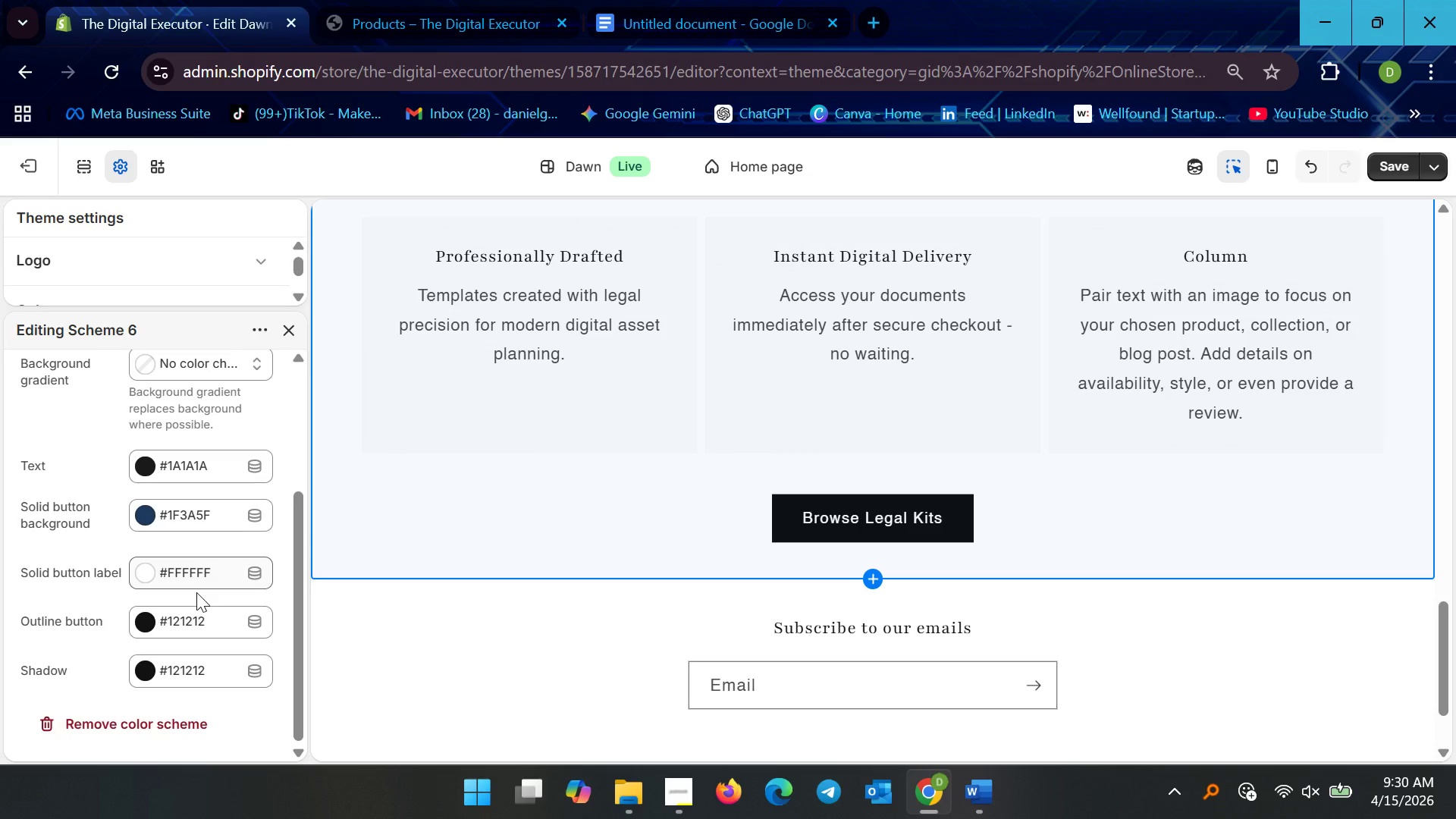 
left_click([204, 626])
 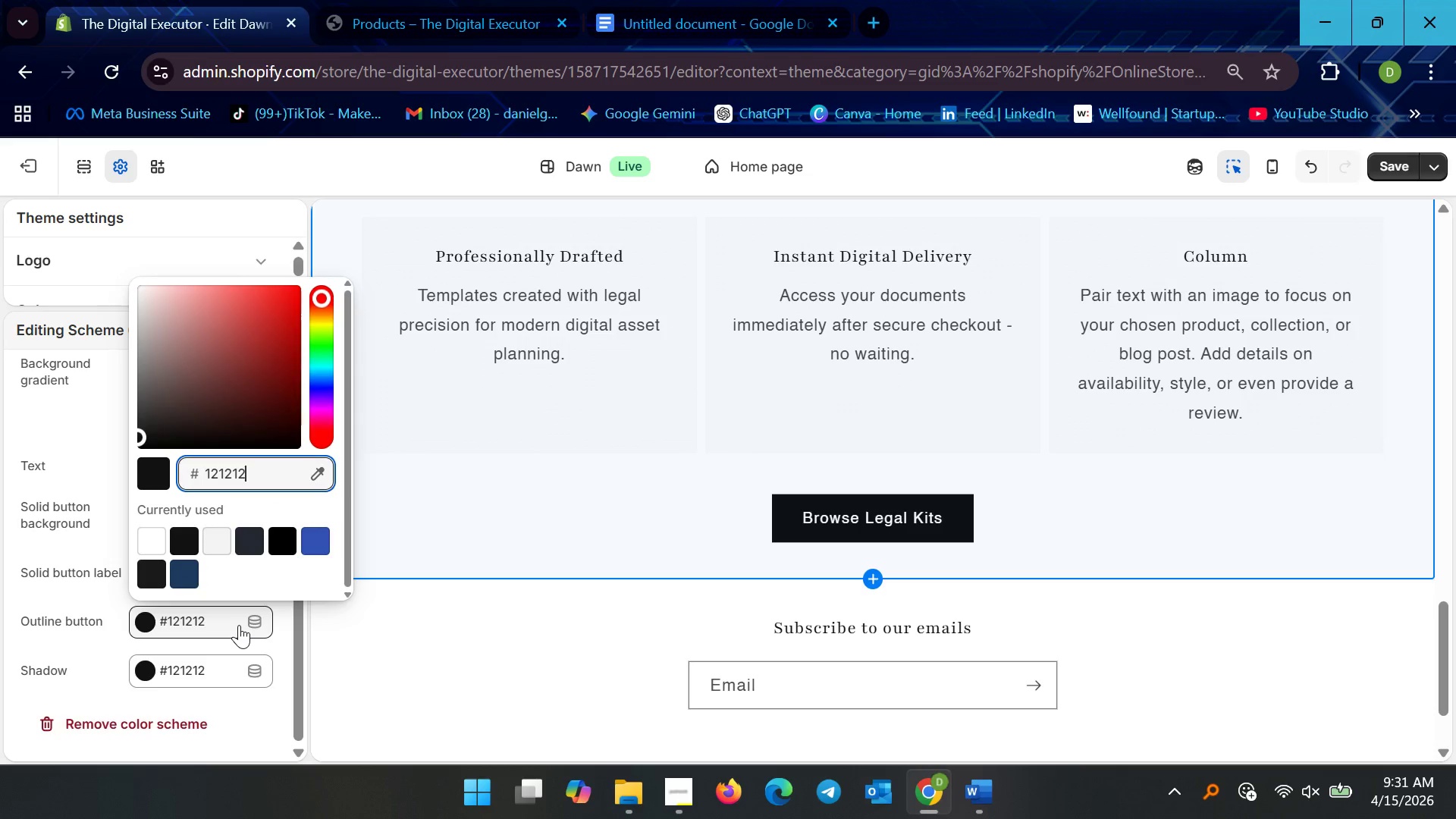 
key(Backspace)
key(Backspace)
key(Backspace)
key(Backspace)
key(Backspace)
type(F3A5F)
 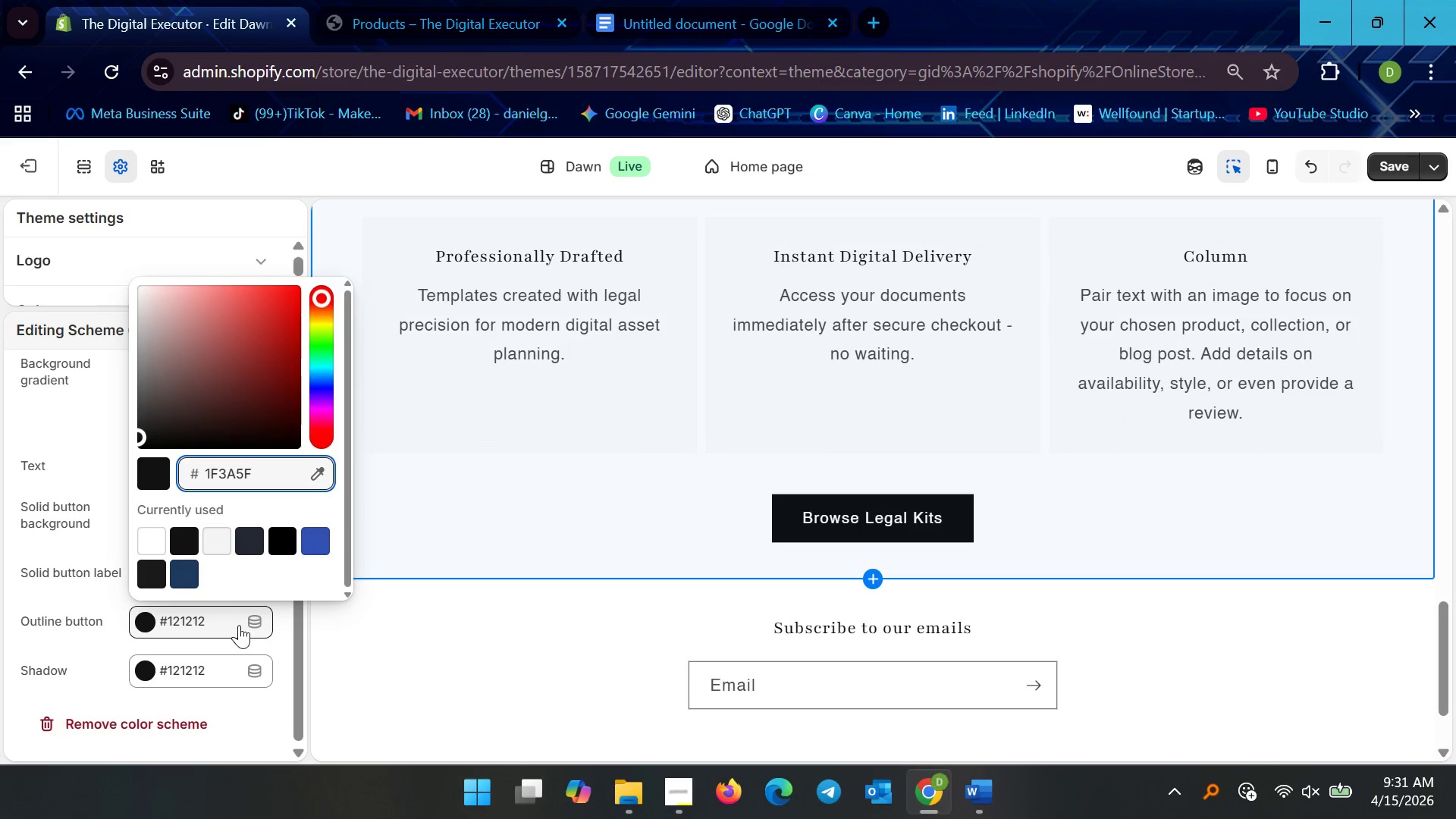 
left_click([99, 431])
 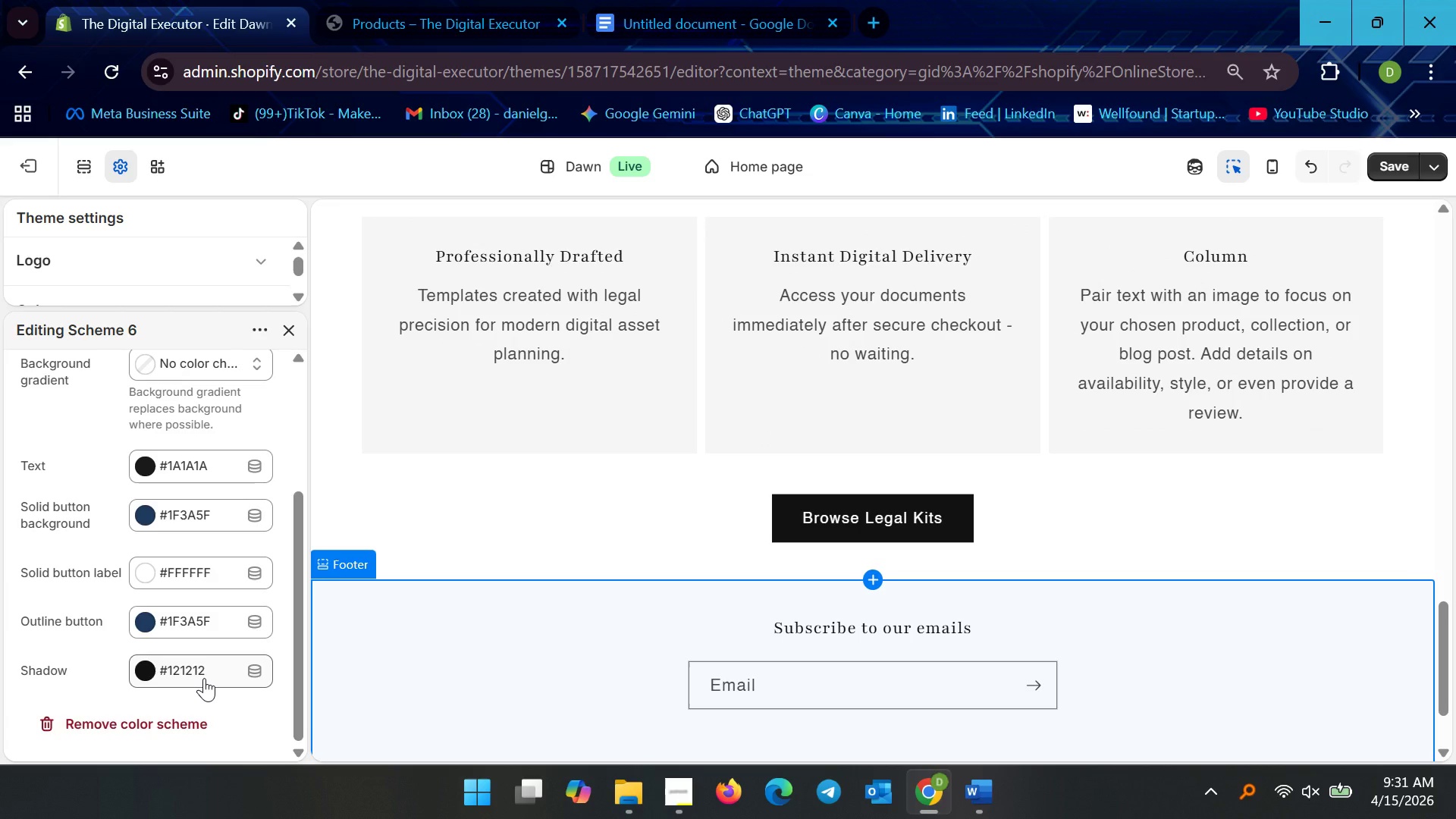 
wait(16.55)
 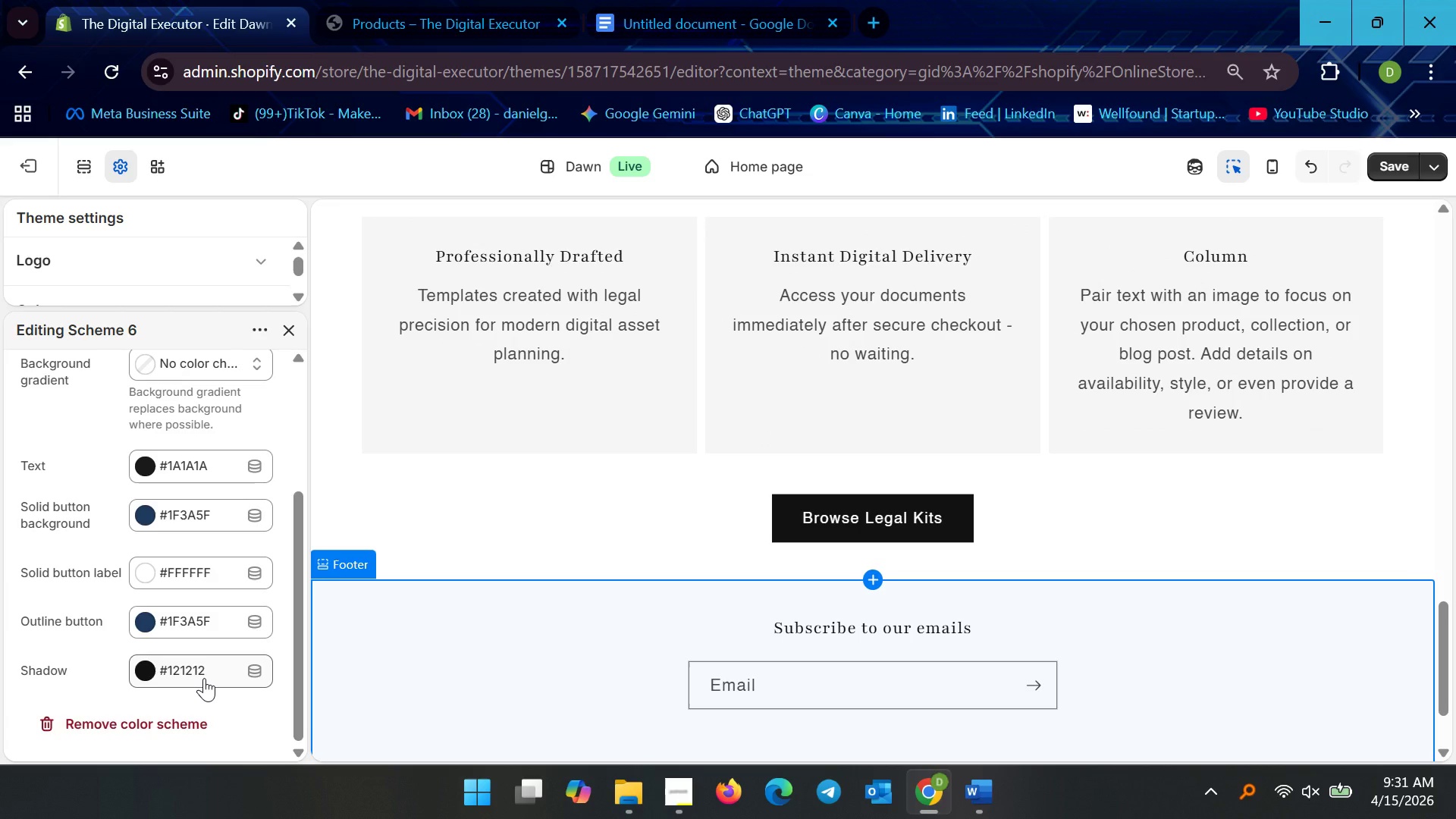 
scroll: coordinate [115, 525], scroll_direction: down, amount: 2.0
 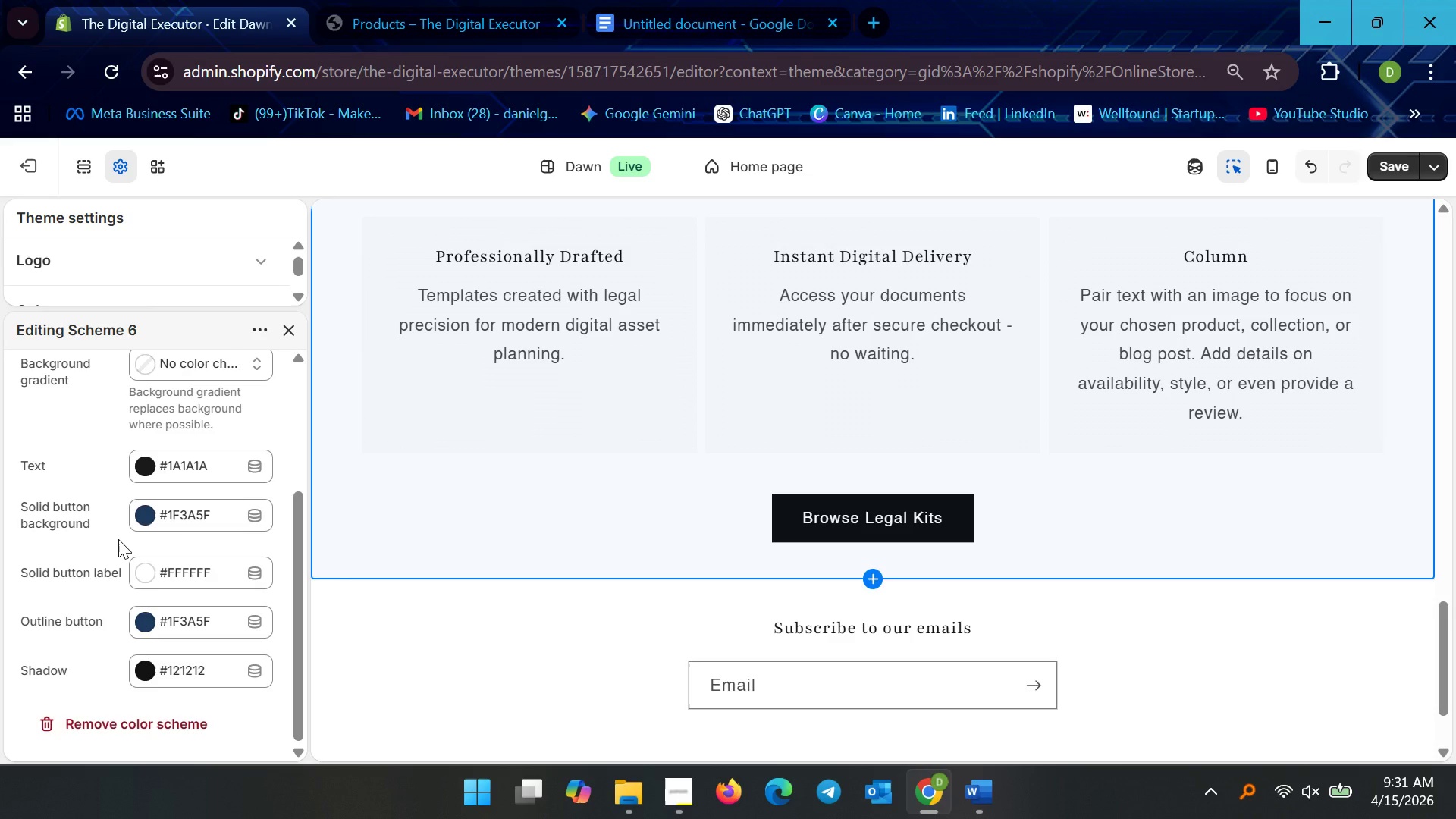 
wait(35.64)
 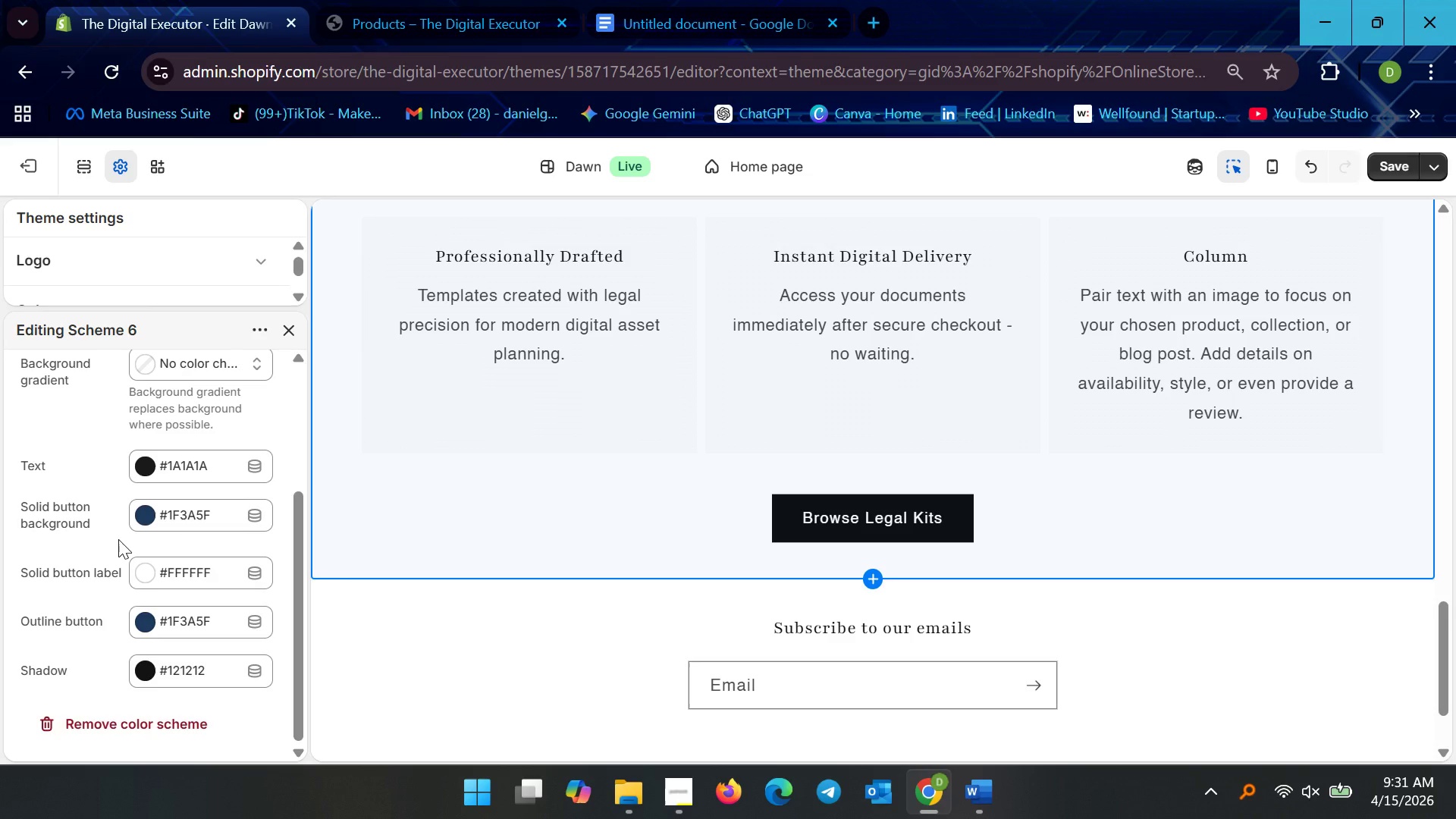 
left_click([209, 678])
 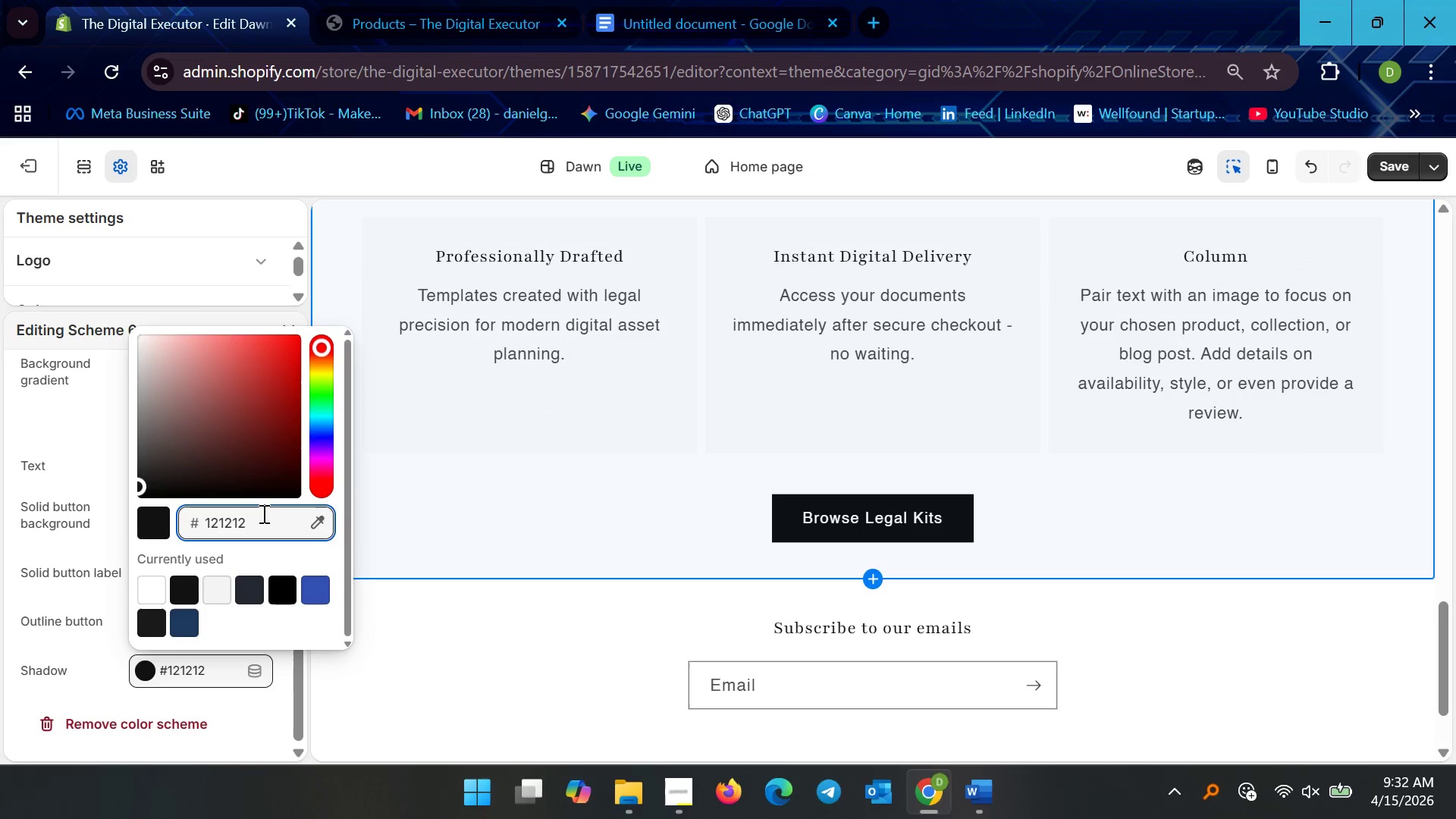 
key(Backspace)
 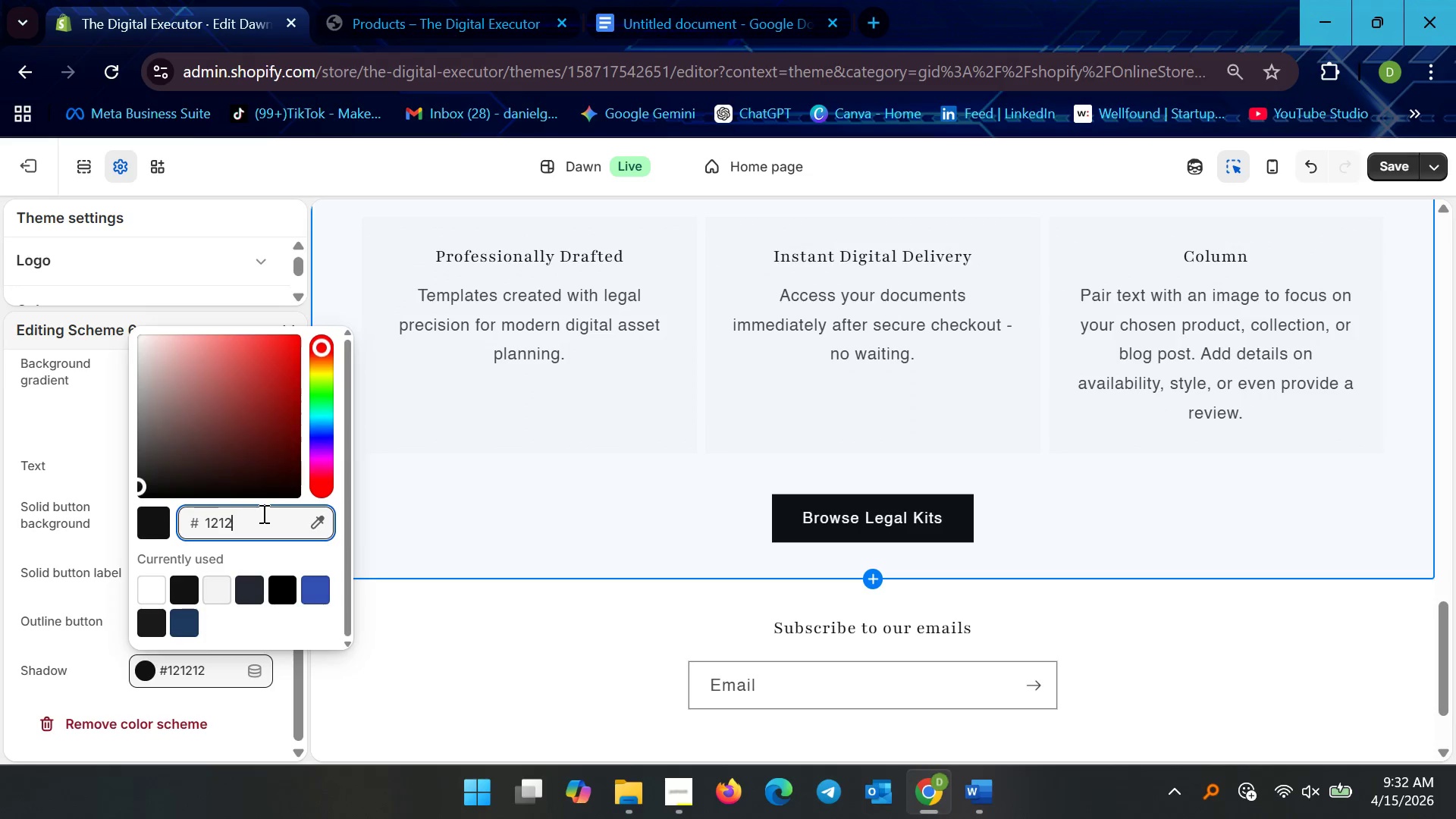 
key(Backspace)
 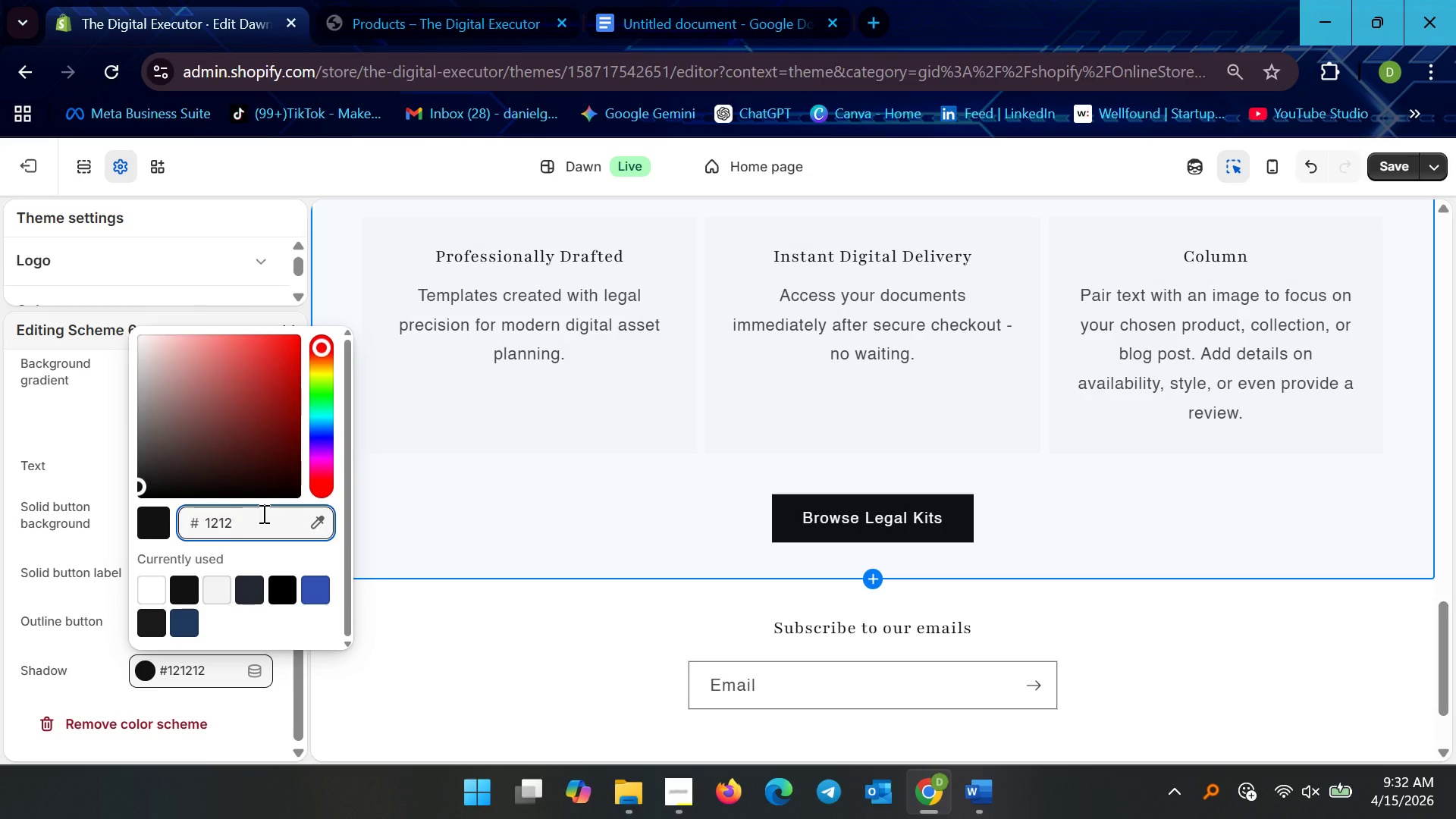 
key(Backspace)
 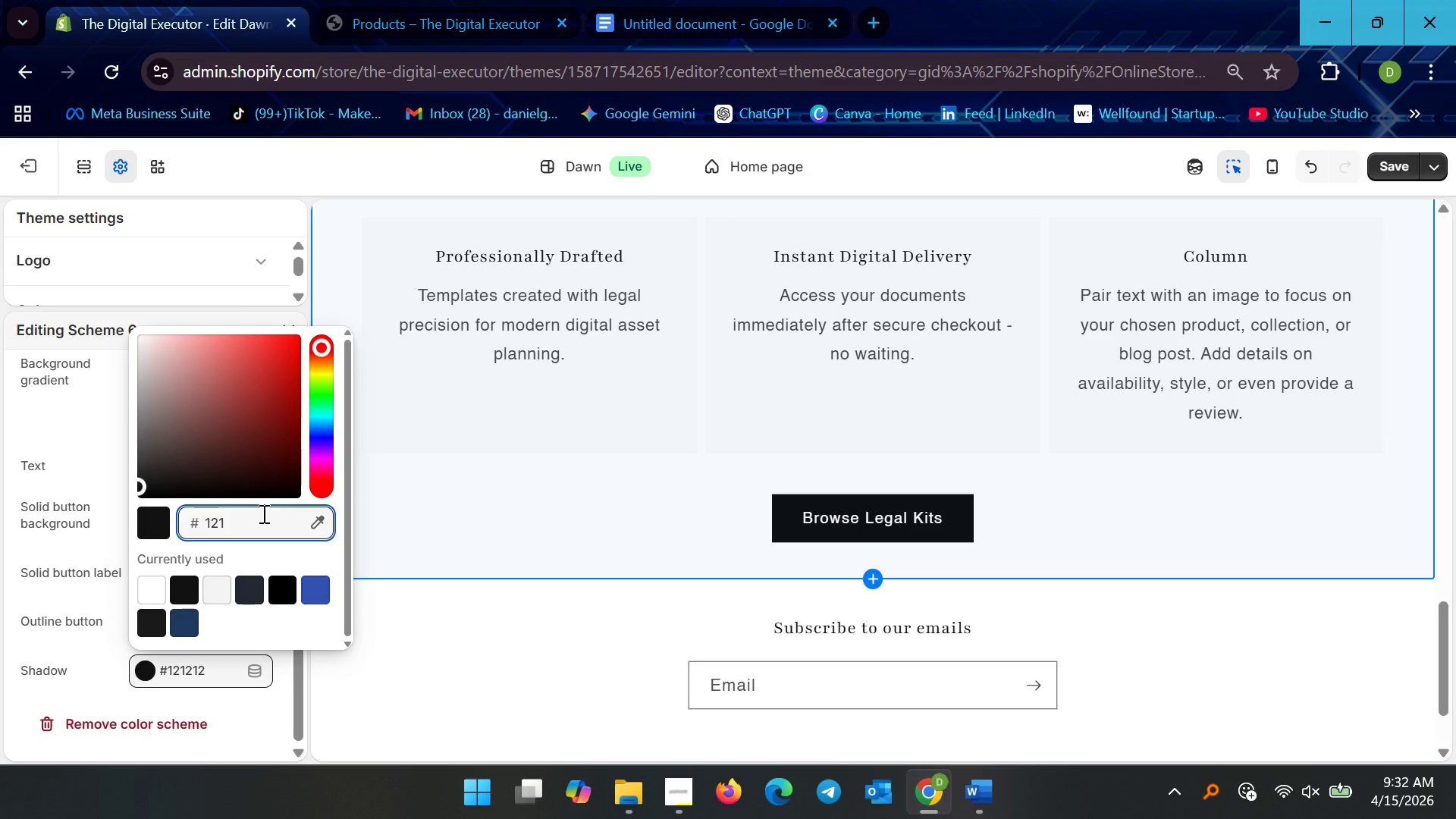 
key(Backspace)
 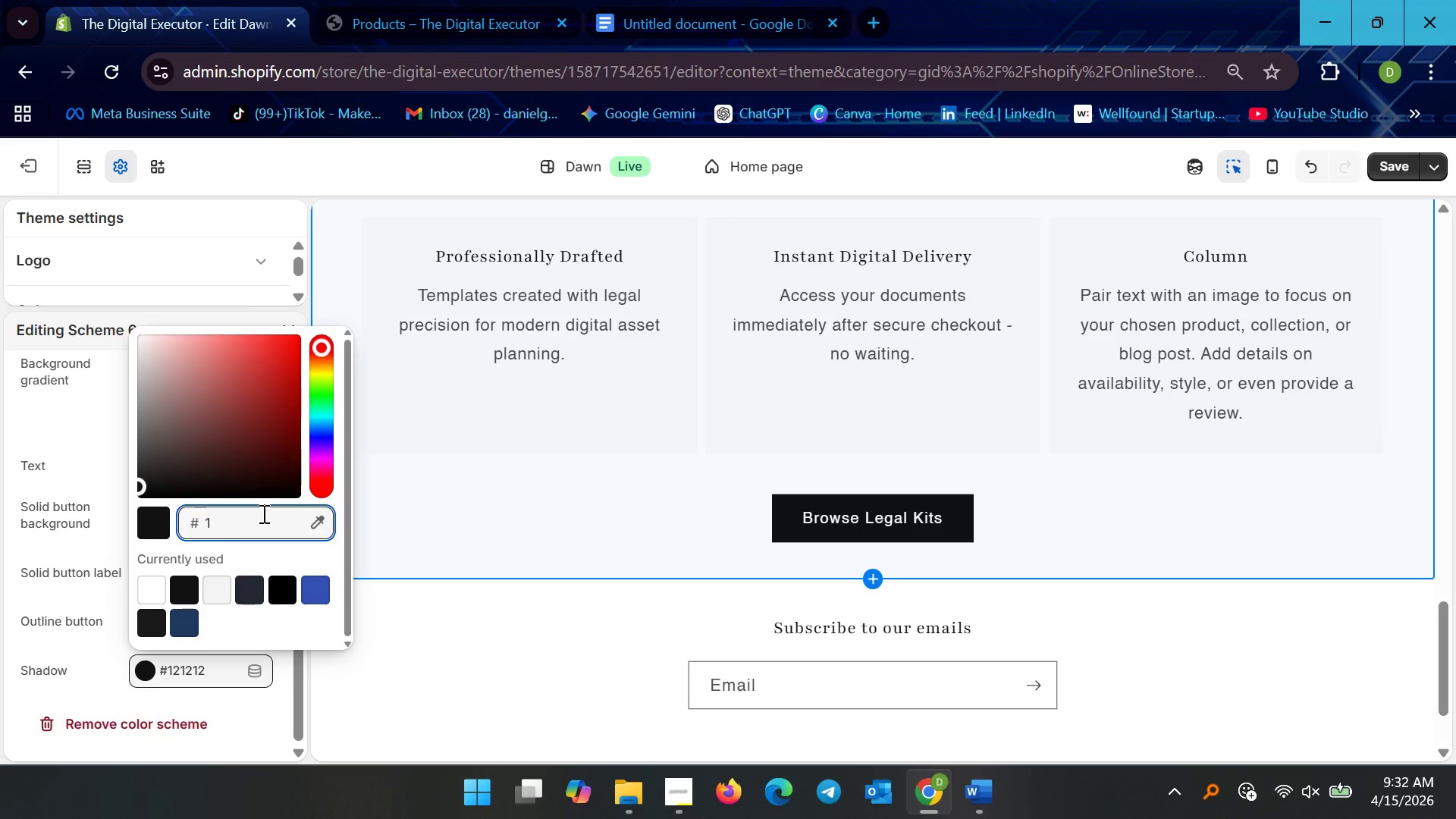 
key(Backspace)
 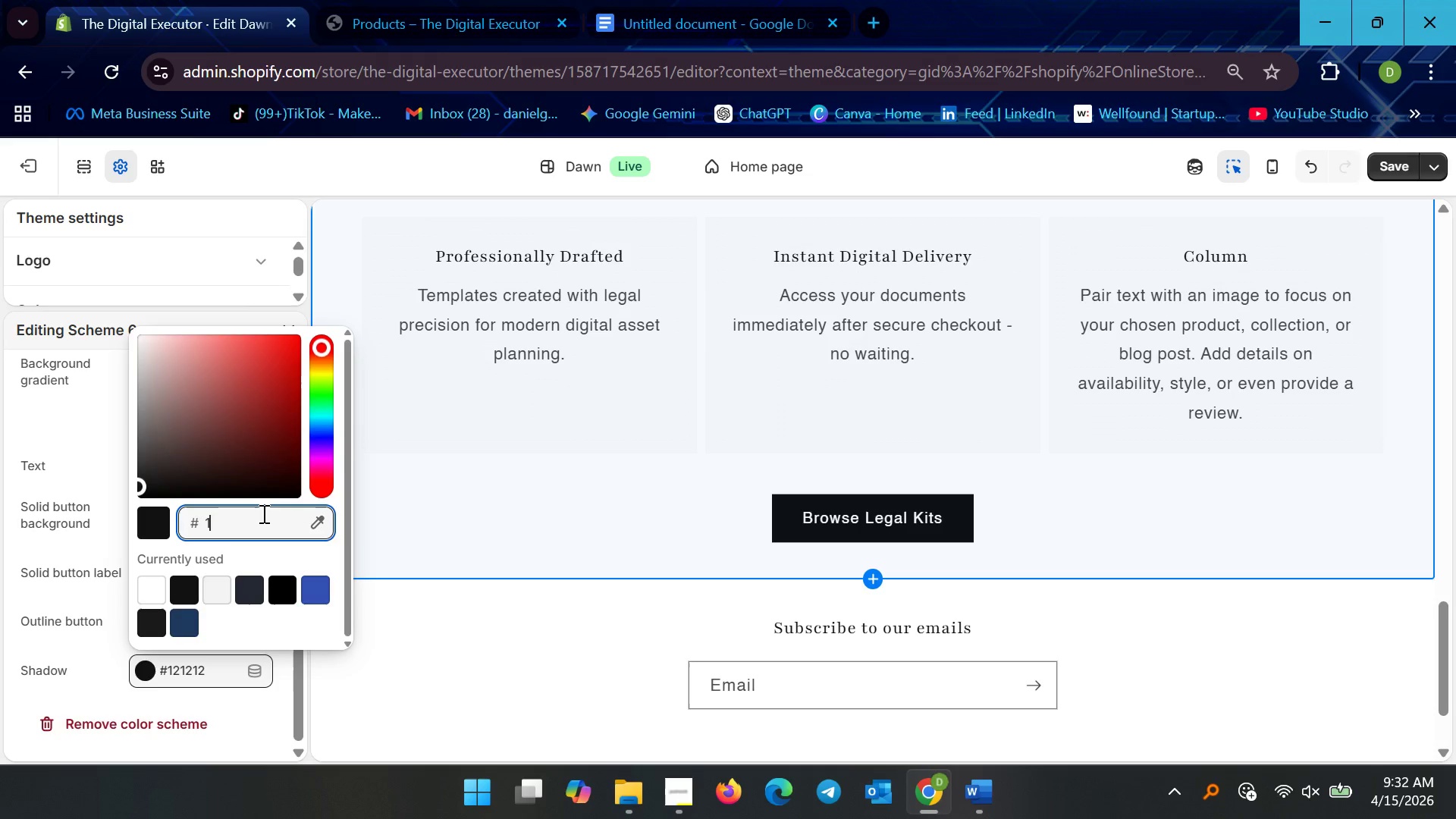 
key(Backspace)
 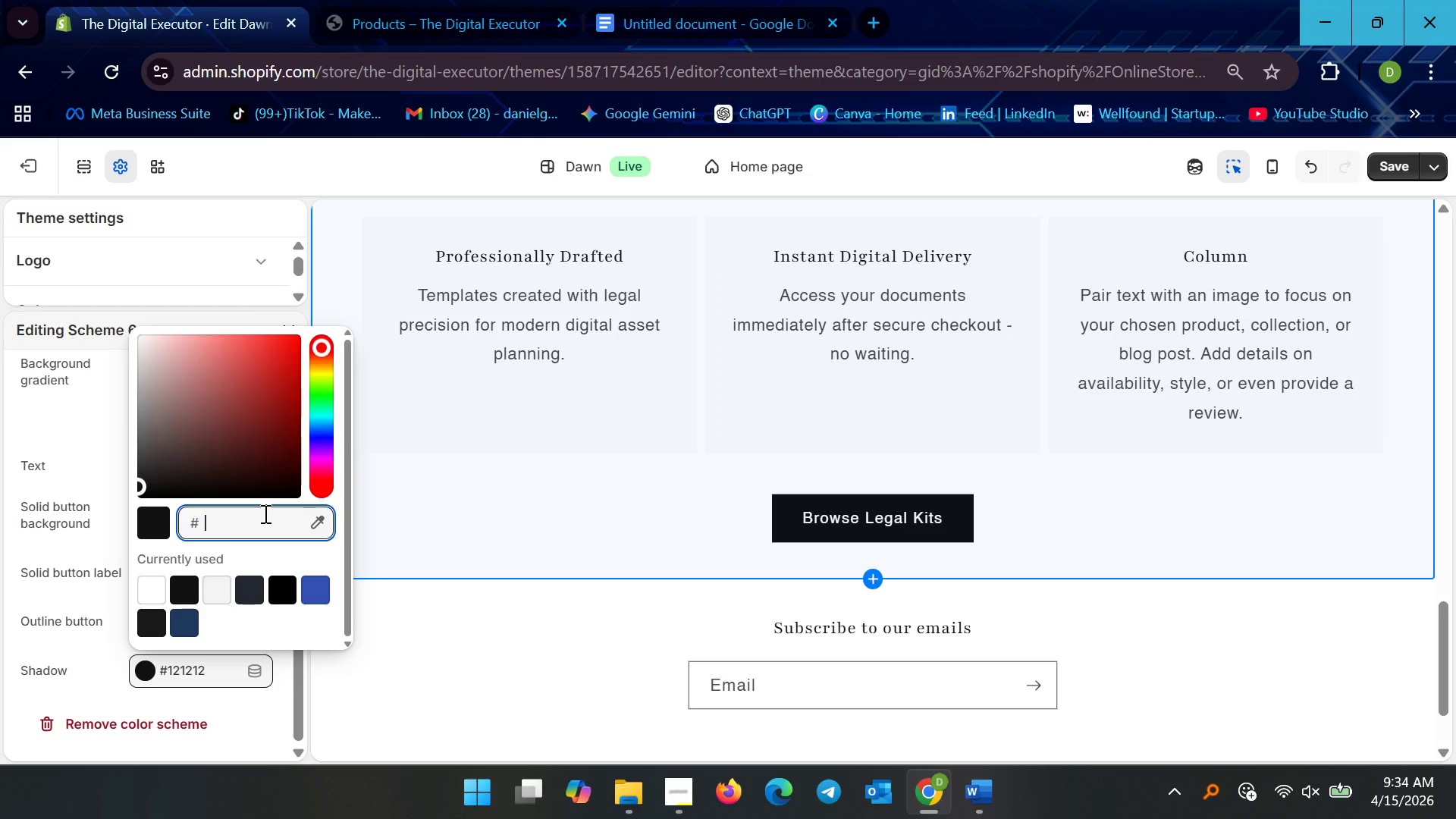 
wait(119.55)
 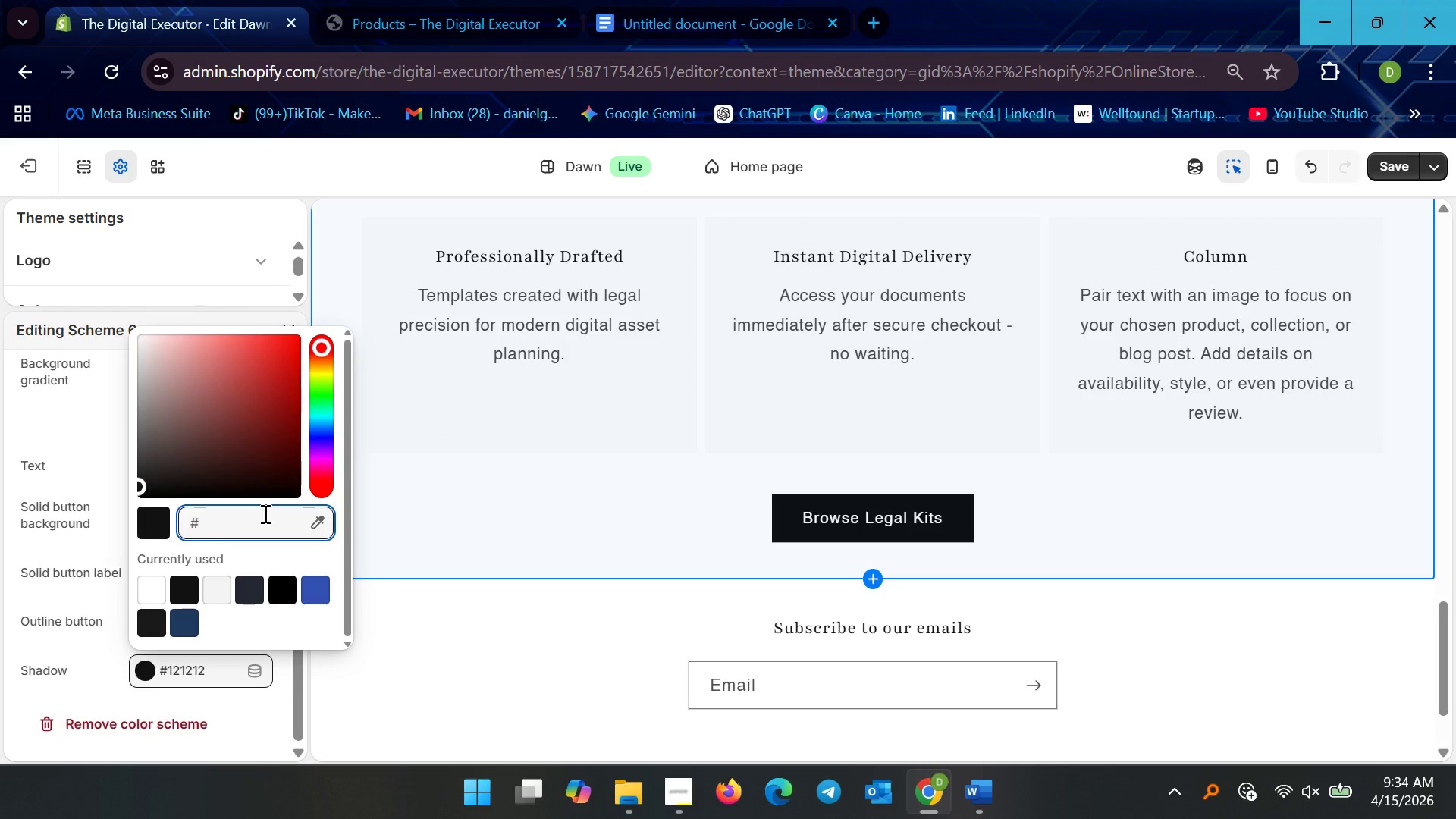 
type(#)
key(Backspace)
type(00000014)
 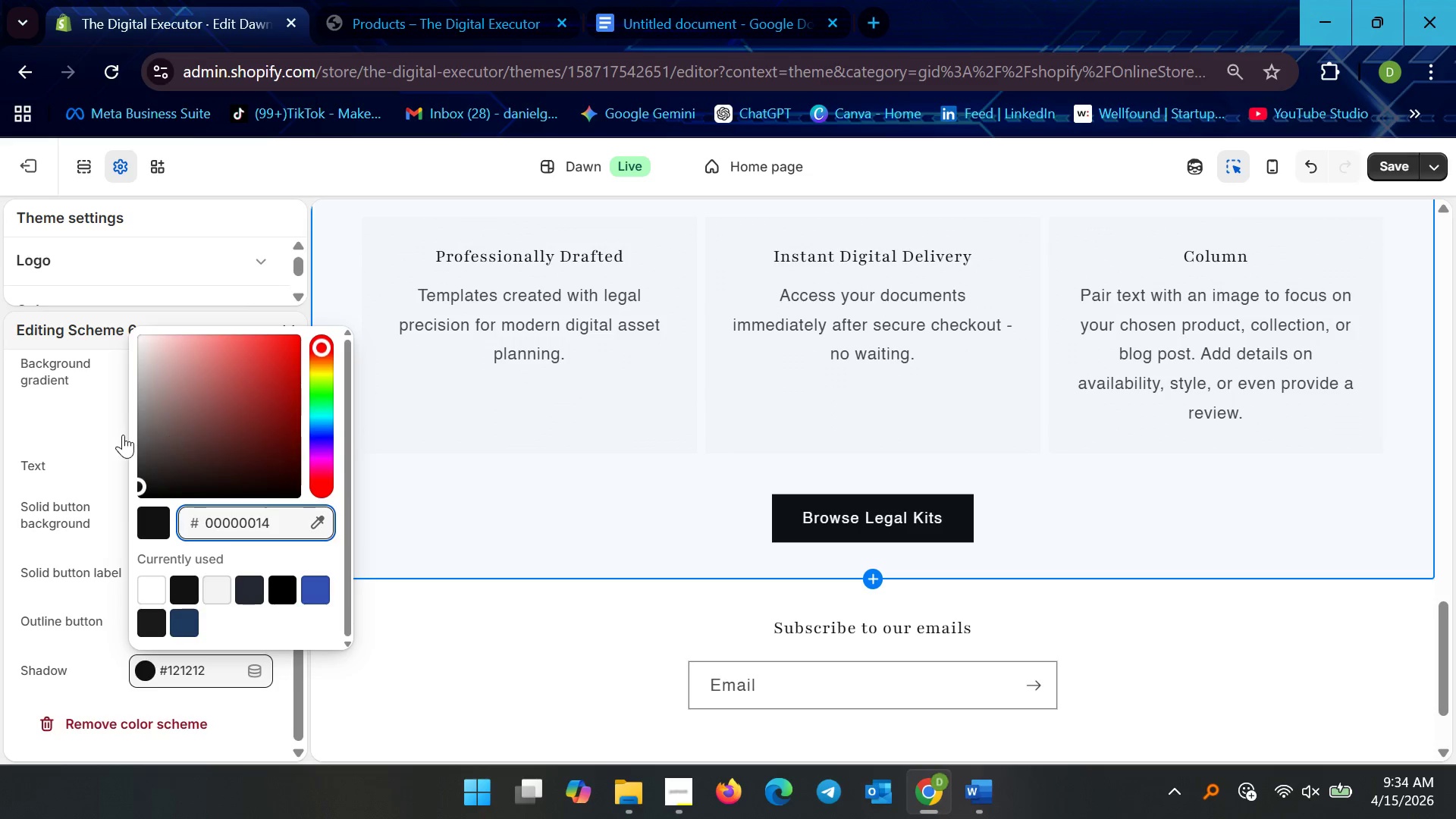 
left_click([93, 436])
 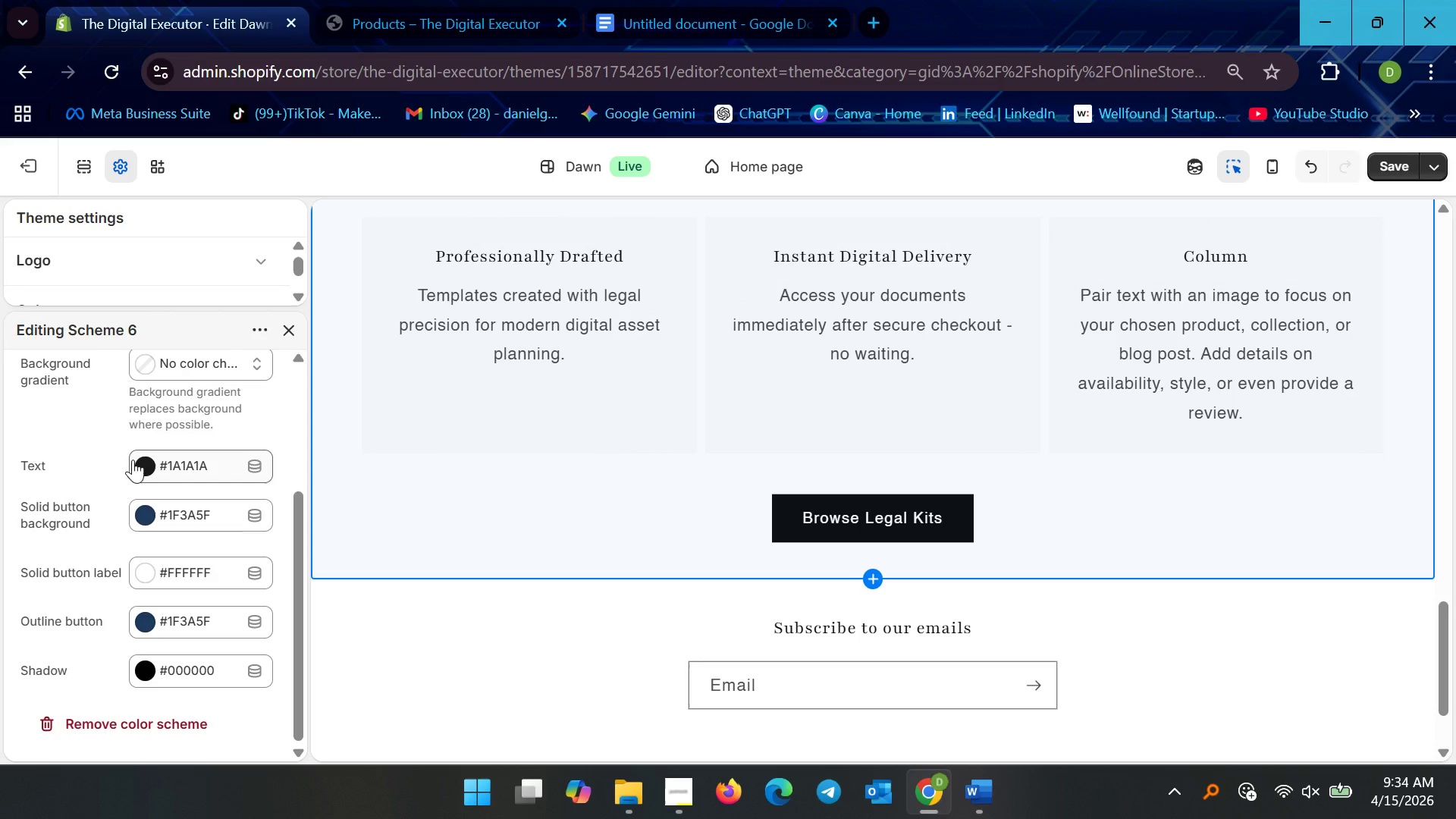 
wait(7.56)
 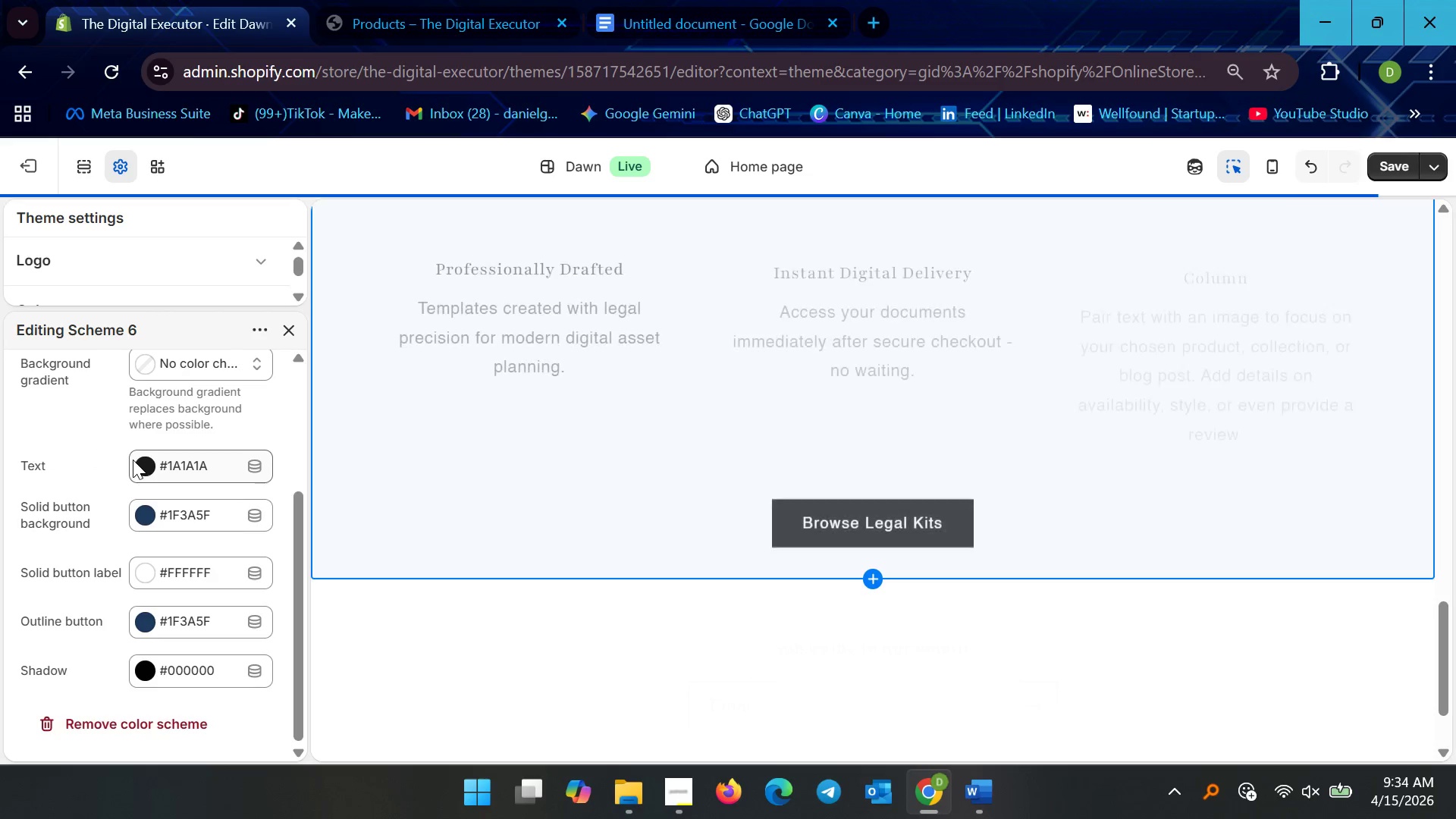 
left_click([1394, 178])
 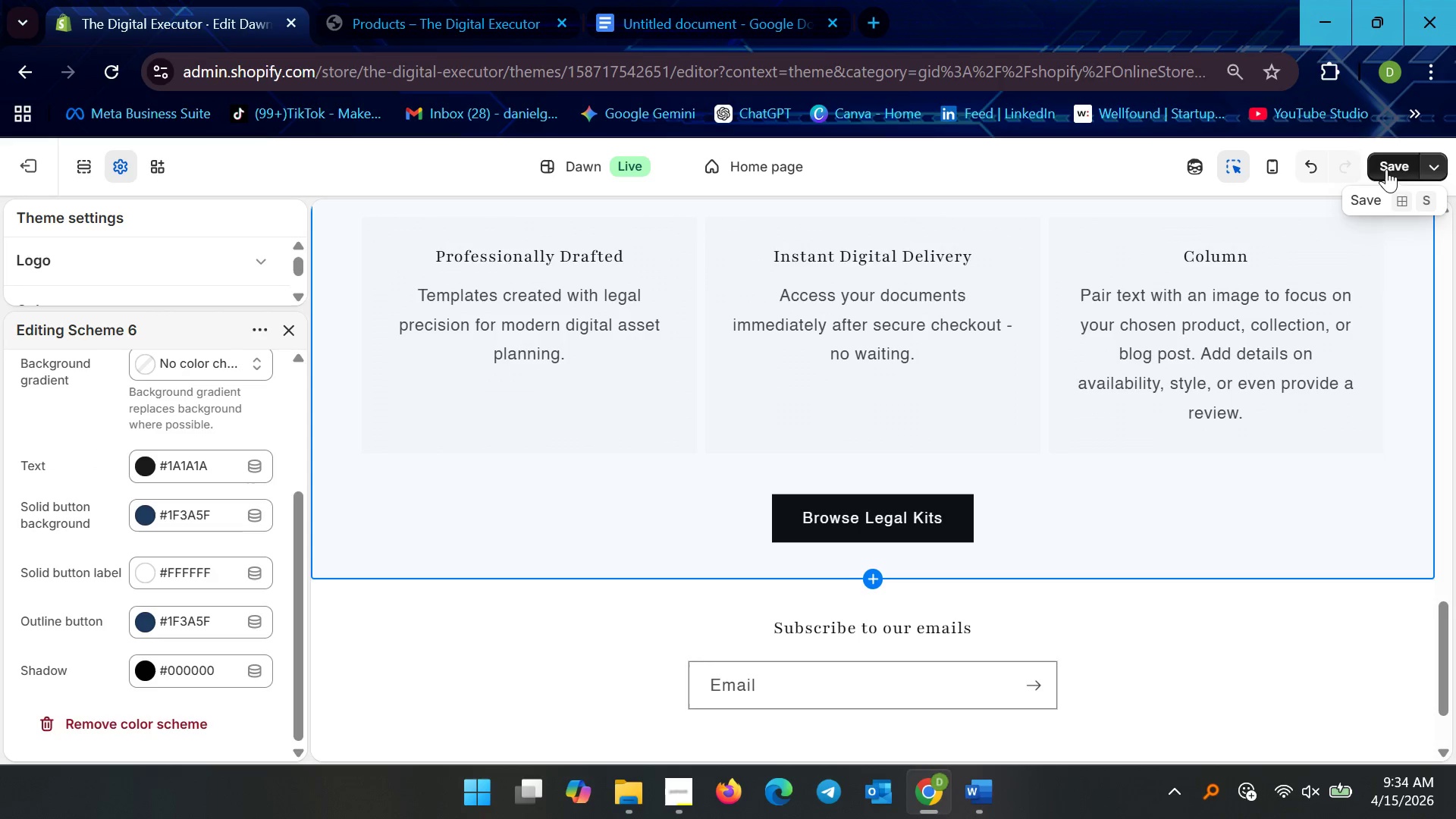 
left_click([1388, 168])
 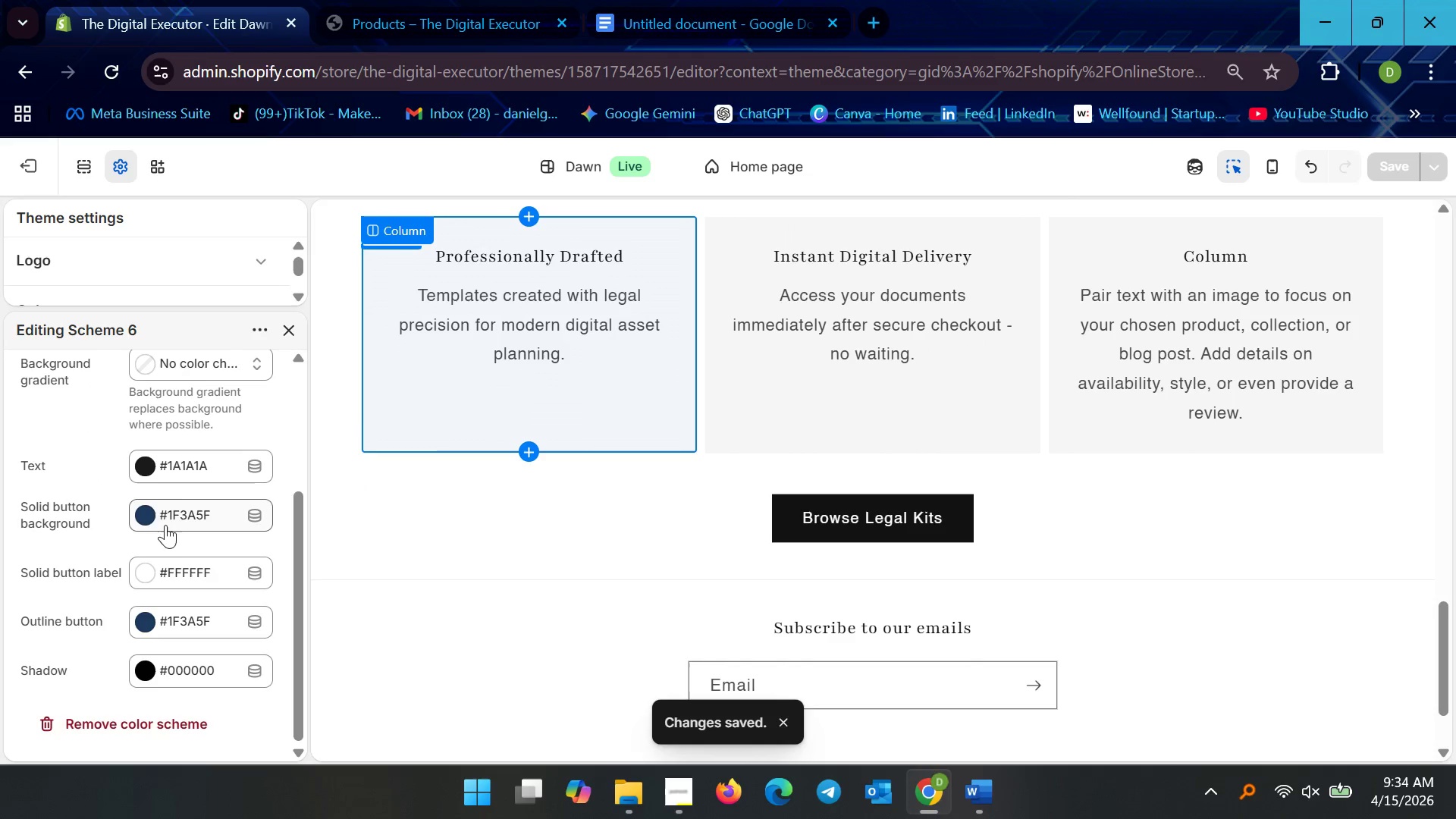 
wait(5.05)
 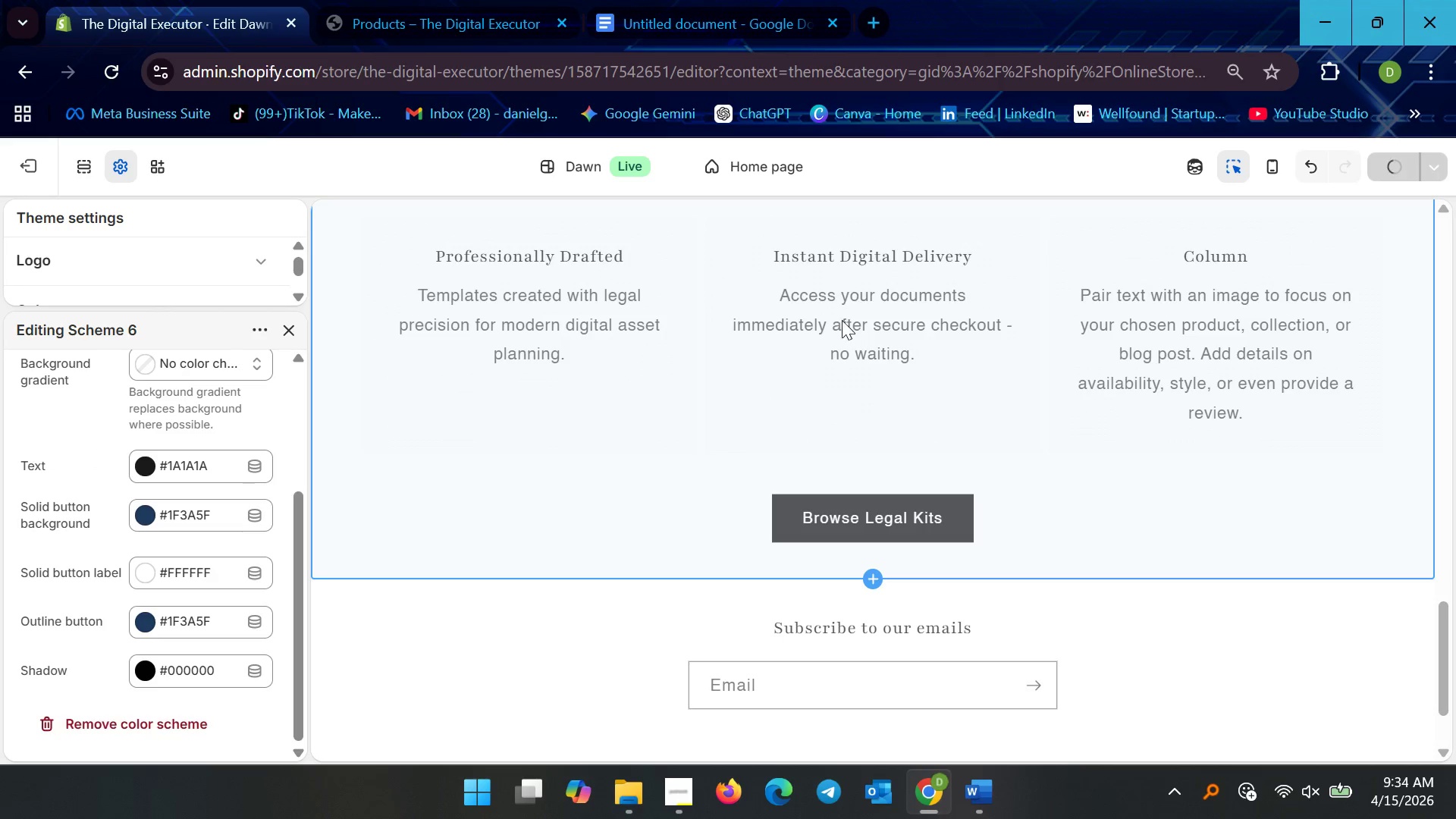 
scroll: coordinate [490, 536], scroll_direction: up, amount: 21.0
 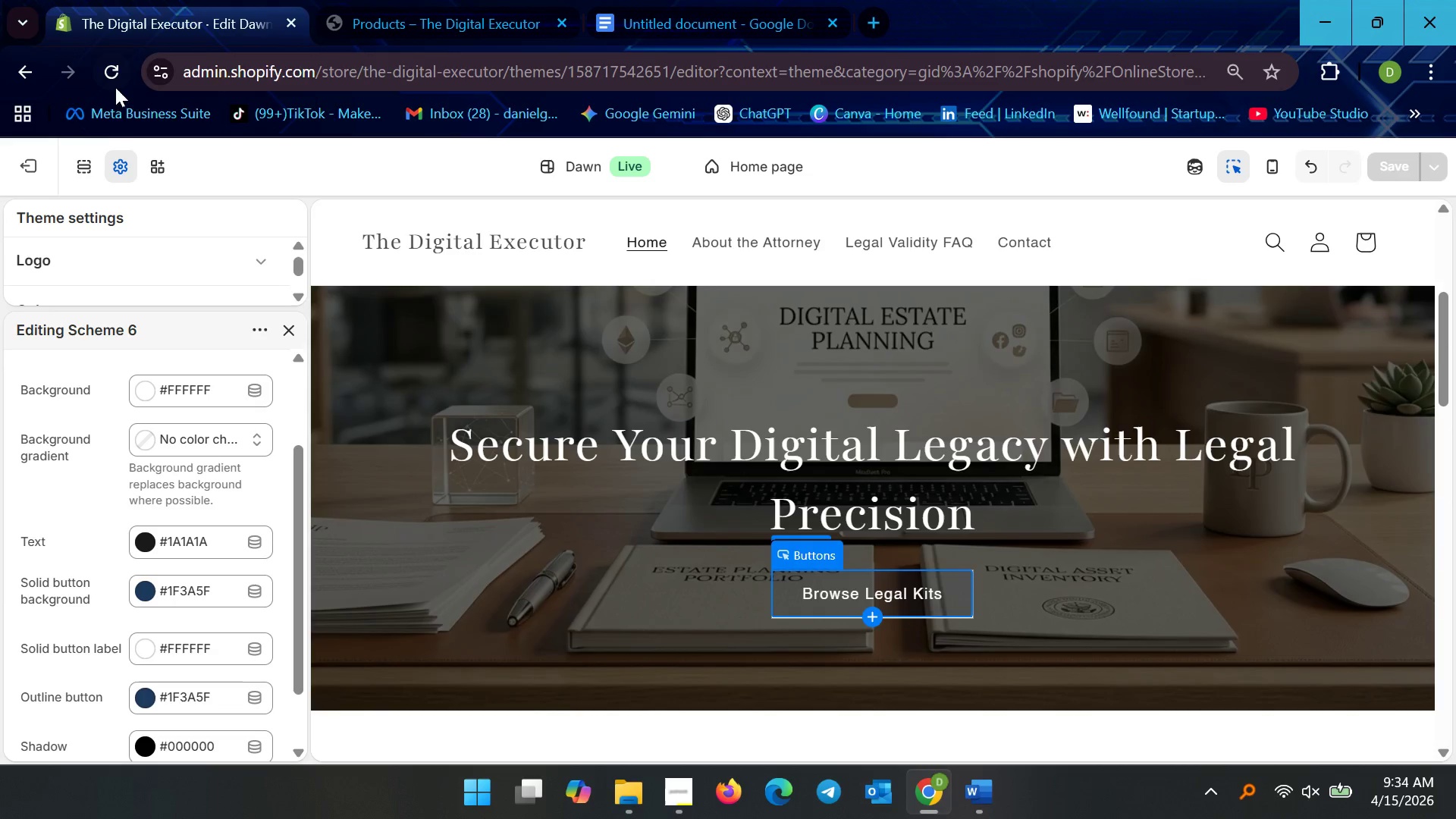 
wait(5.73)
 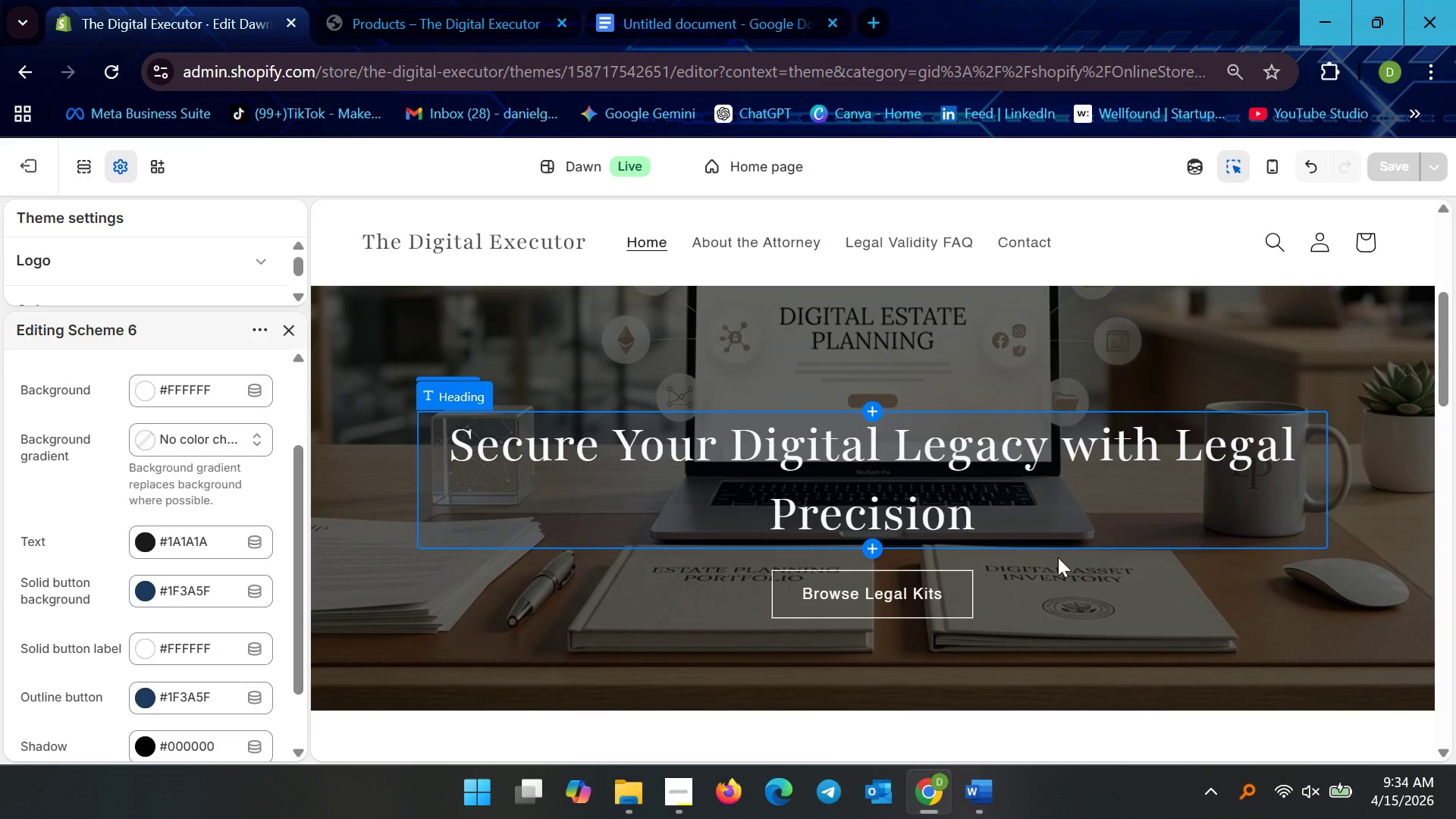 
left_click([105, 70])
 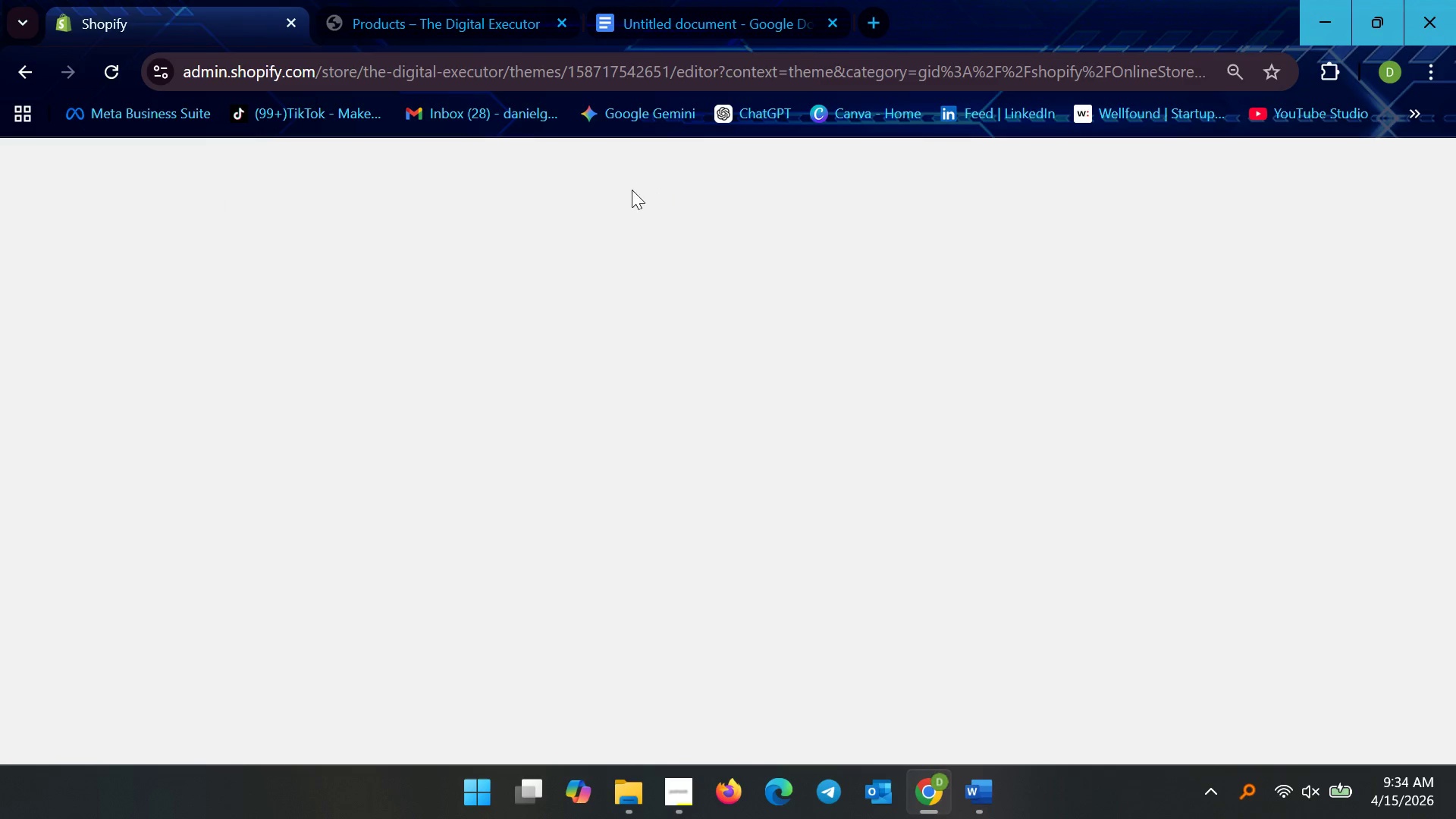 
left_click([450, 4])
 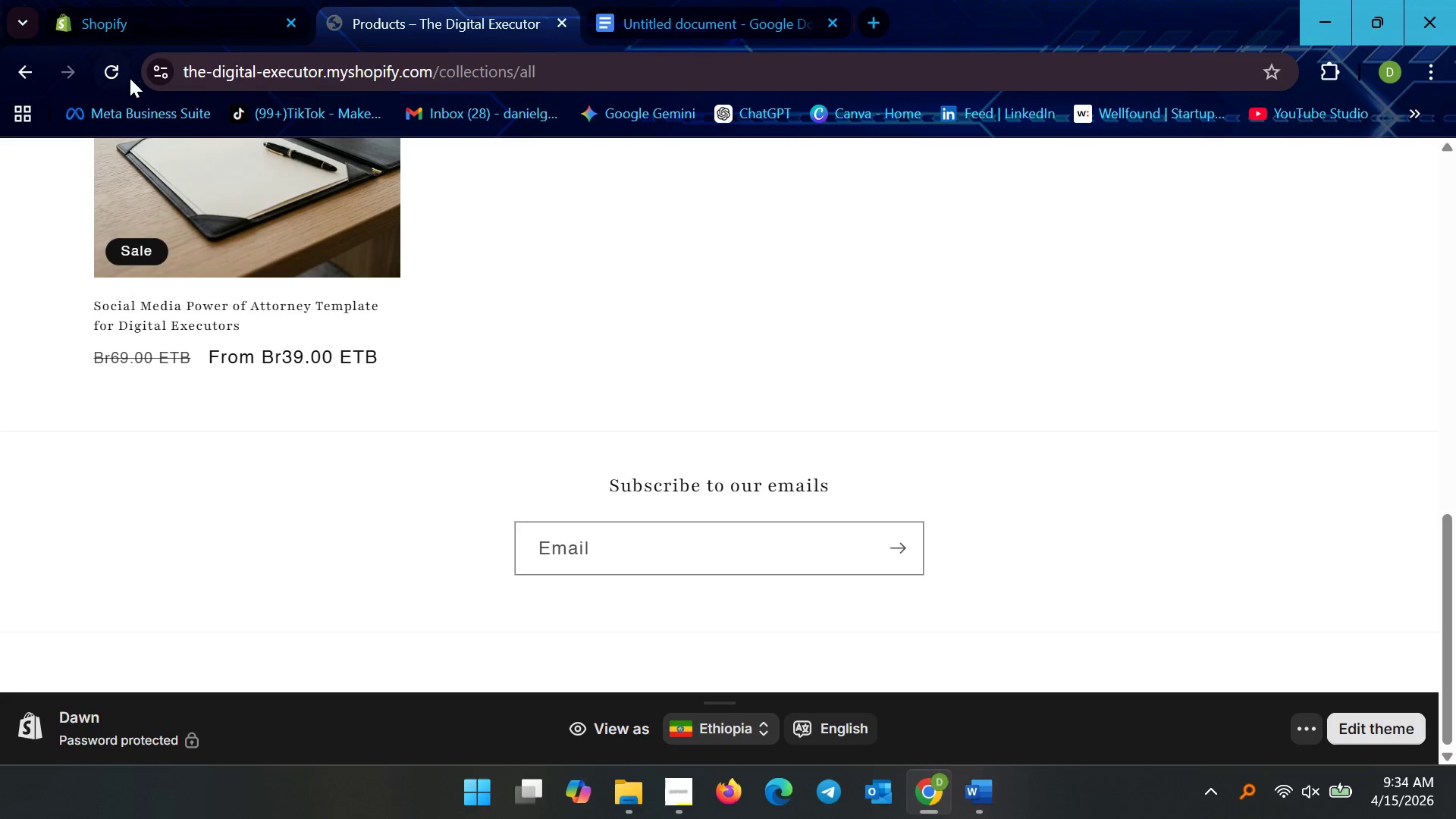 
left_click([121, 67])
 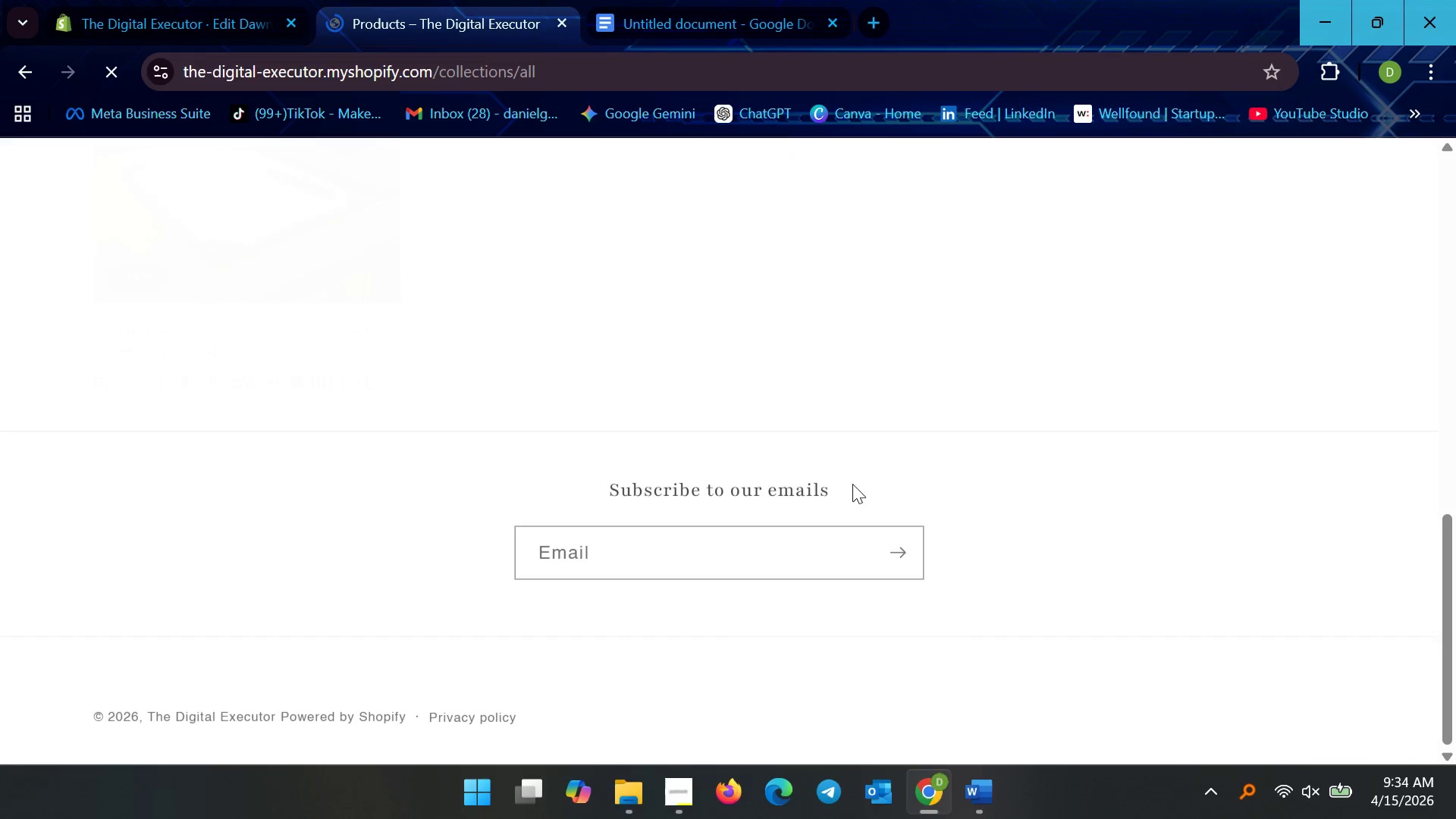 
scroll: coordinate [711, 485], scroll_direction: up, amount: 9.0
 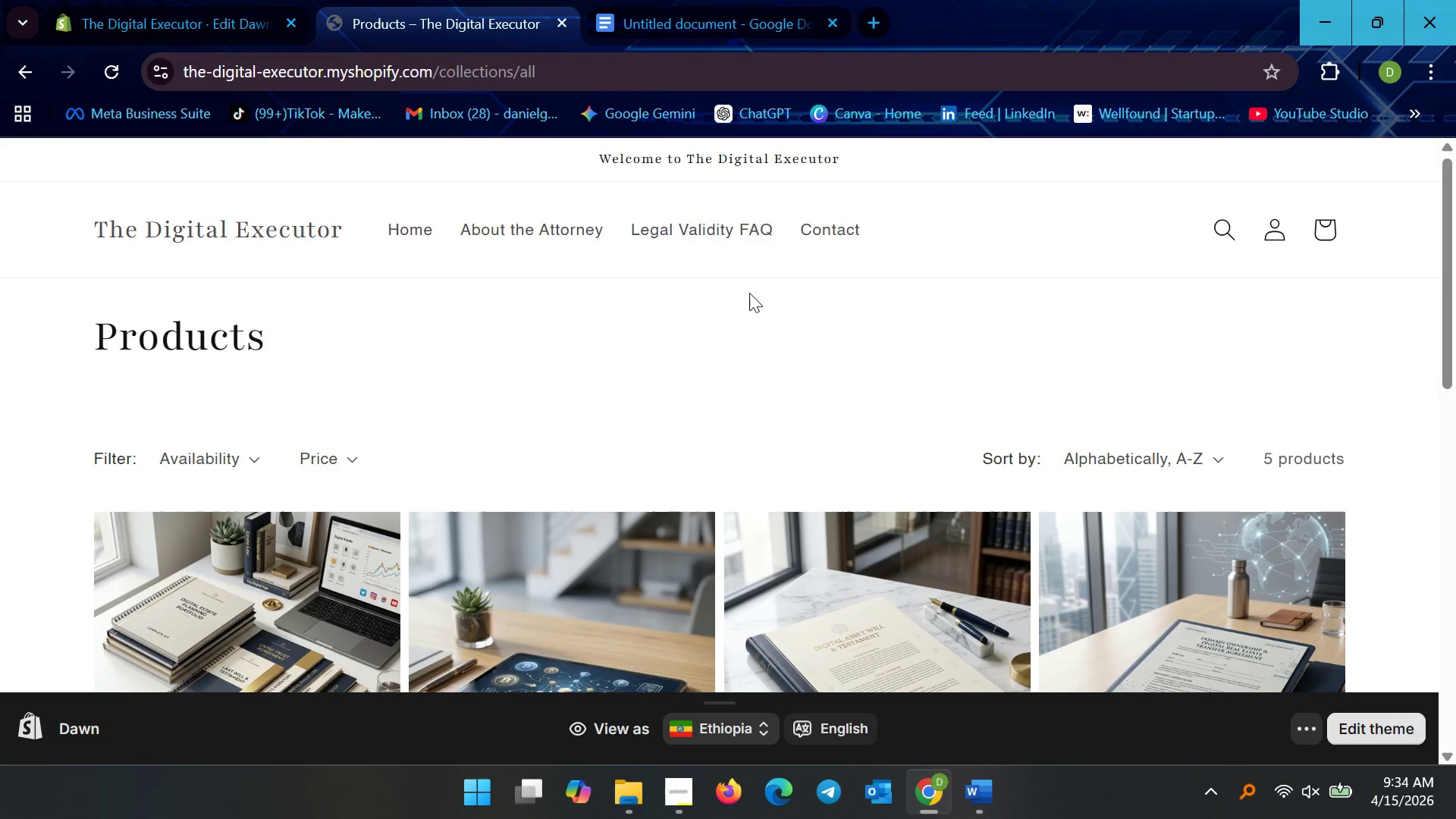 
left_click([425, 221])
 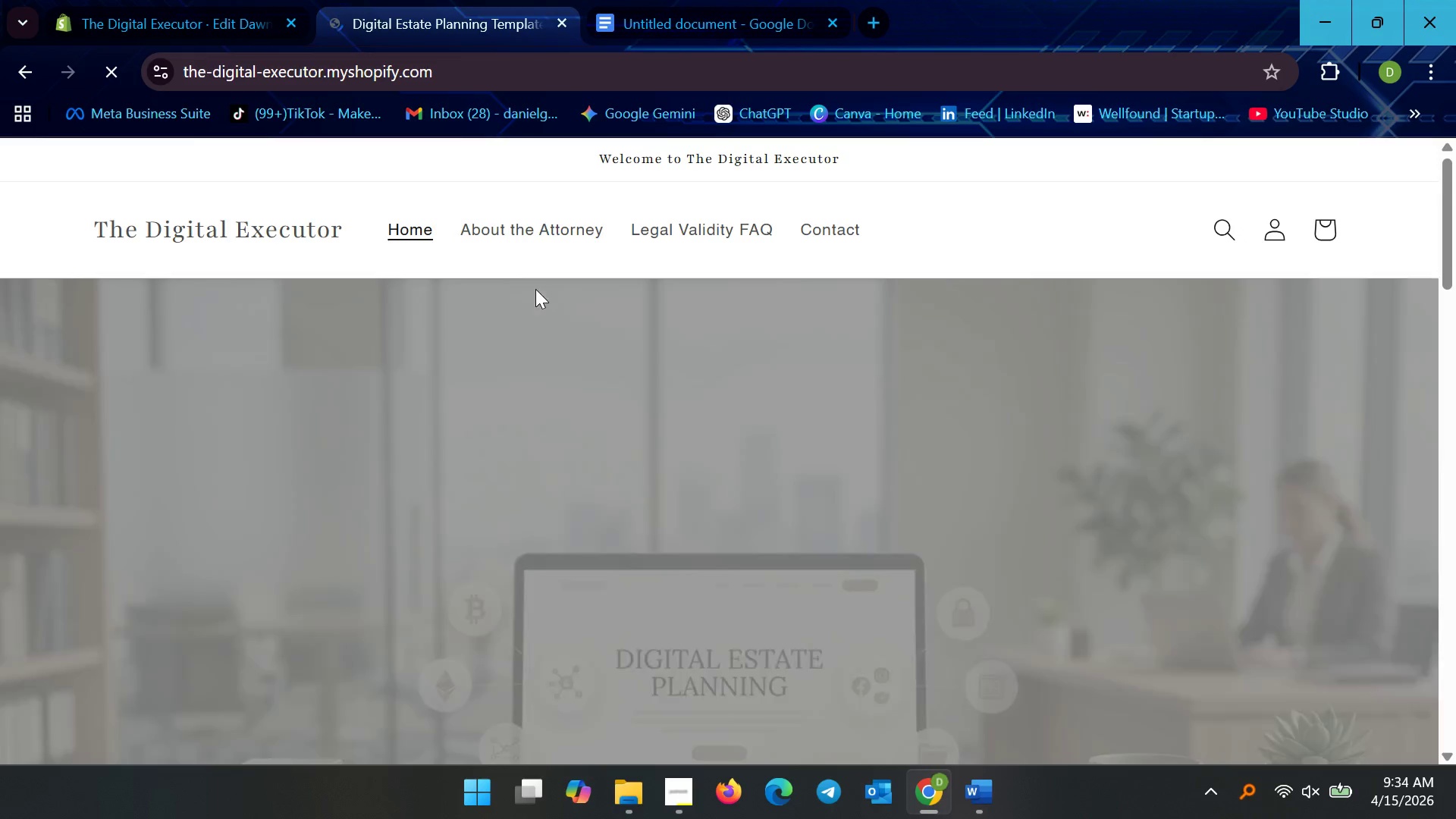 
scroll: coordinate [557, 396], scroll_direction: down, amount: 29.0
 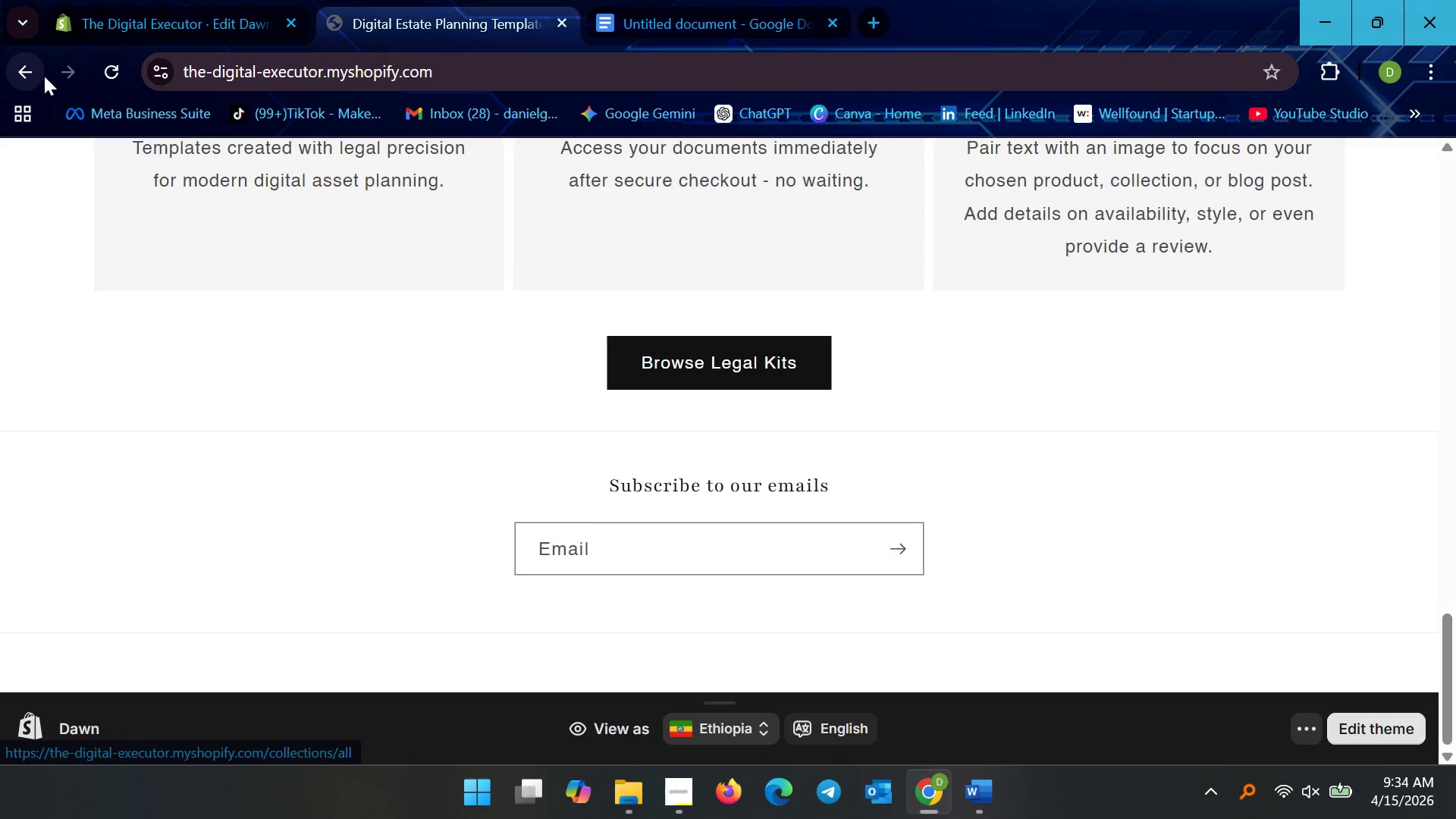 
left_click([34, 74])
 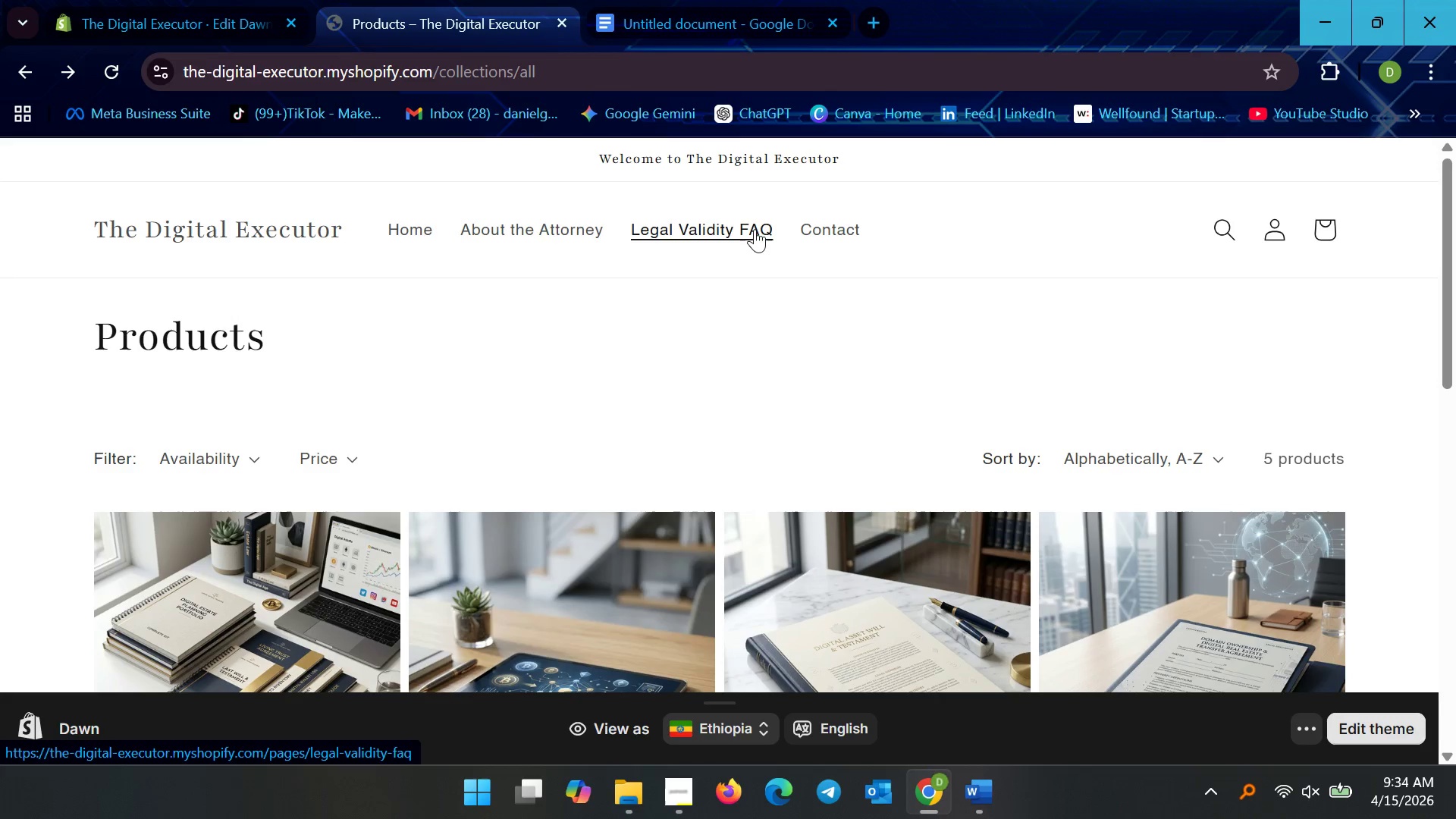 
wait(8.14)
 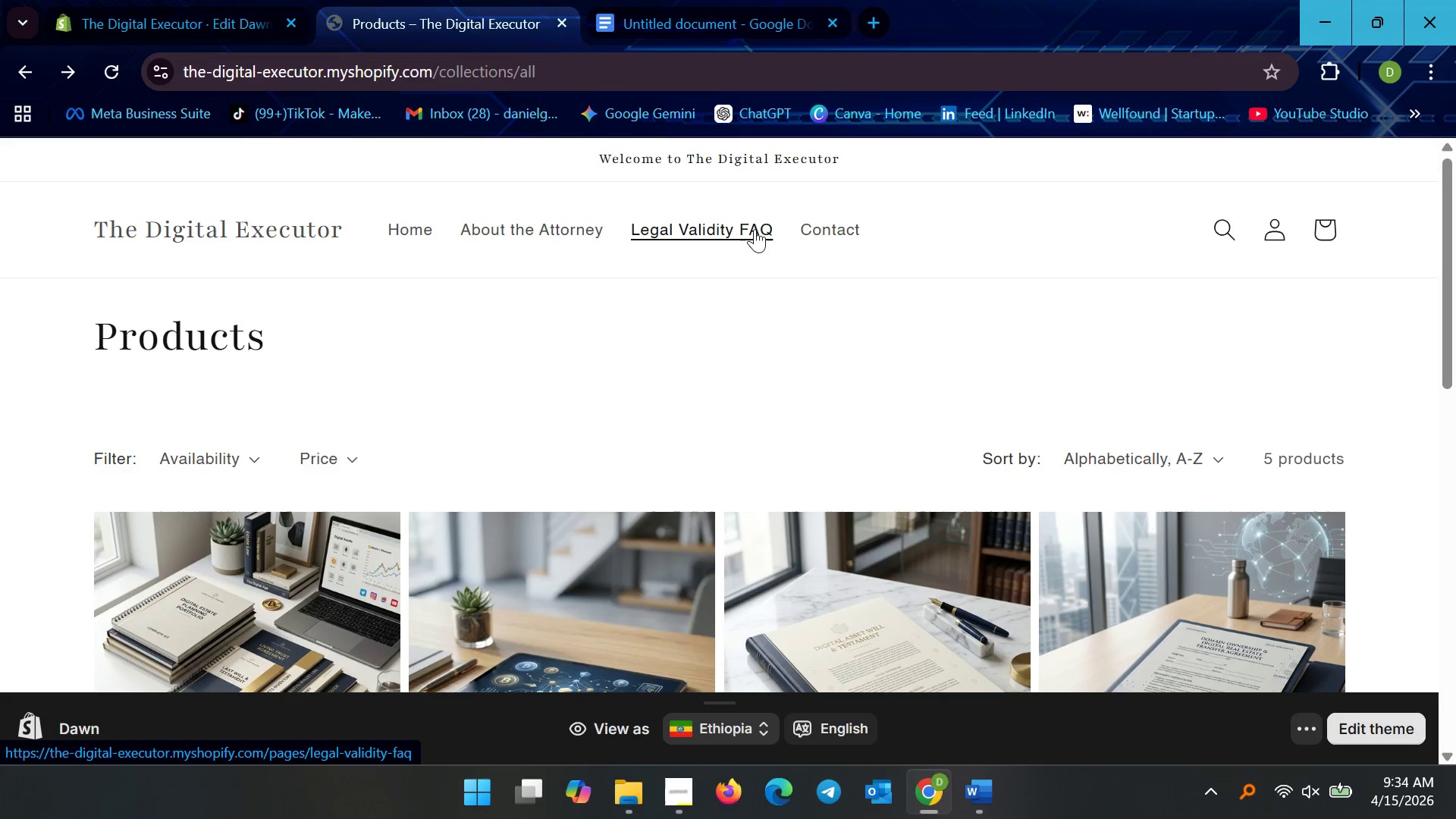 
scroll: coordinate [225, 259], scroll_direction: down, amount: 10.0
 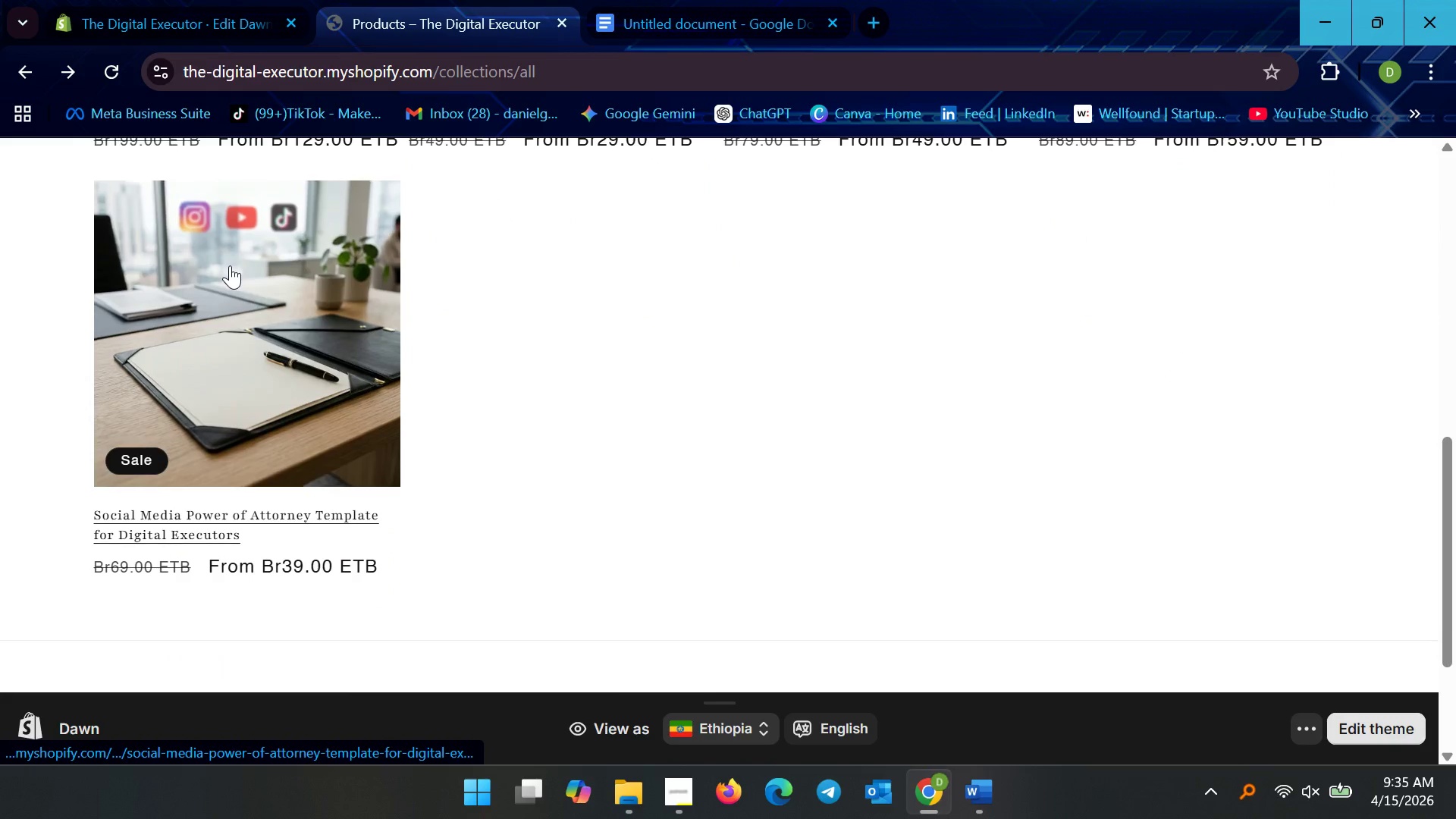 
scroll: coordinate [230, 265], scroll_direction: up, amount: 2.0
 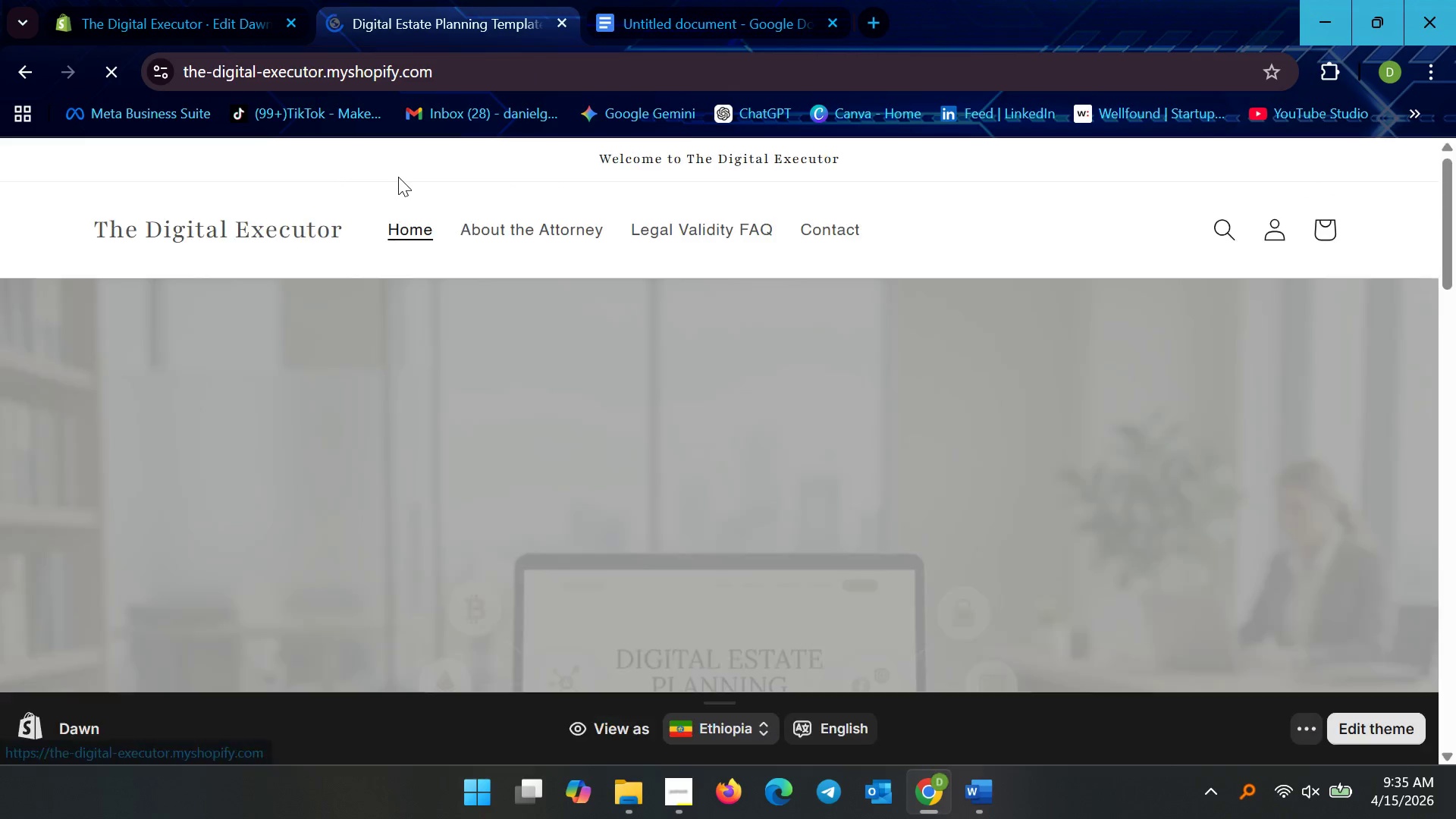 
scroll: coordinate [388, 293], scroll_direction: down, amount: 26.0
 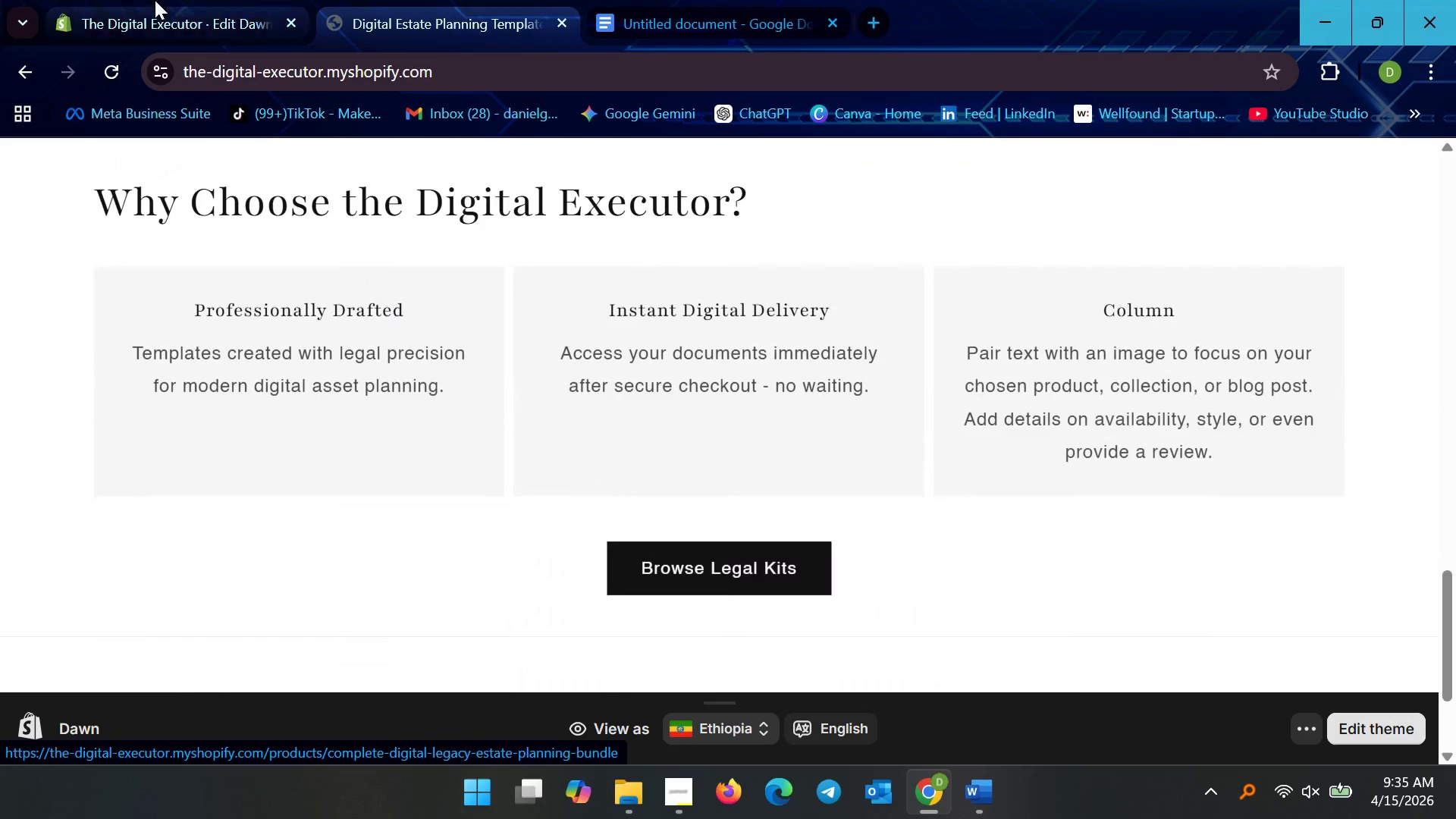 
left_click([155, 0])
 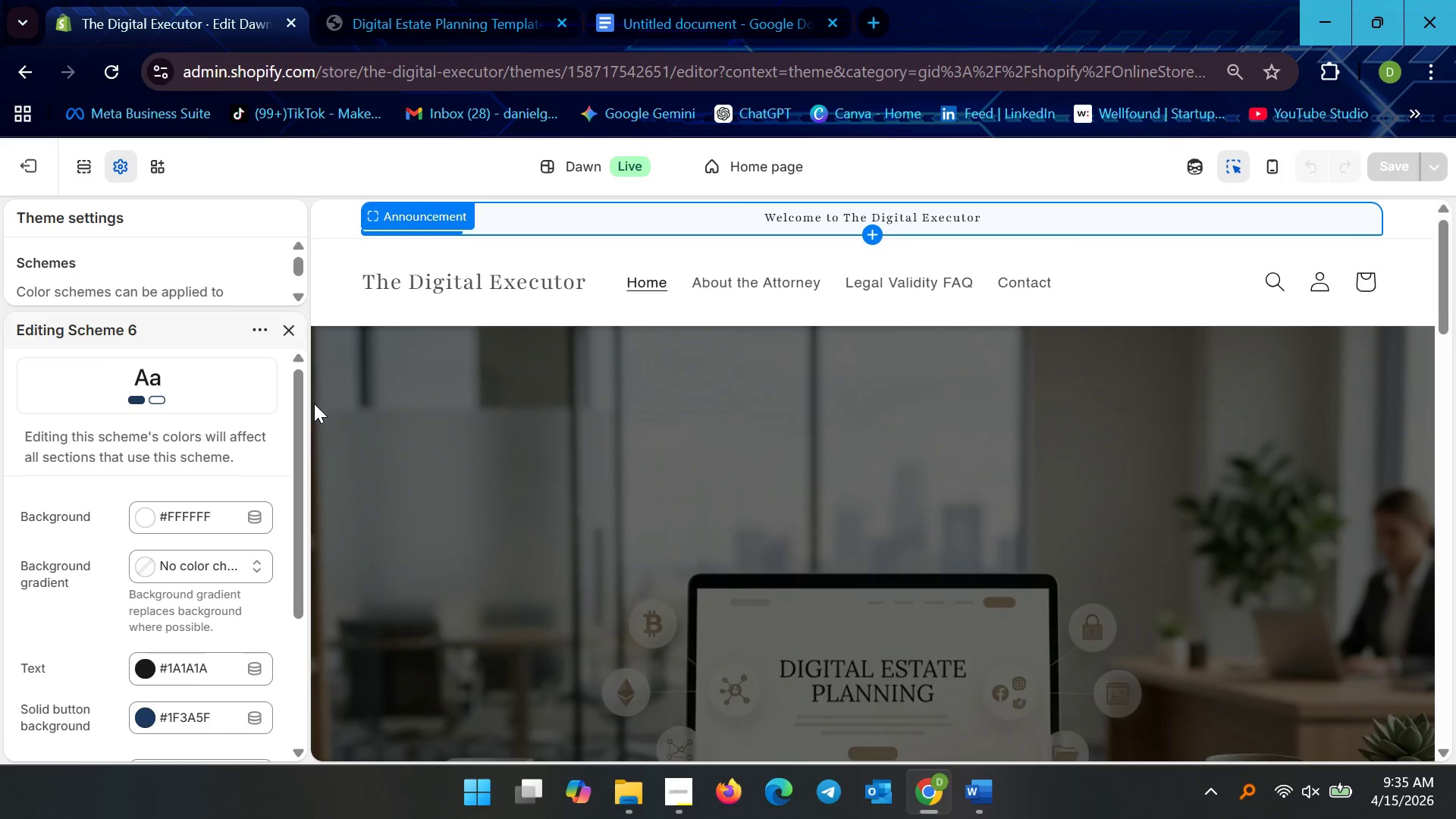 
left_click([294, 334])
 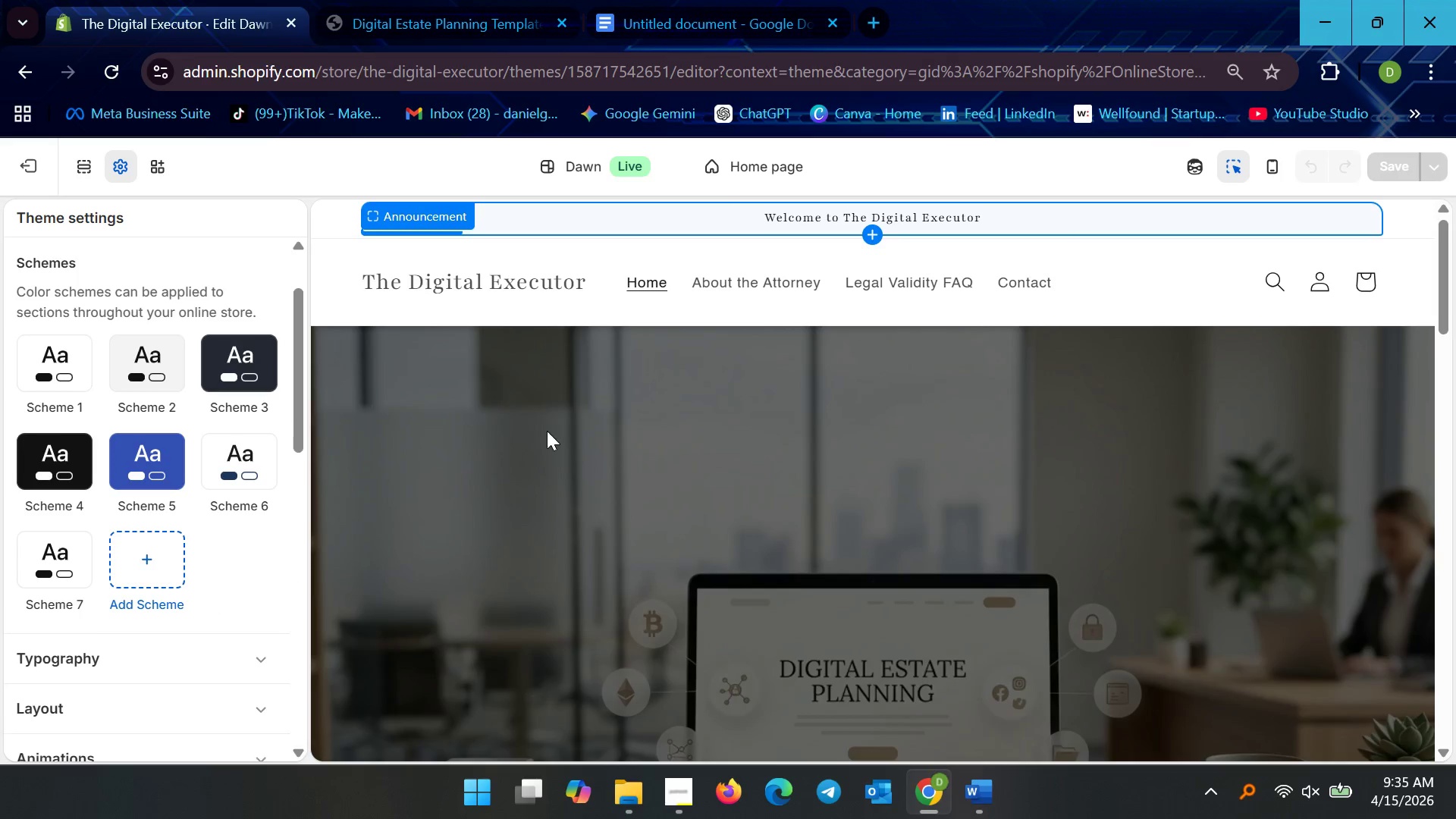 
scroll: coordinate [617, 467], scroll_direction: down, amount: 25.0
 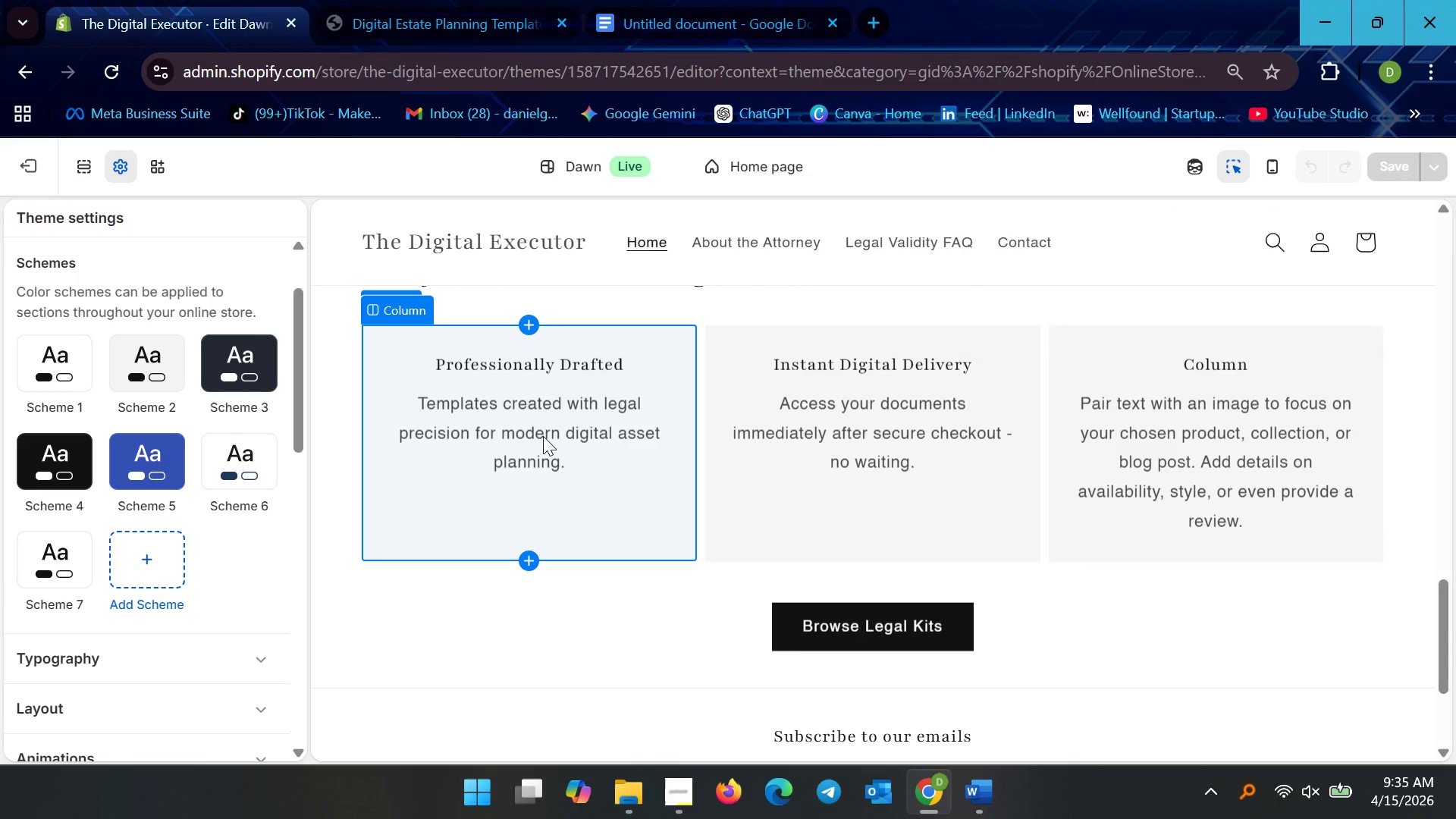 
left_click([543, 436])
 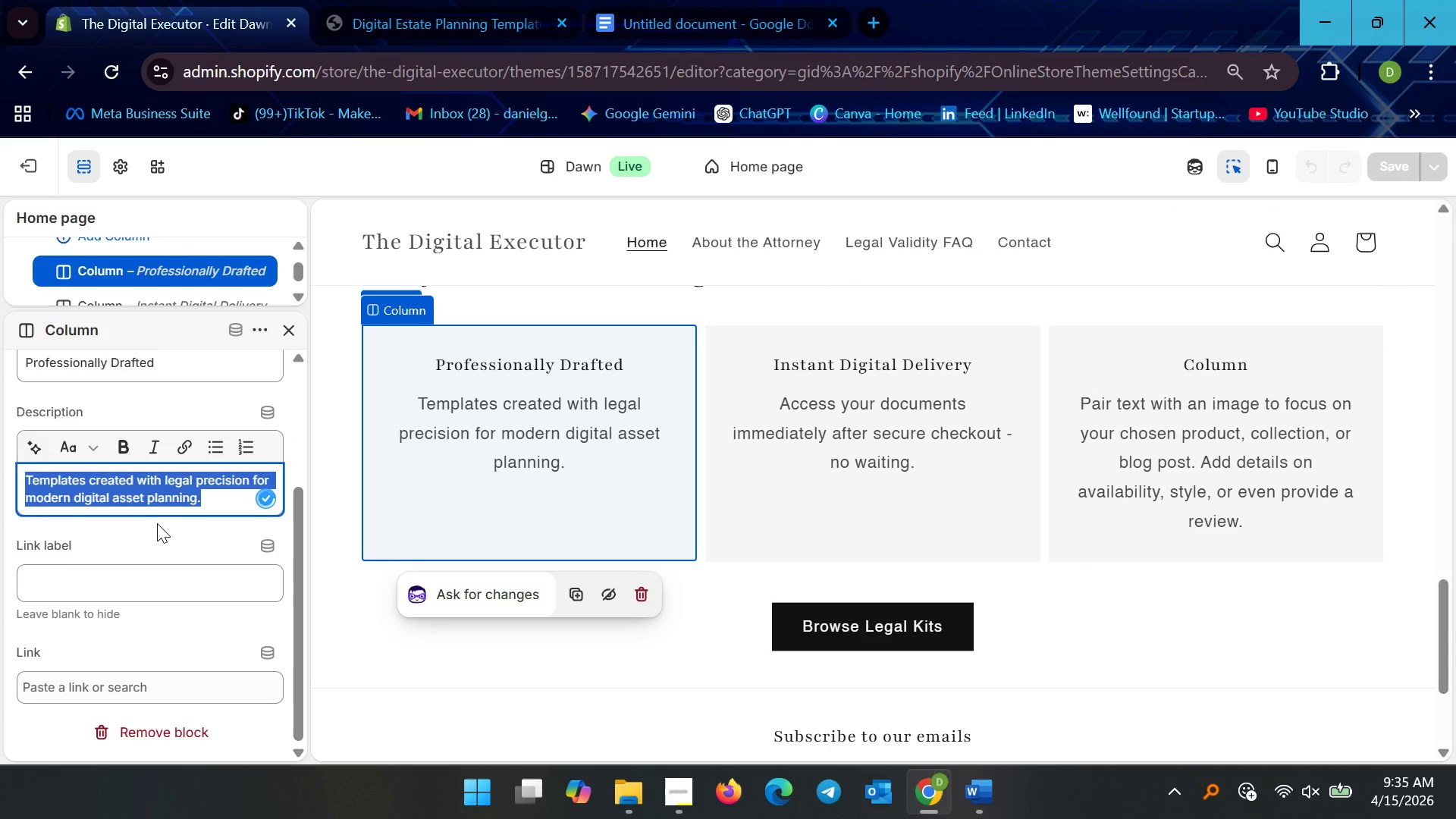 
left_click([162, 539])
 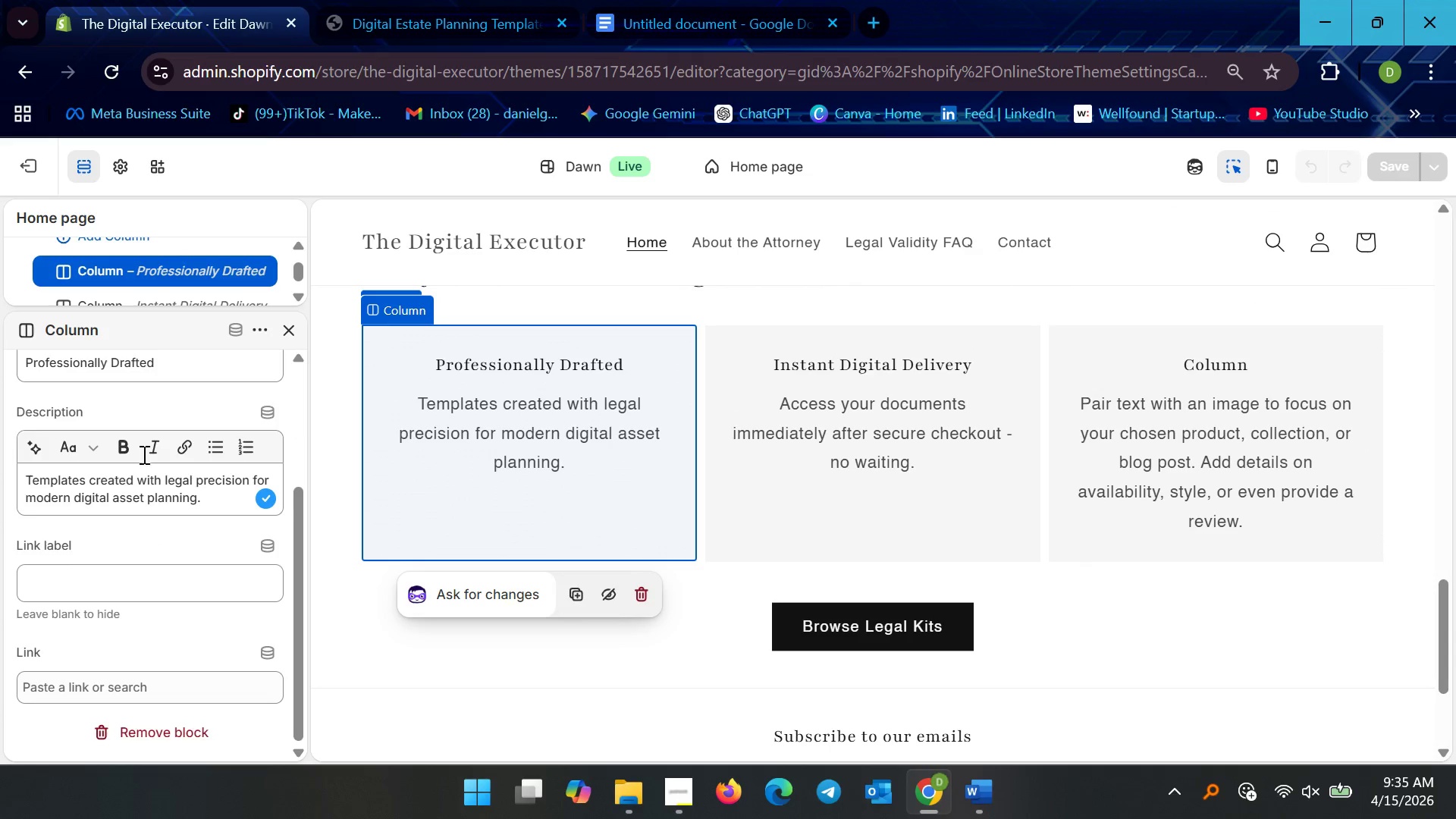 
scroll: coordinate [152, 467], scroll_direction: up, amount: 5.0
 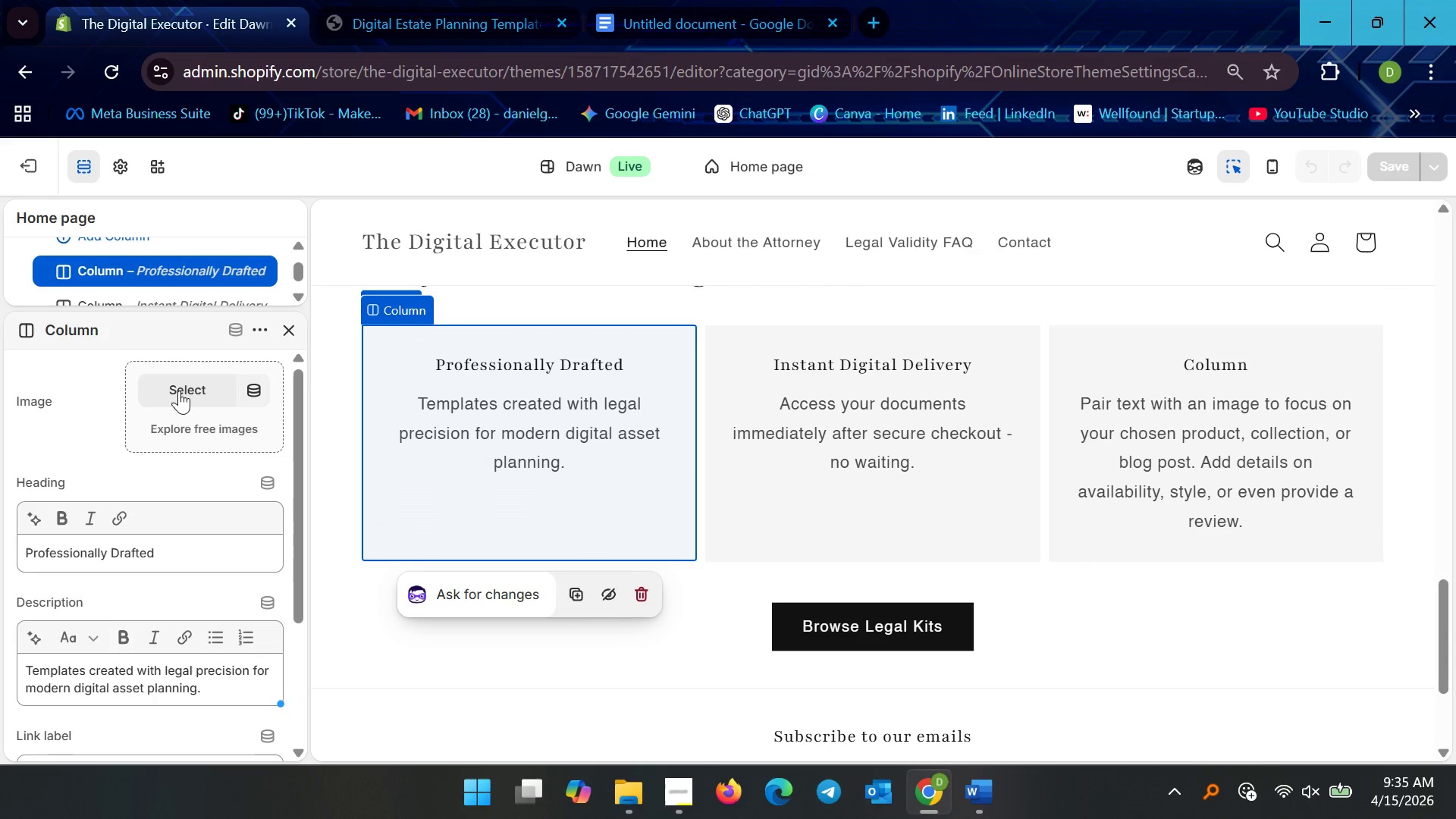 
scroll: coordinate [73, 528], scroll_direction: down, amount: 12.0
 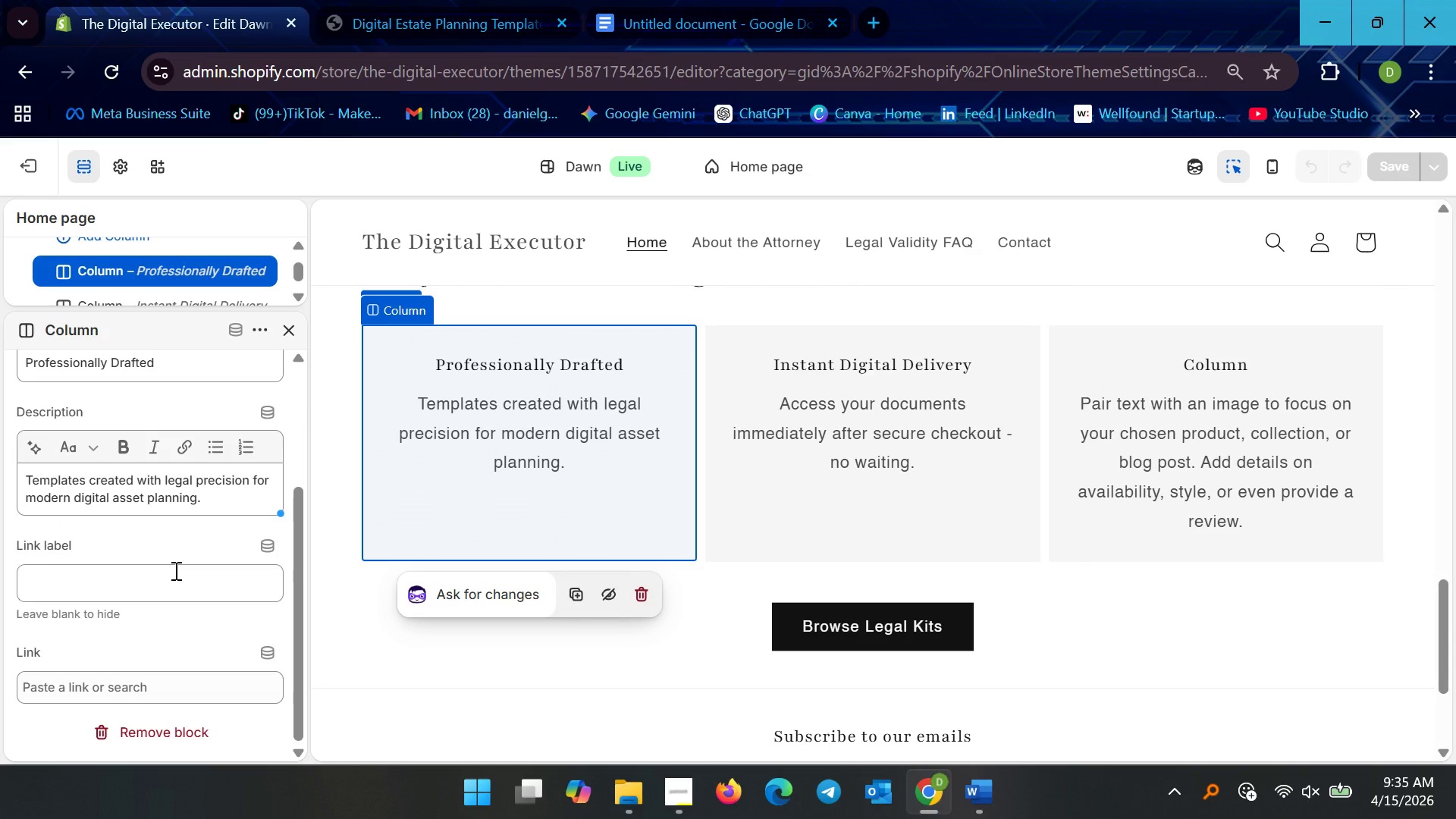 
scroll: coordinate [174, 570], scroll_direction: up, amount: 7.0
 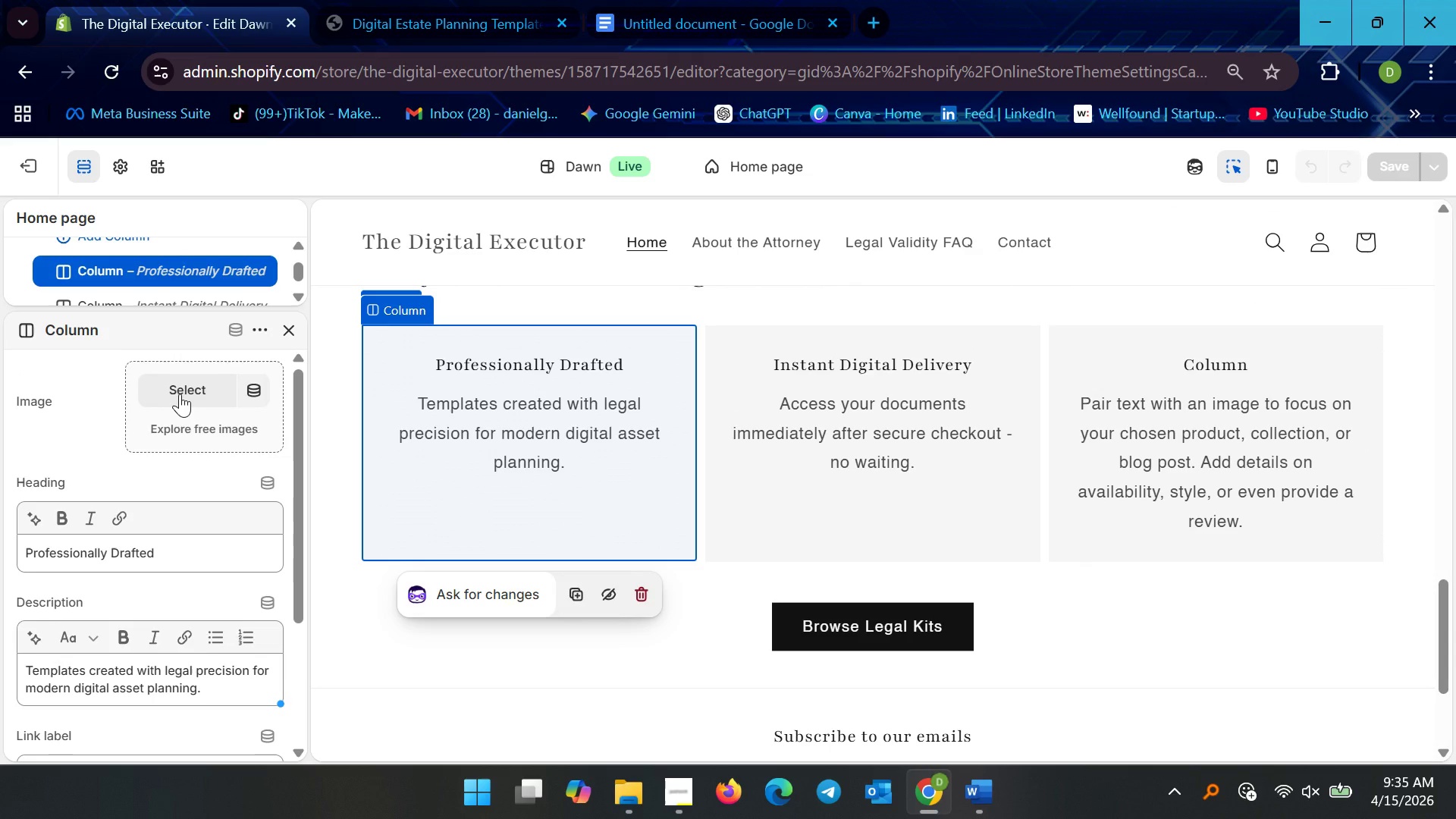 
left_click([180, 394])
 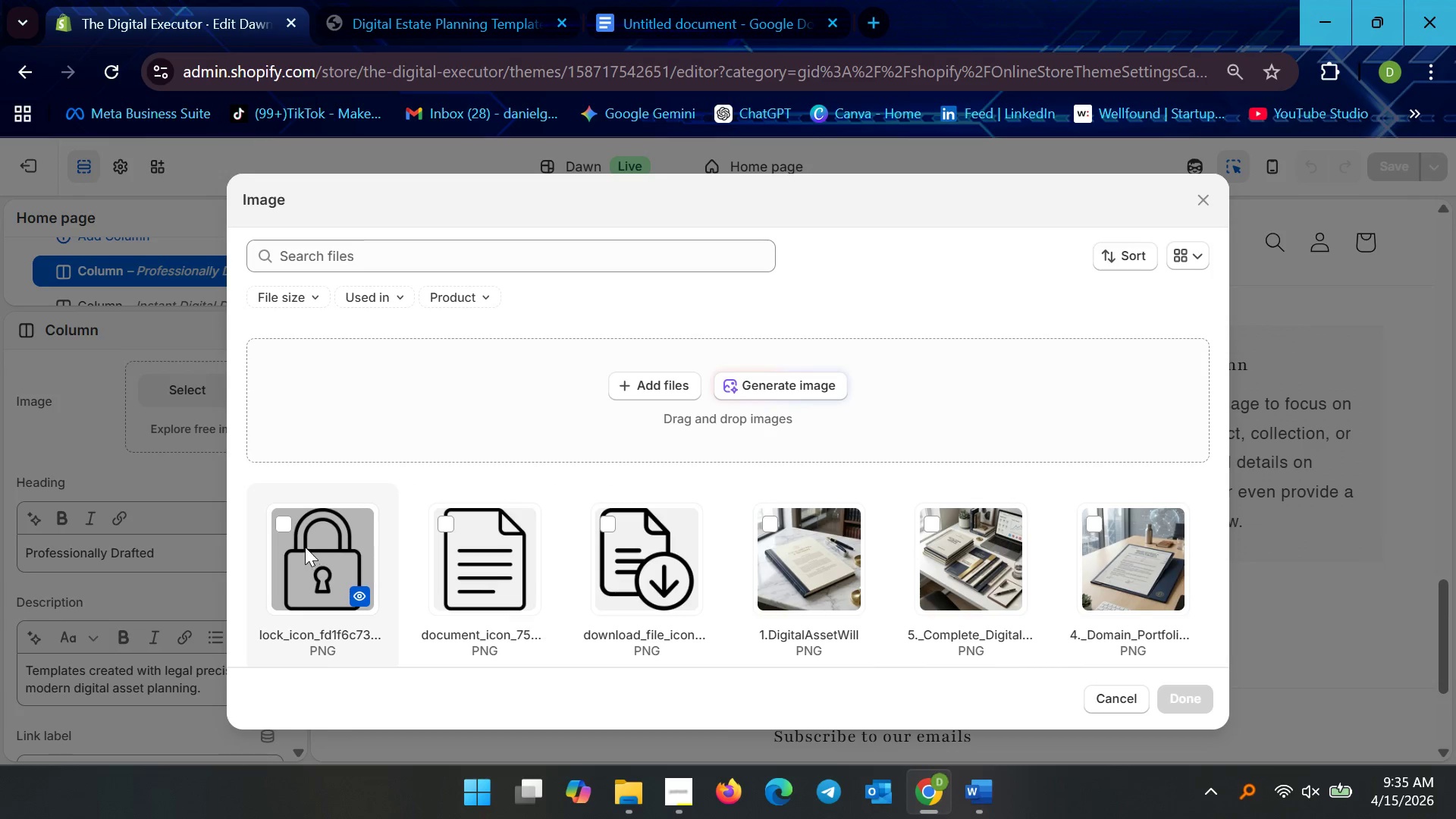 
left_click([510, 563])
 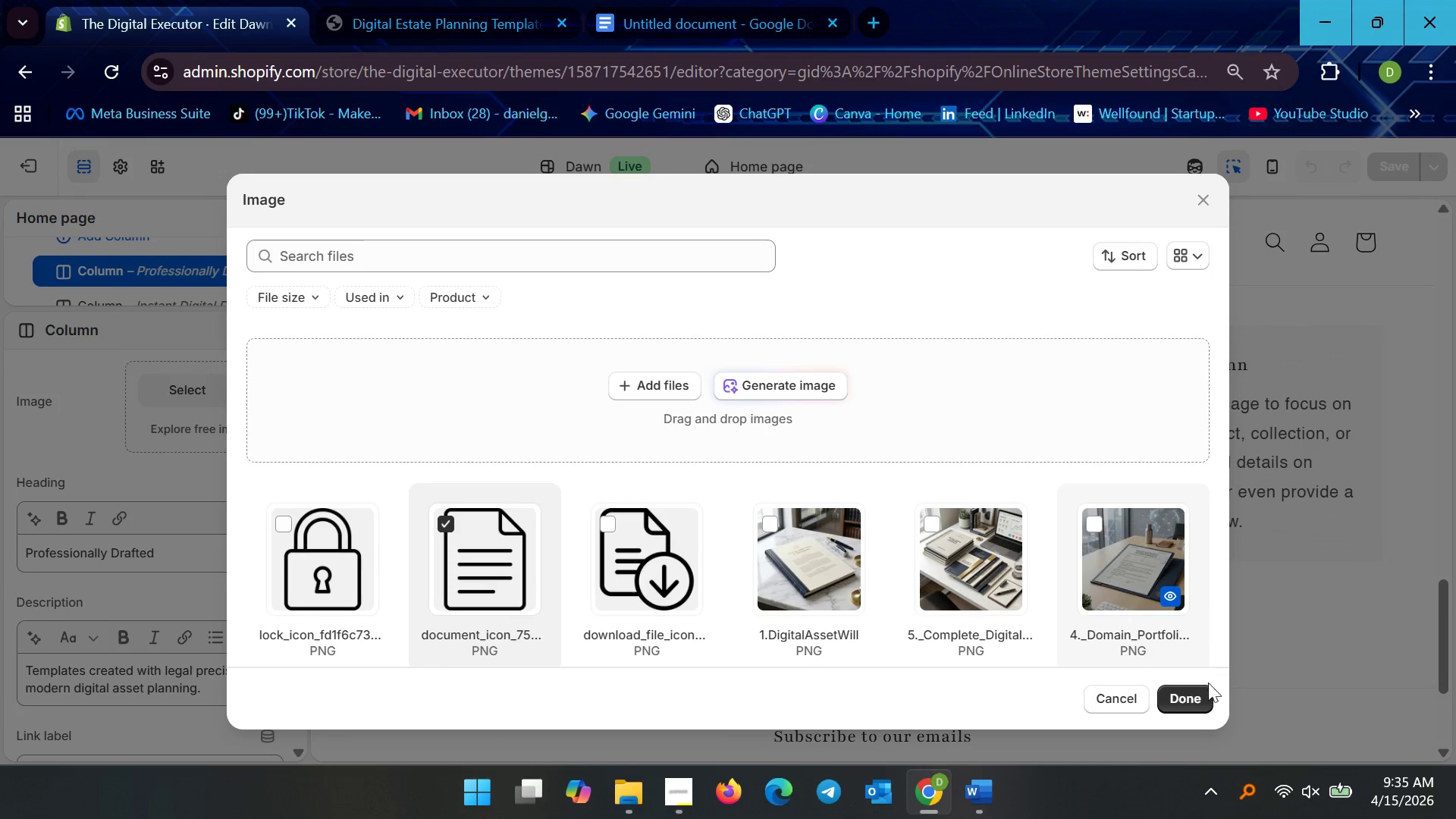 
left_click([1204, 690])
 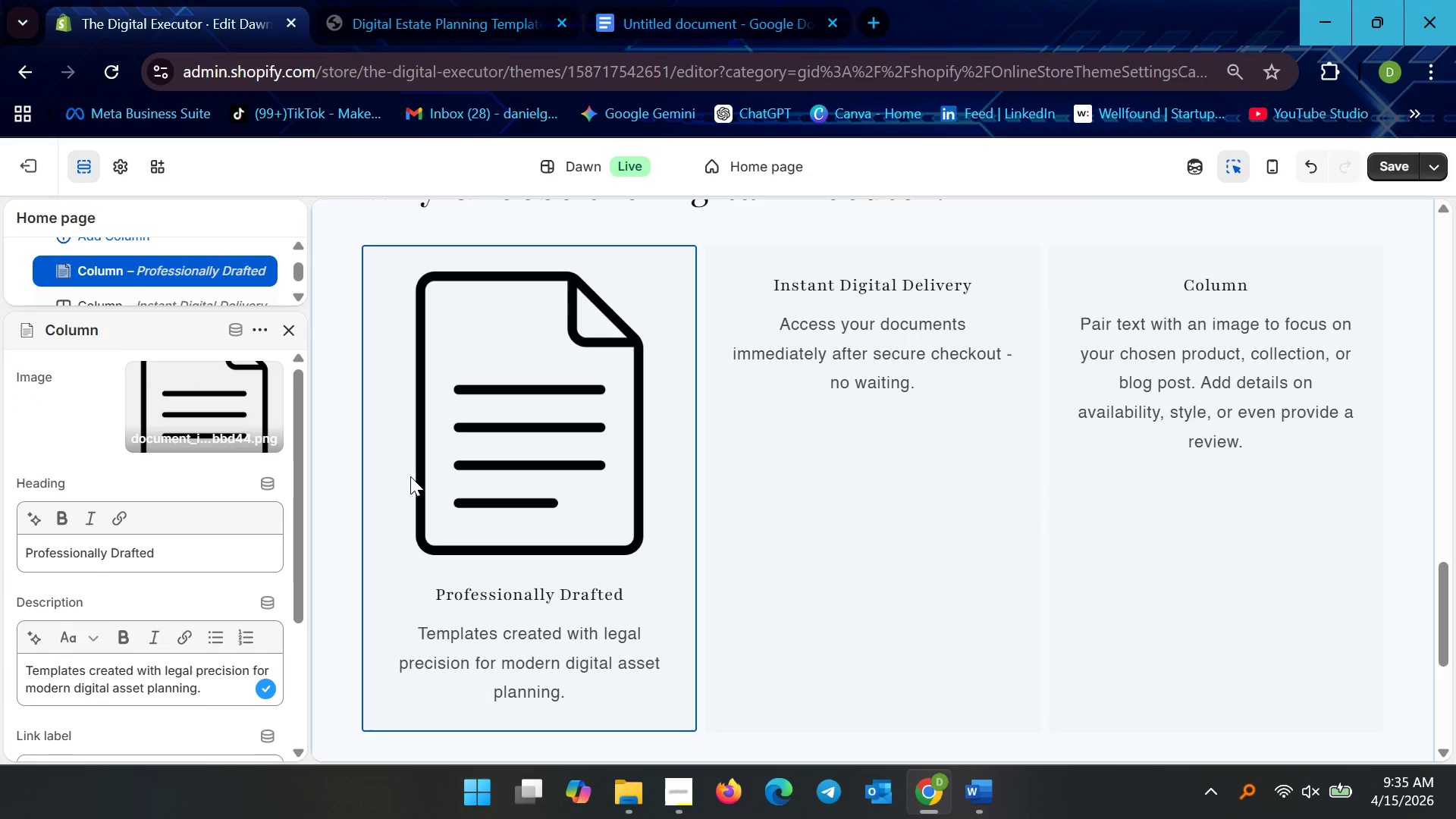 
left_click([554, 466])
 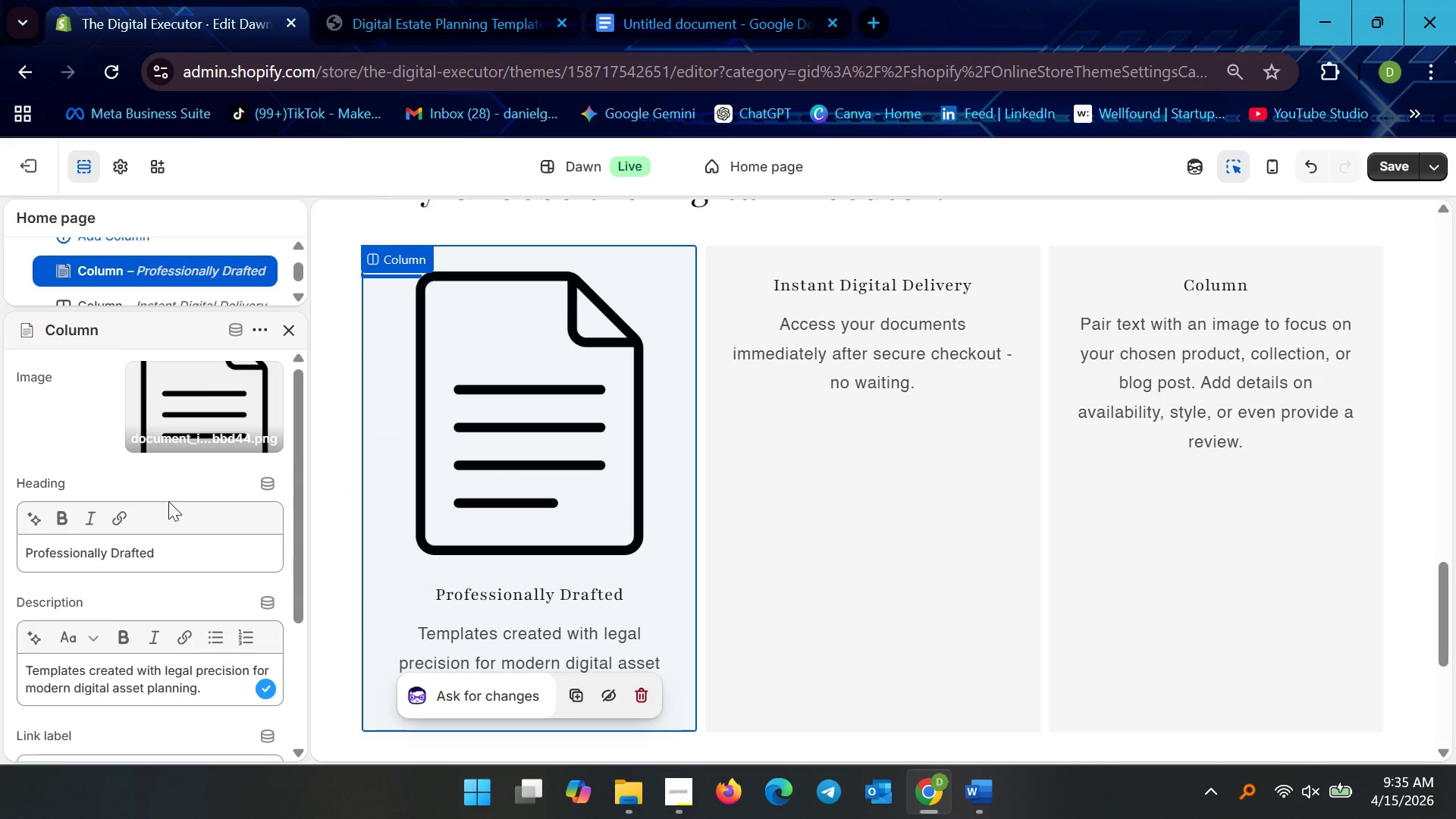 
scroll: coordinate [150, 498], scroll_direction: down, amount: 9.0
 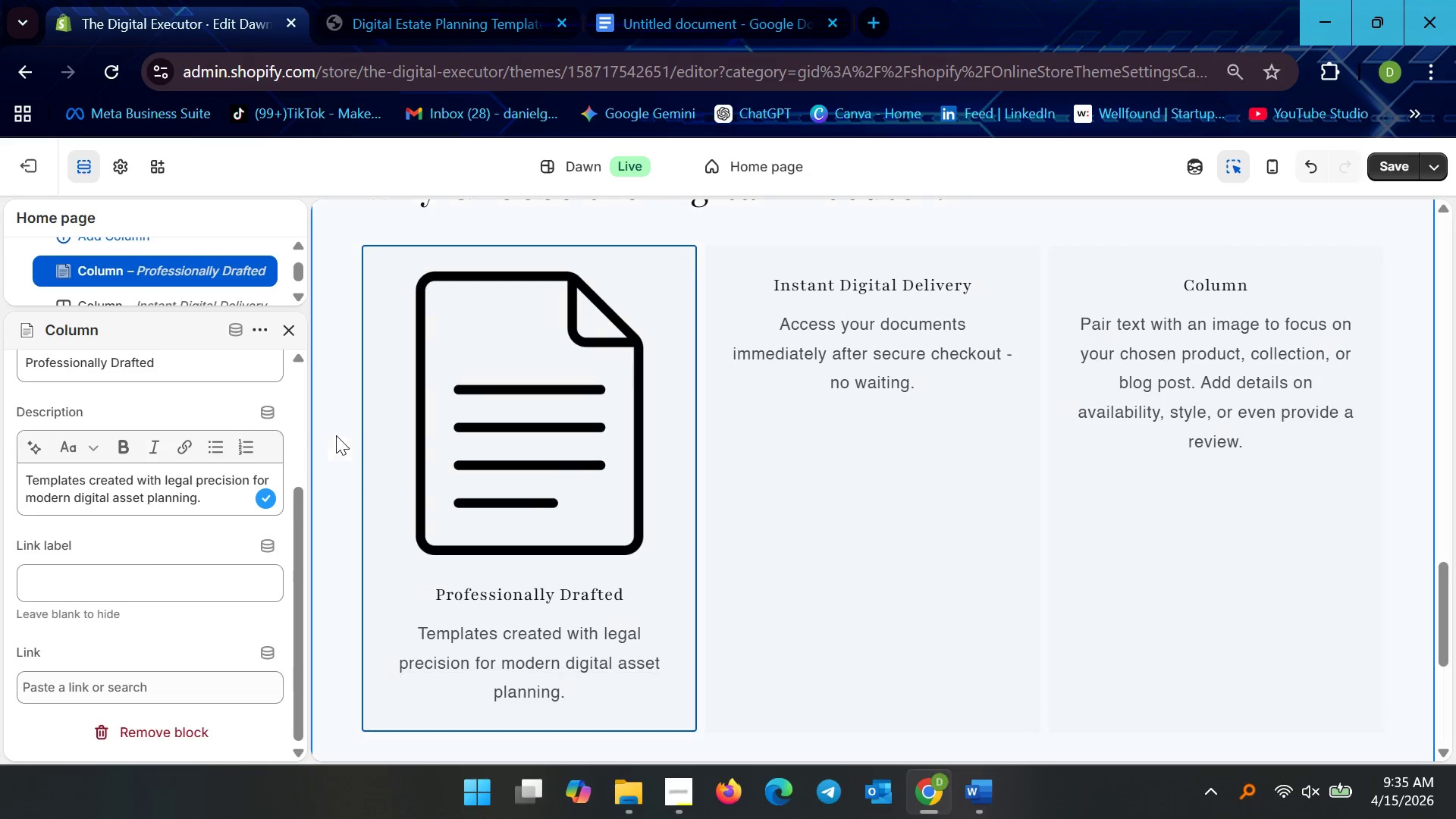 
scroll: coordinate [798, 421], scroll_direction: up, amount: 6.0
 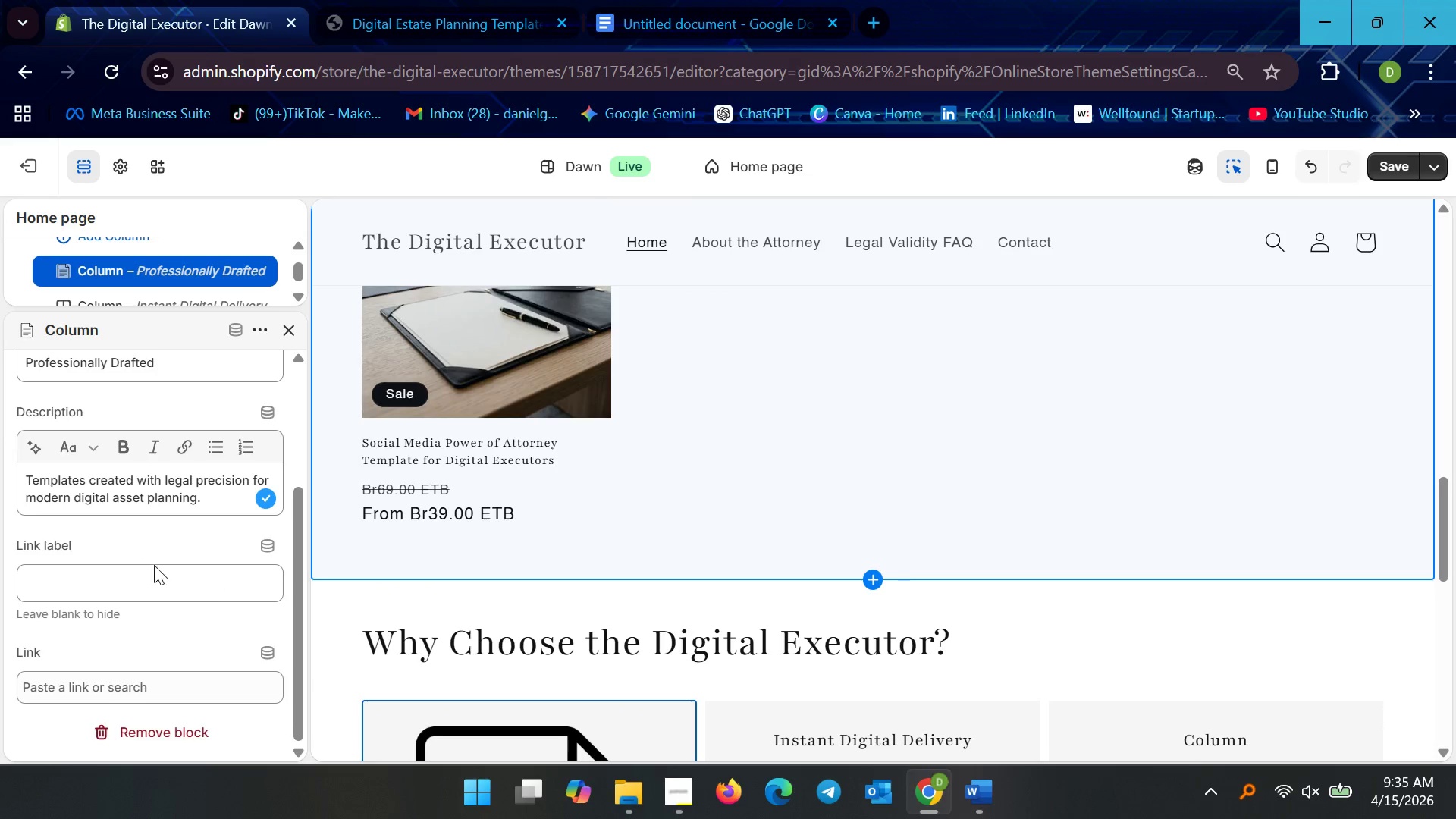 
scroll: coordinate [509, 664], scroll_direction: down, amount: 4.0
 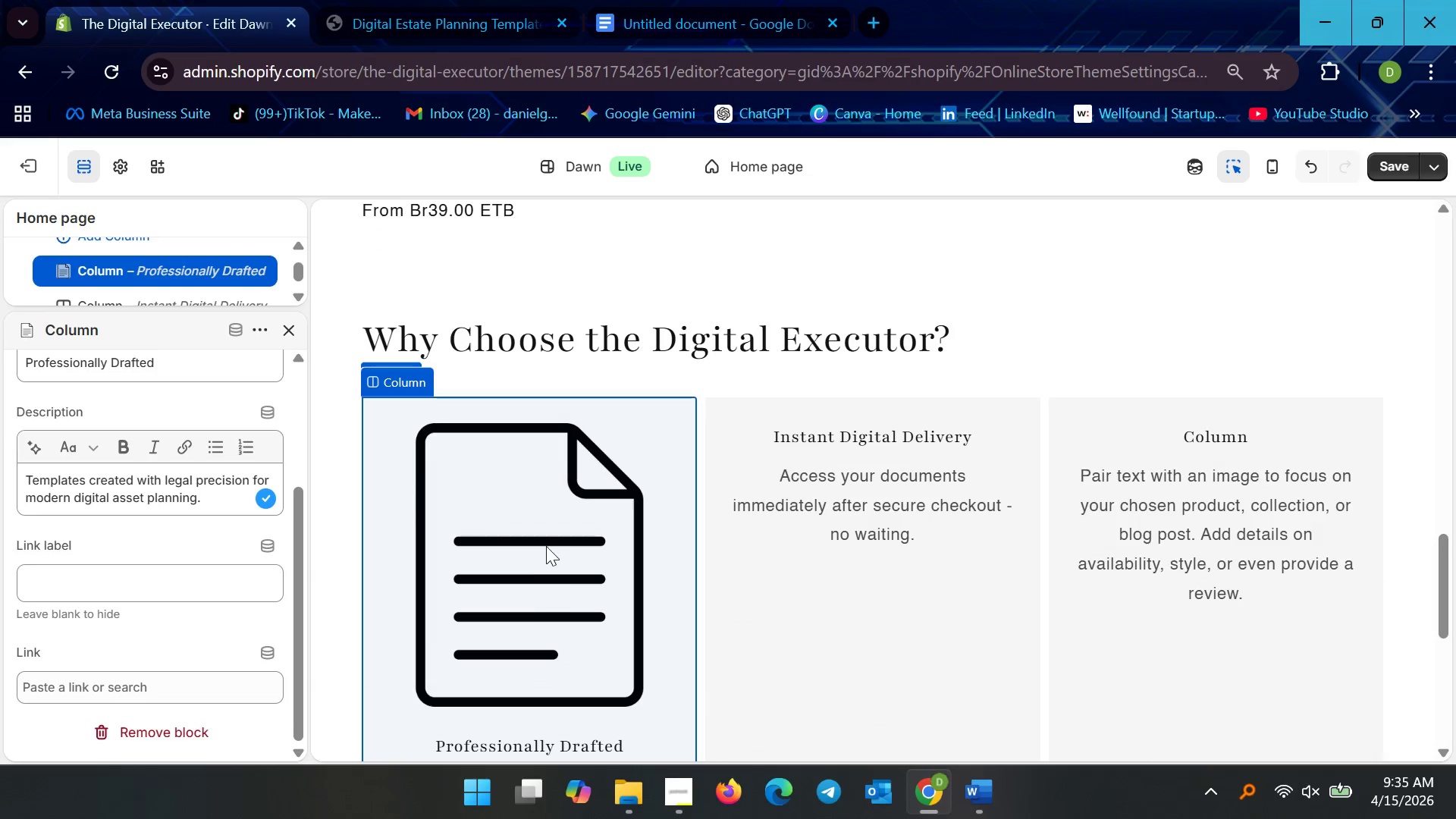 
left_click([546, 546])
 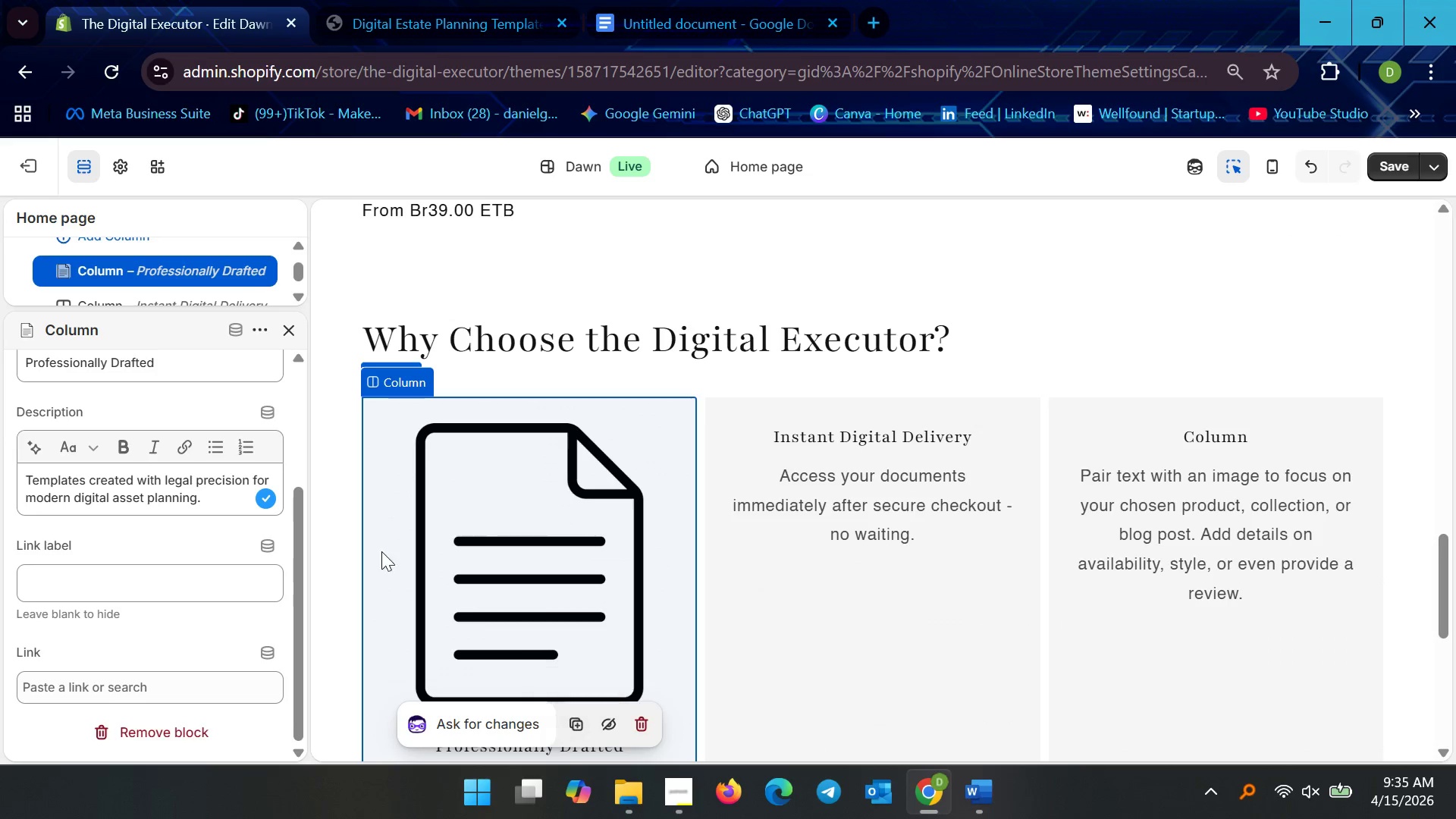 
scroll: coordinate [252, 515], scroll_direction: up, amount: 7.0
 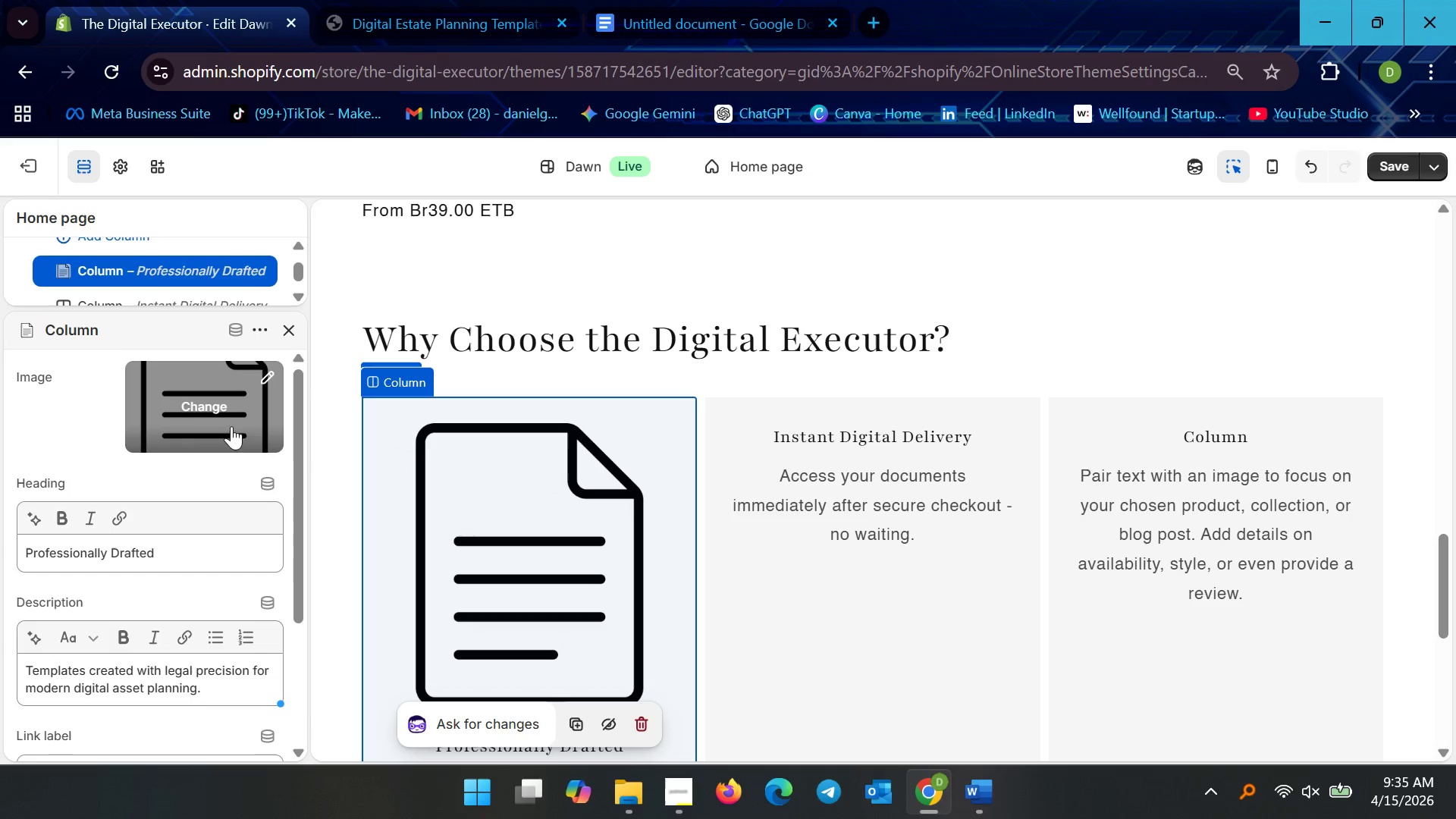 
mouse_move([237, 394])
 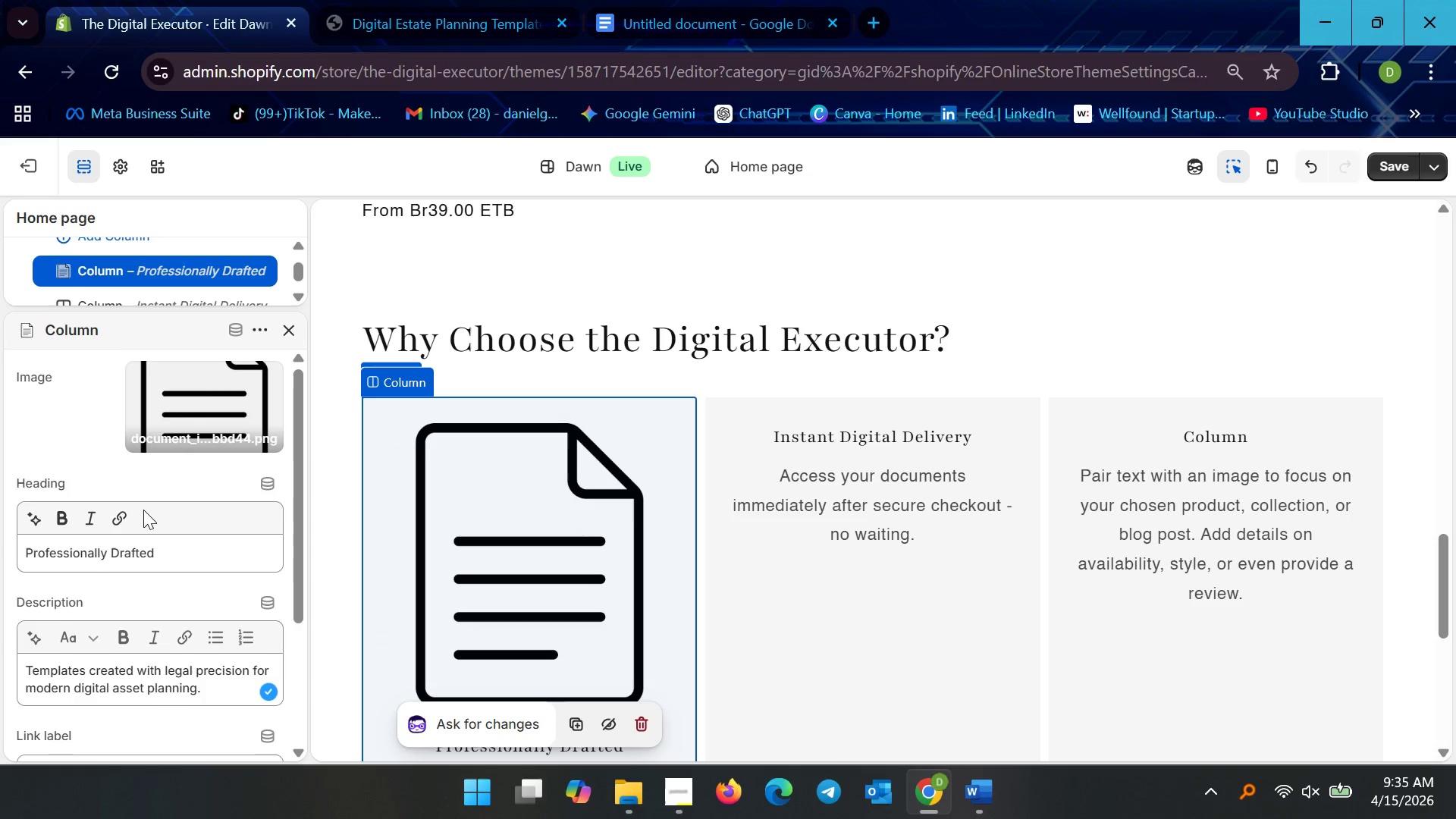 
scroll: coordinate [153, 537], scroll_direction: down, amount: 3.0
 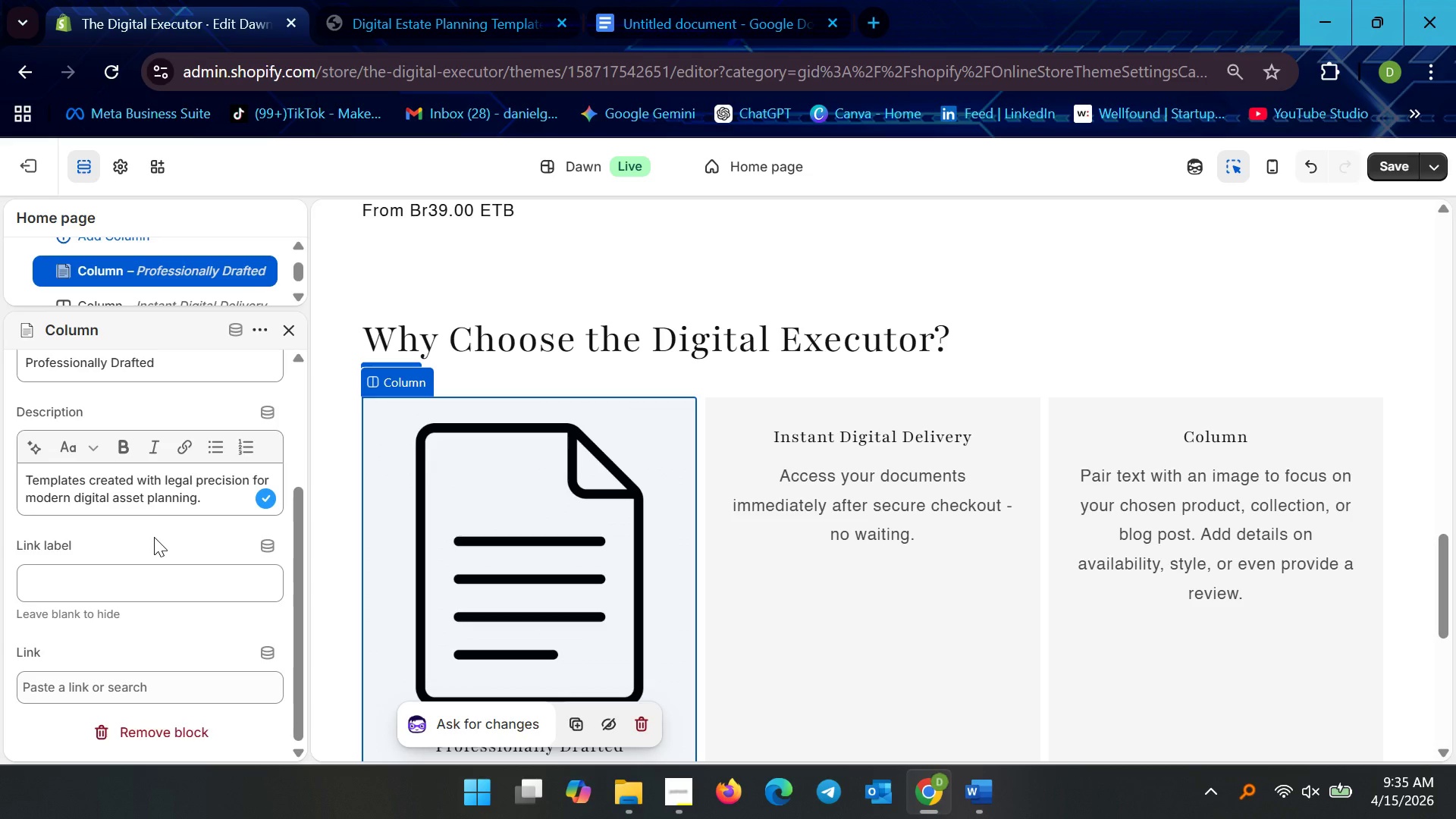 
scroll: coordinate [154, 537], scroll_direction: up, amount: 6.0
 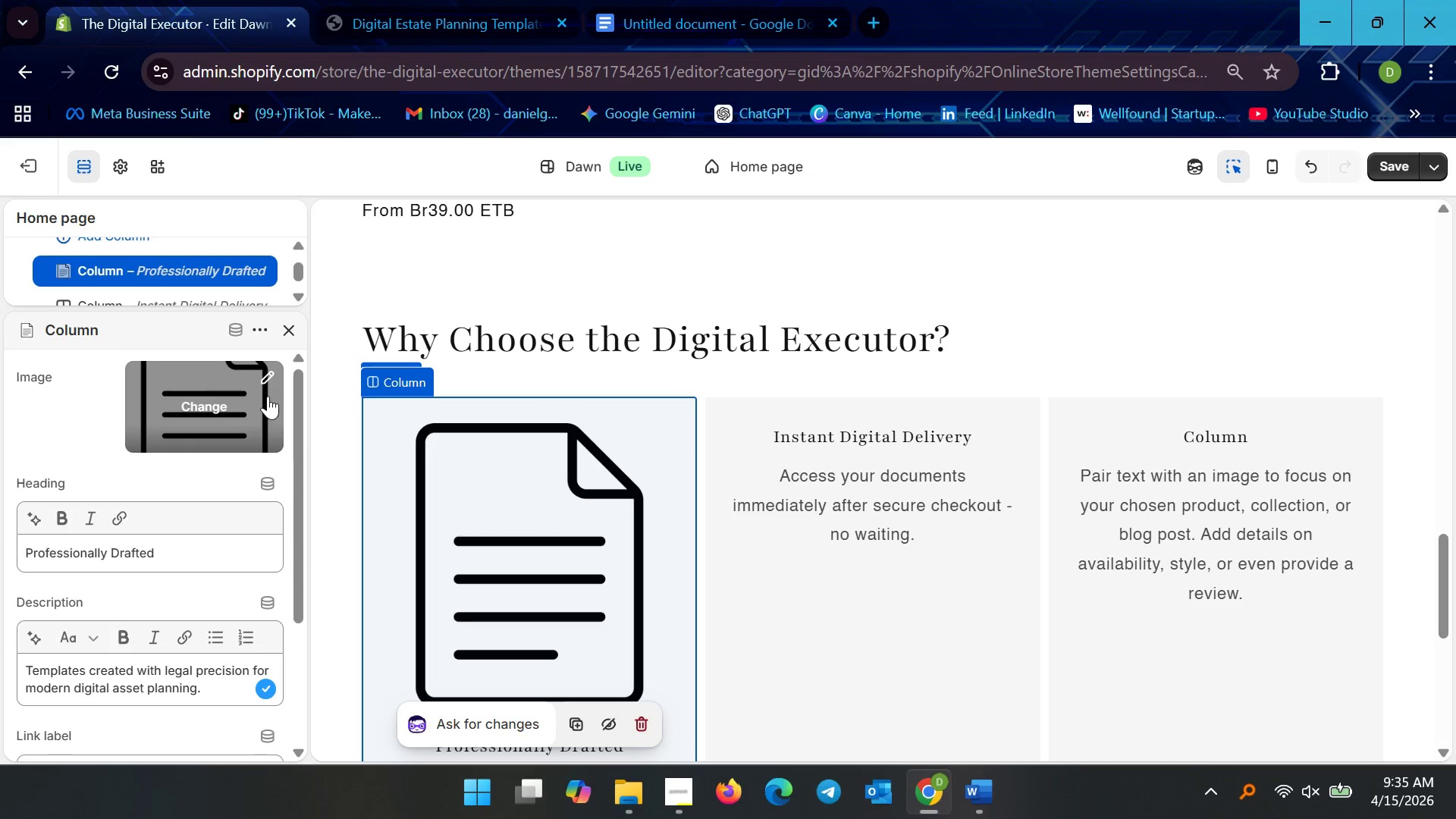 
left_click([268, 378])
 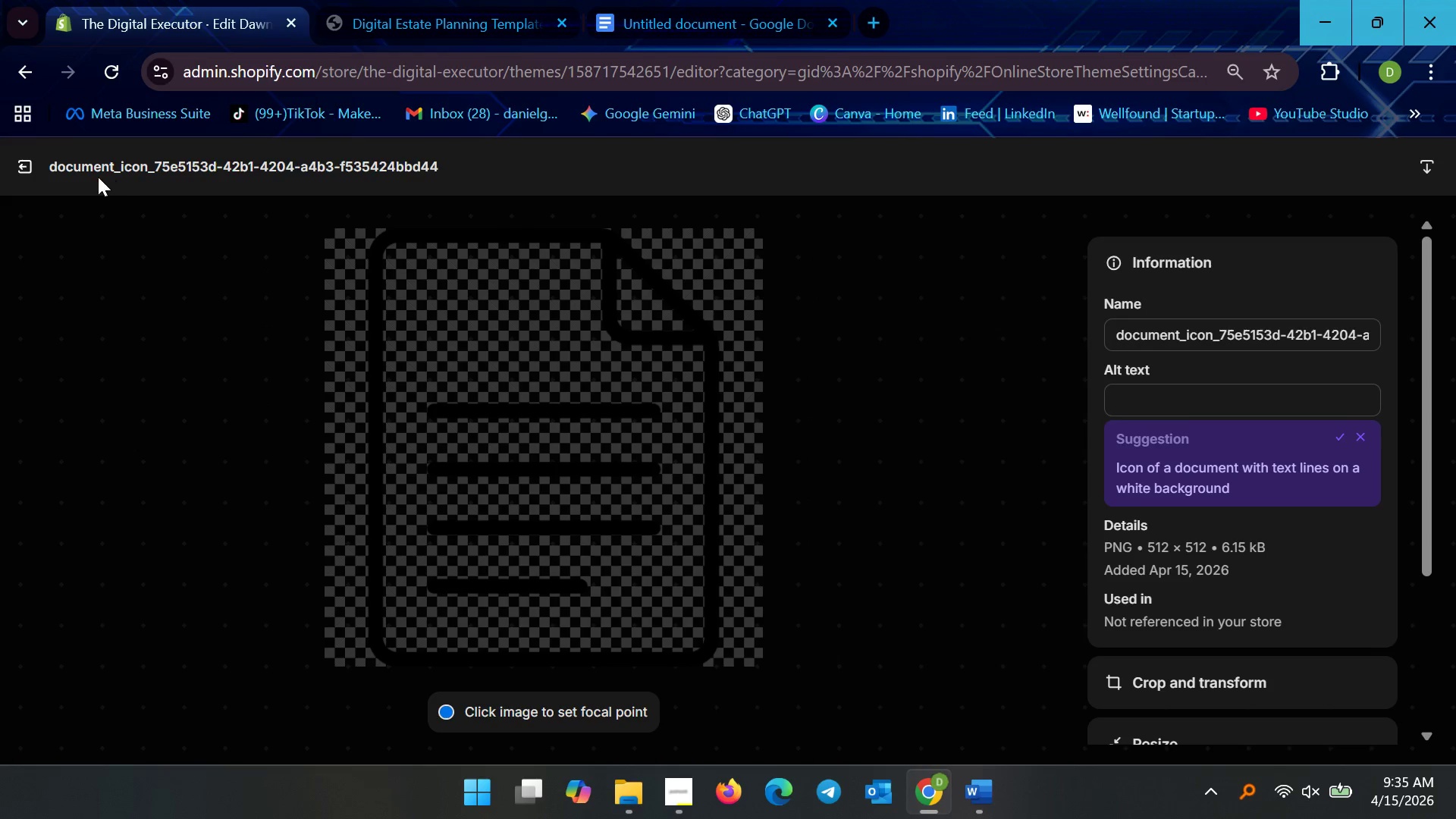 
scroll: coordinate [1197, 506], scroll_direction: down, amount: 3.0
 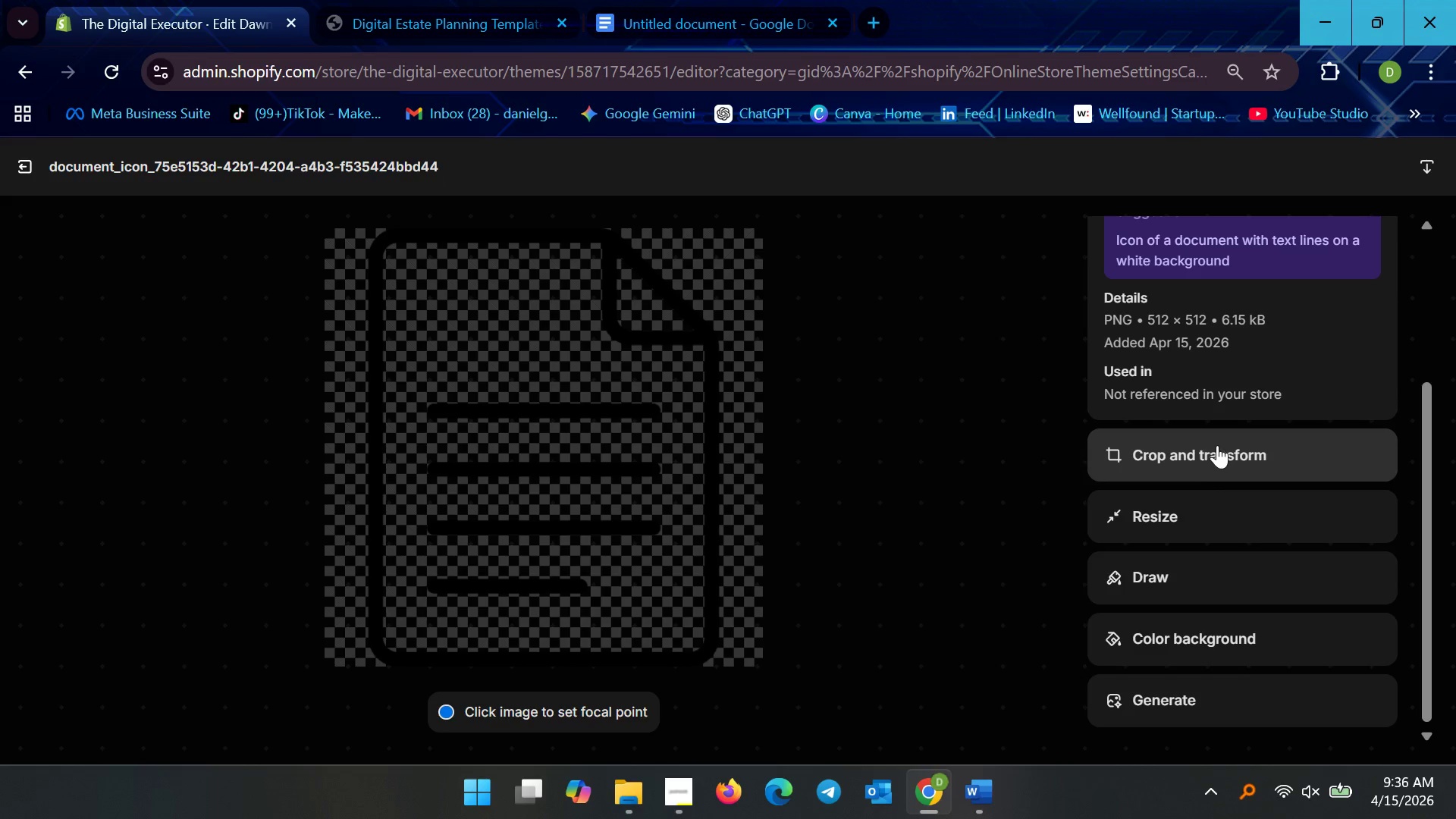 
left_click([1159, 518])
 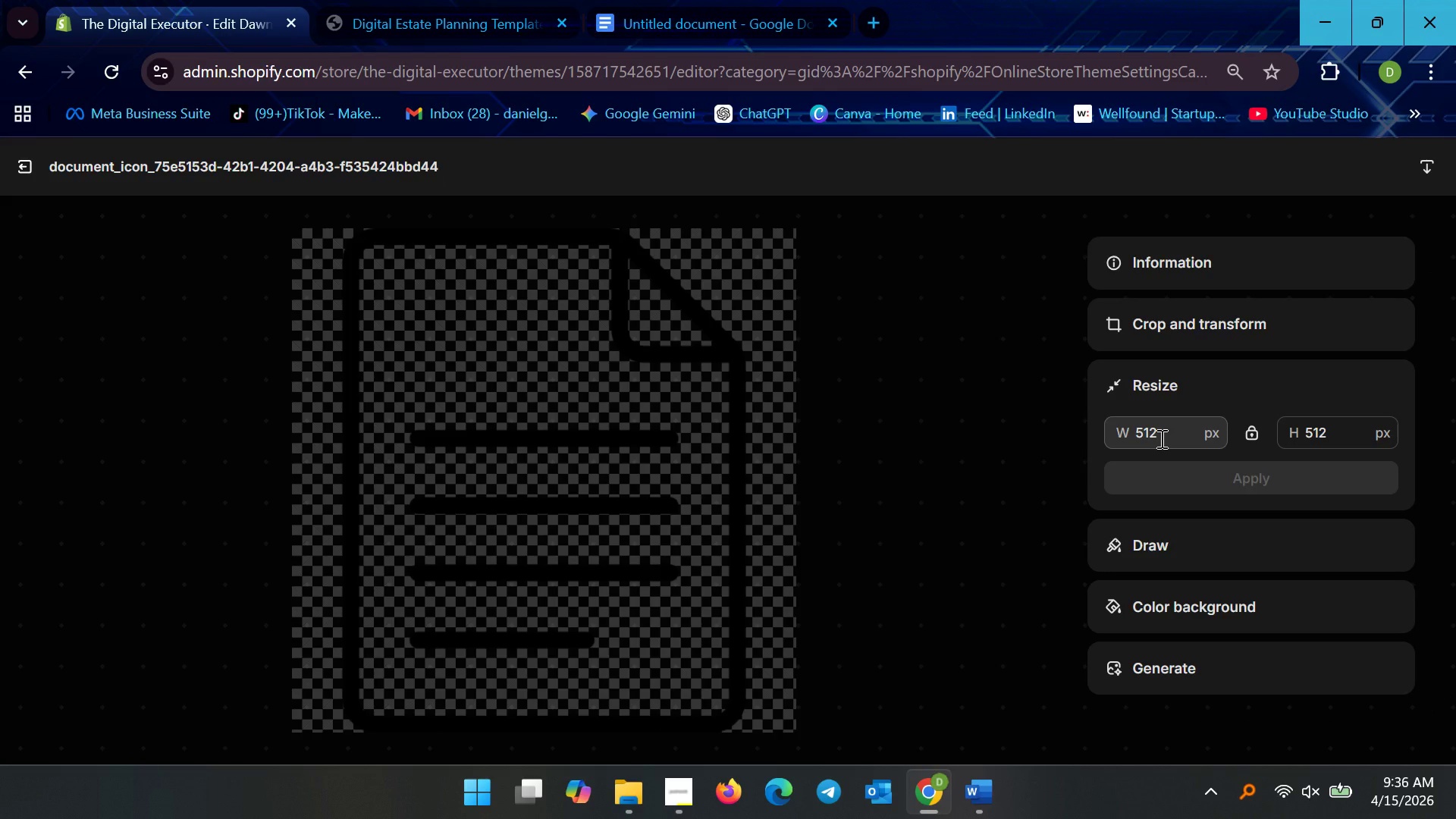 
scroll: coordinate [1207, 567], scroll_direction: down, amount: 1.0
 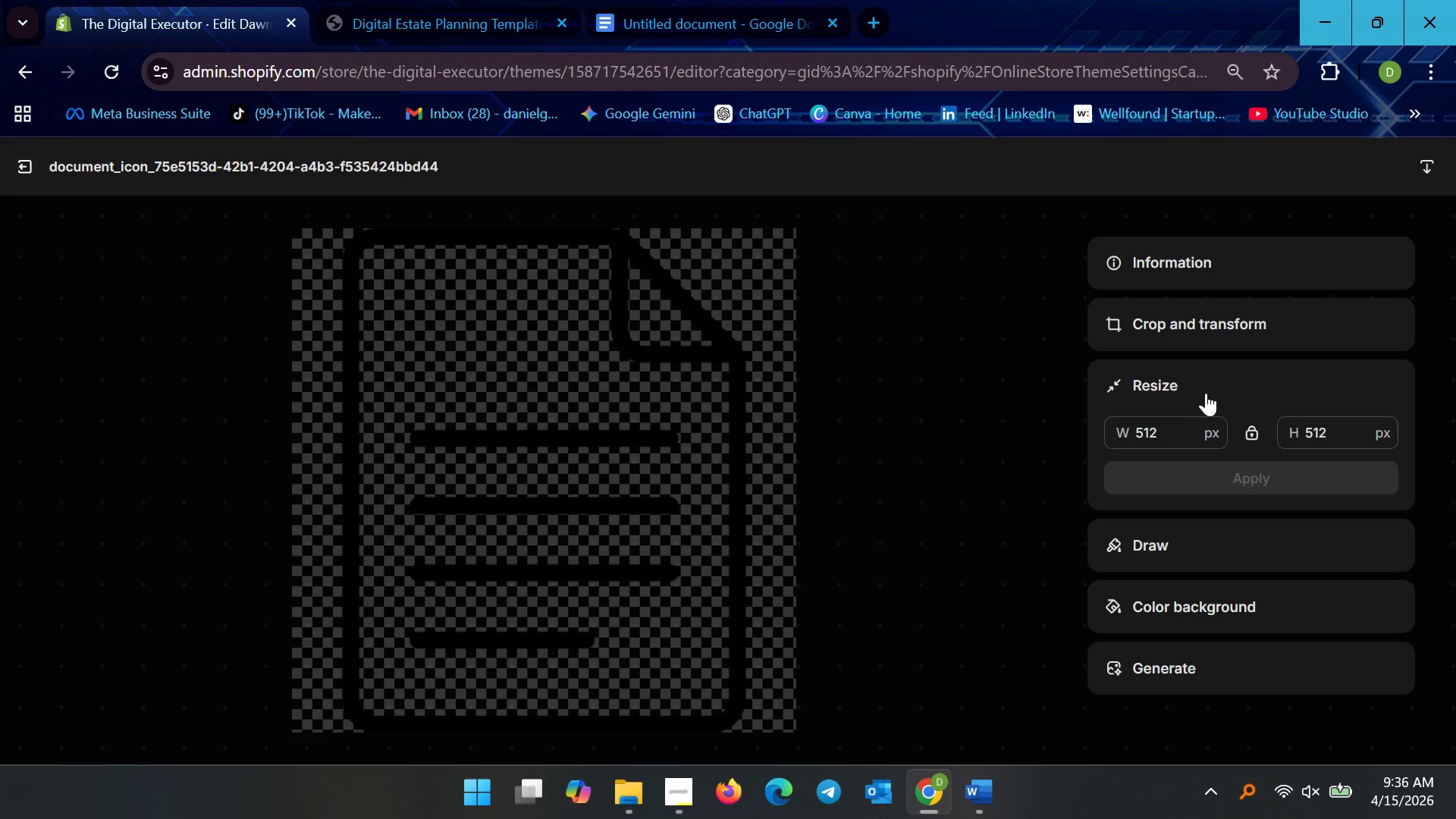 
scroll: coordinate [973, 355], scroll_direction: up, amount: 4.0
 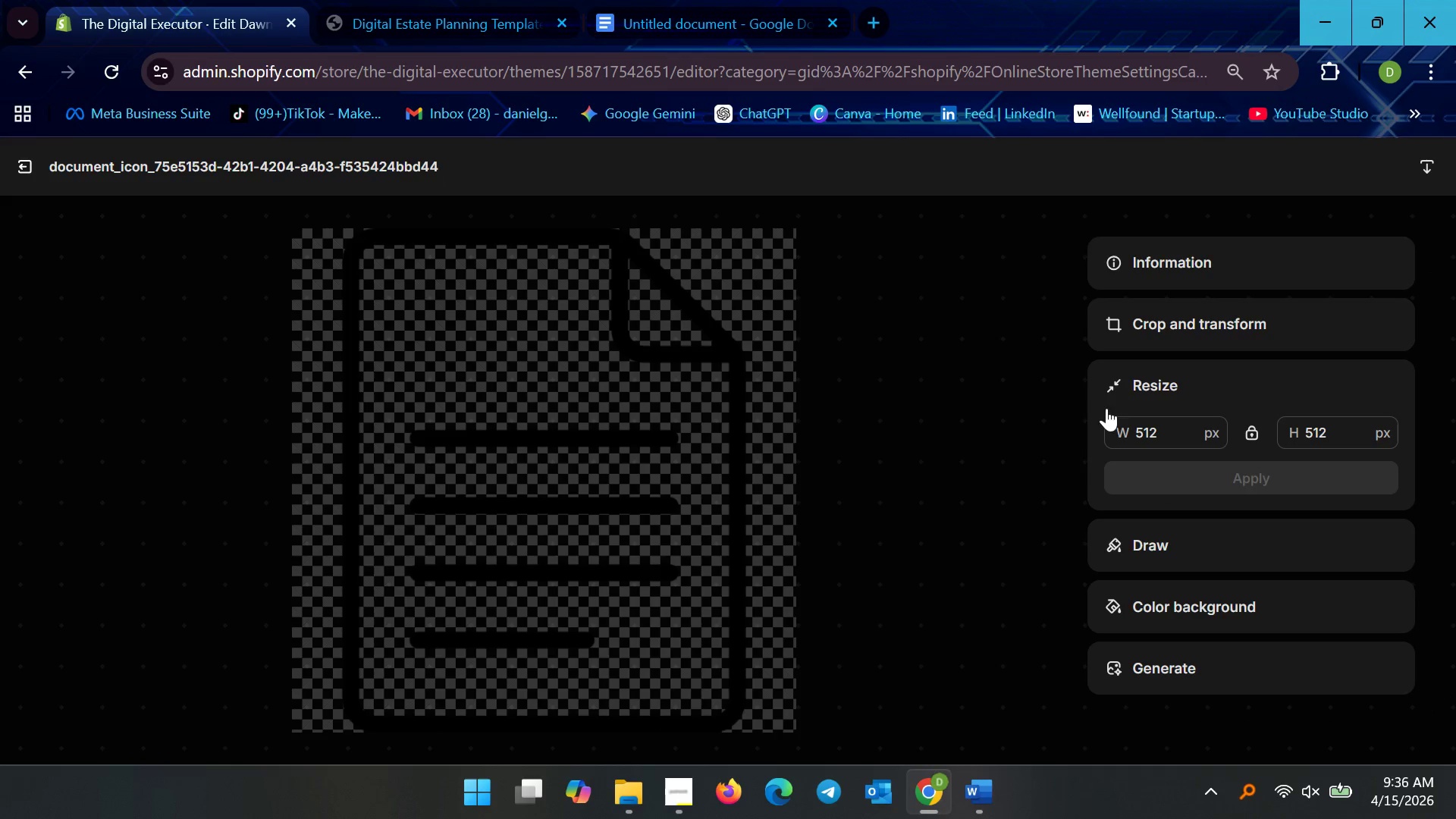 
left_click([1124, 378])
 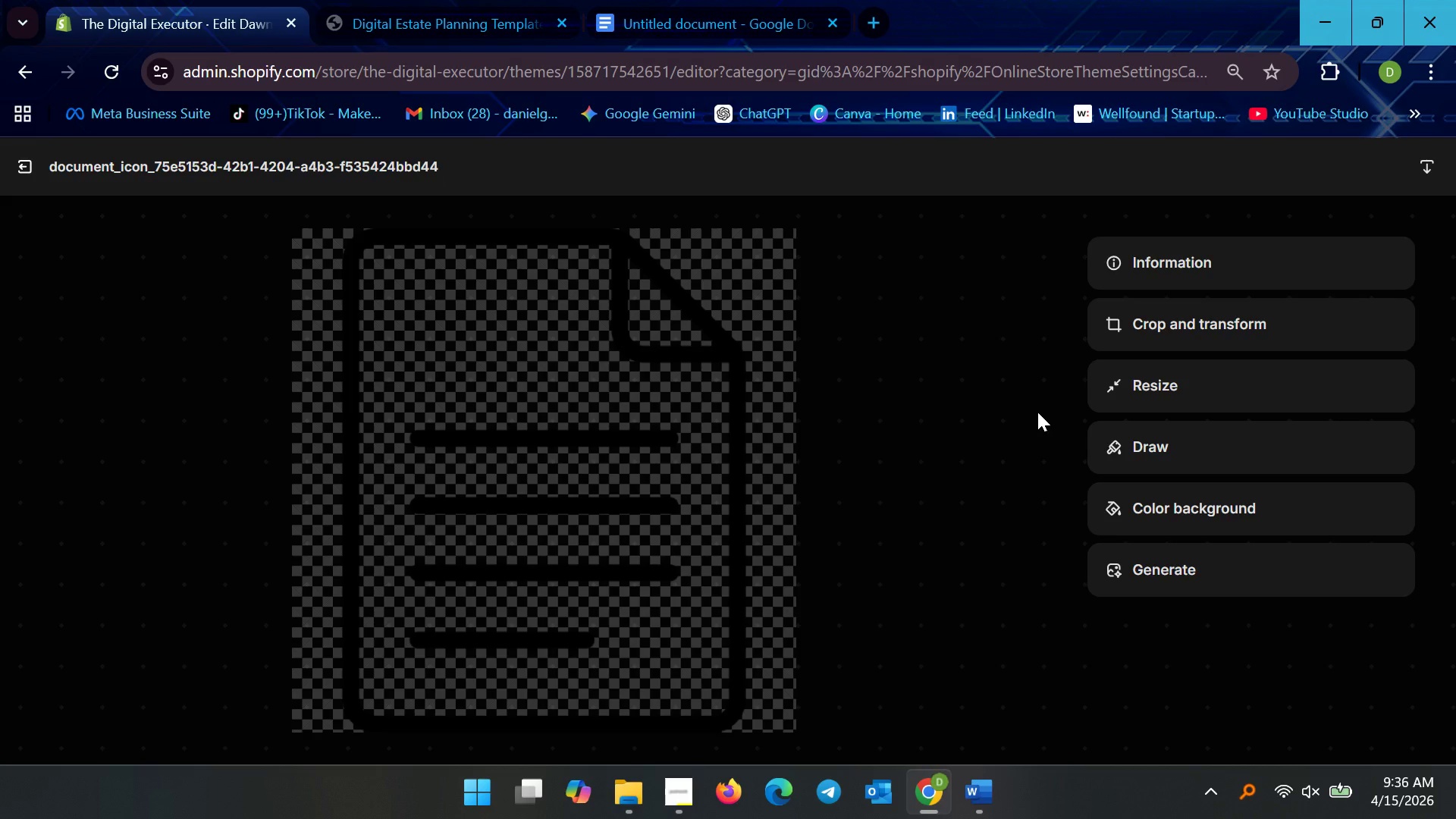 
scroll: coordinate [1186, 307], scroll_direction: down, amount: 3.0
 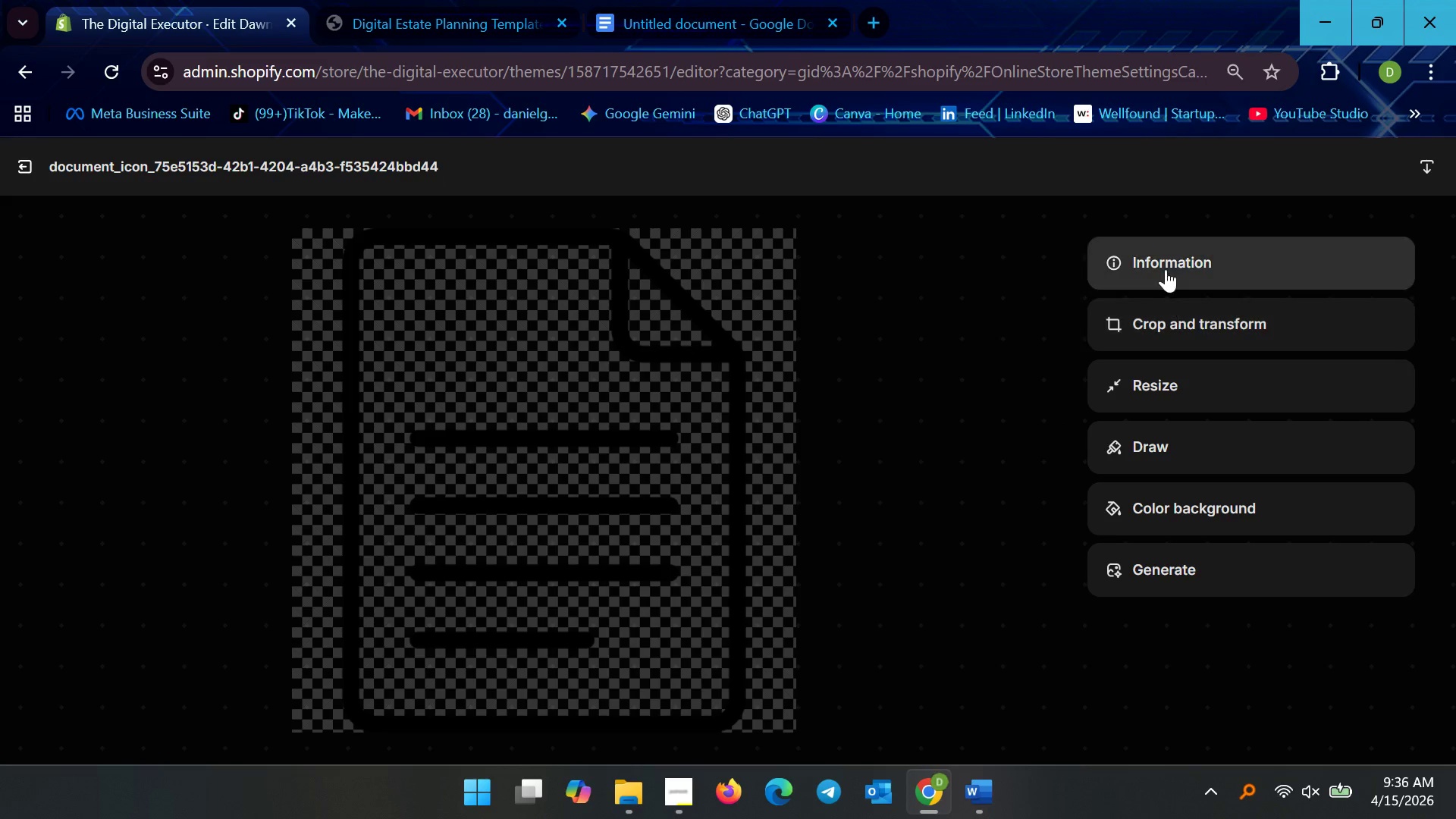 
mouse_move([1159, 296])
 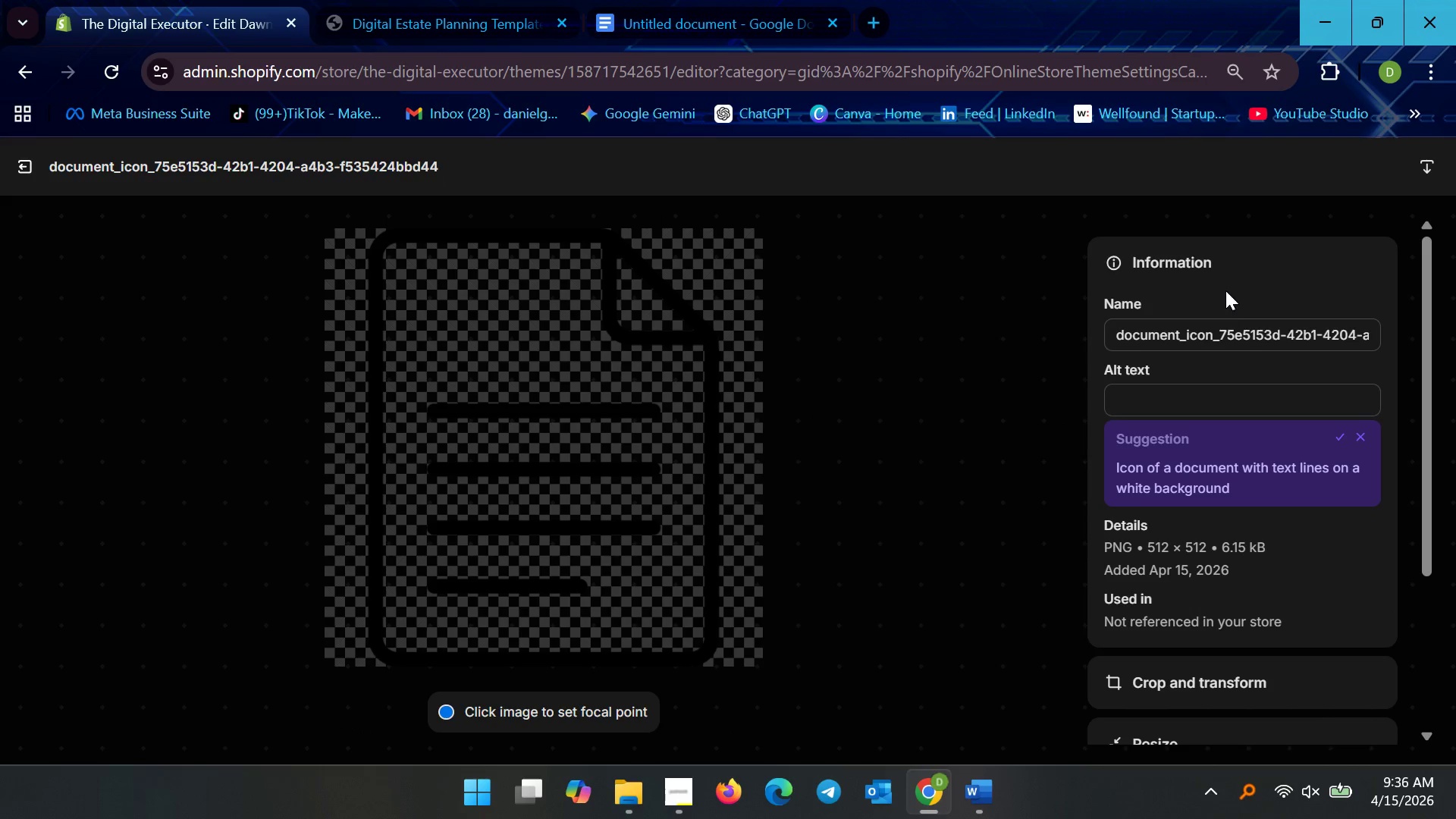 
scroll: coordinate [1207, 397], scroll_direction: down, amount: 3.0
 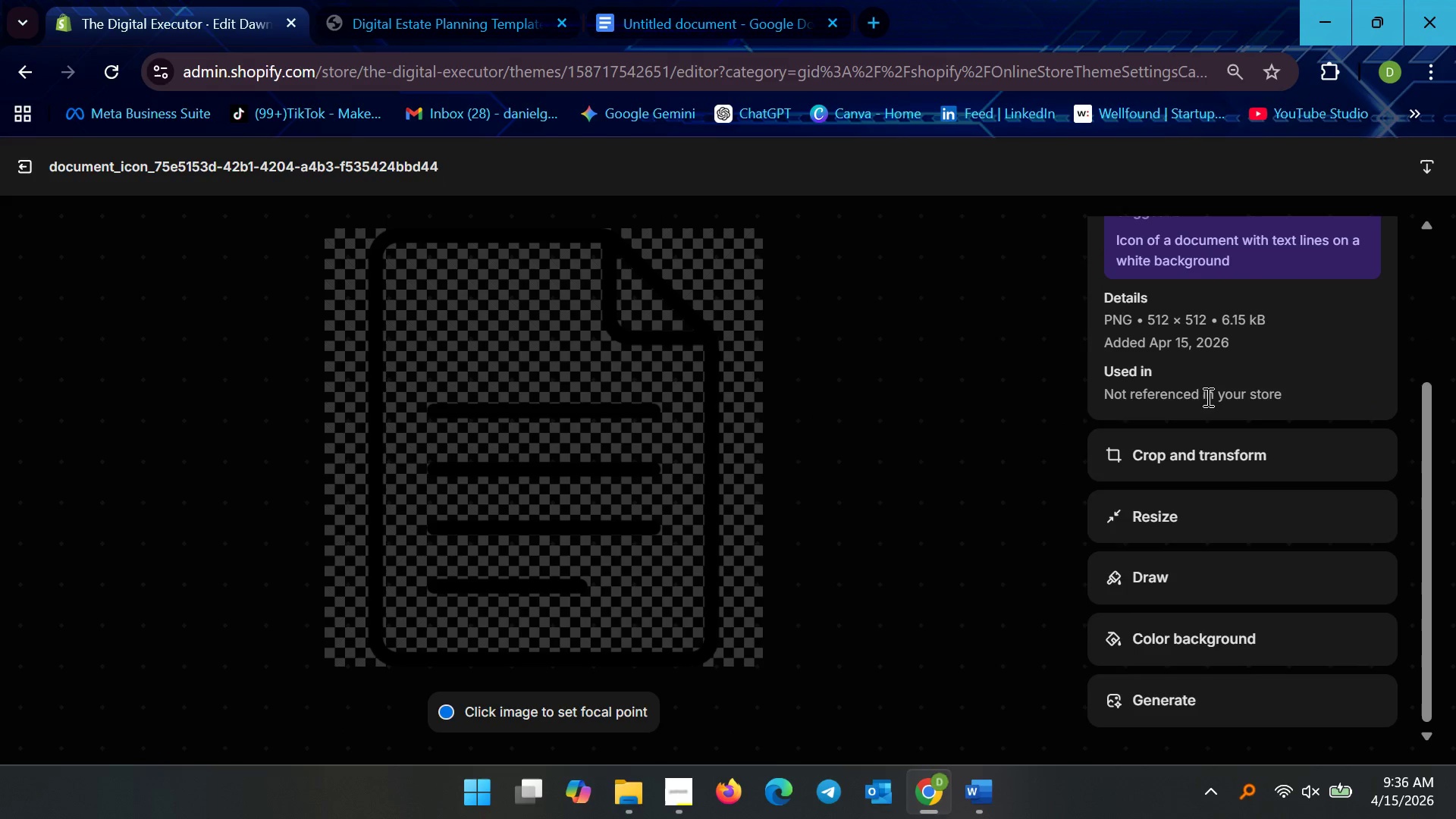 
scroll: coordinate [1207, 397], scroll_direction: up, amount: 3.0
 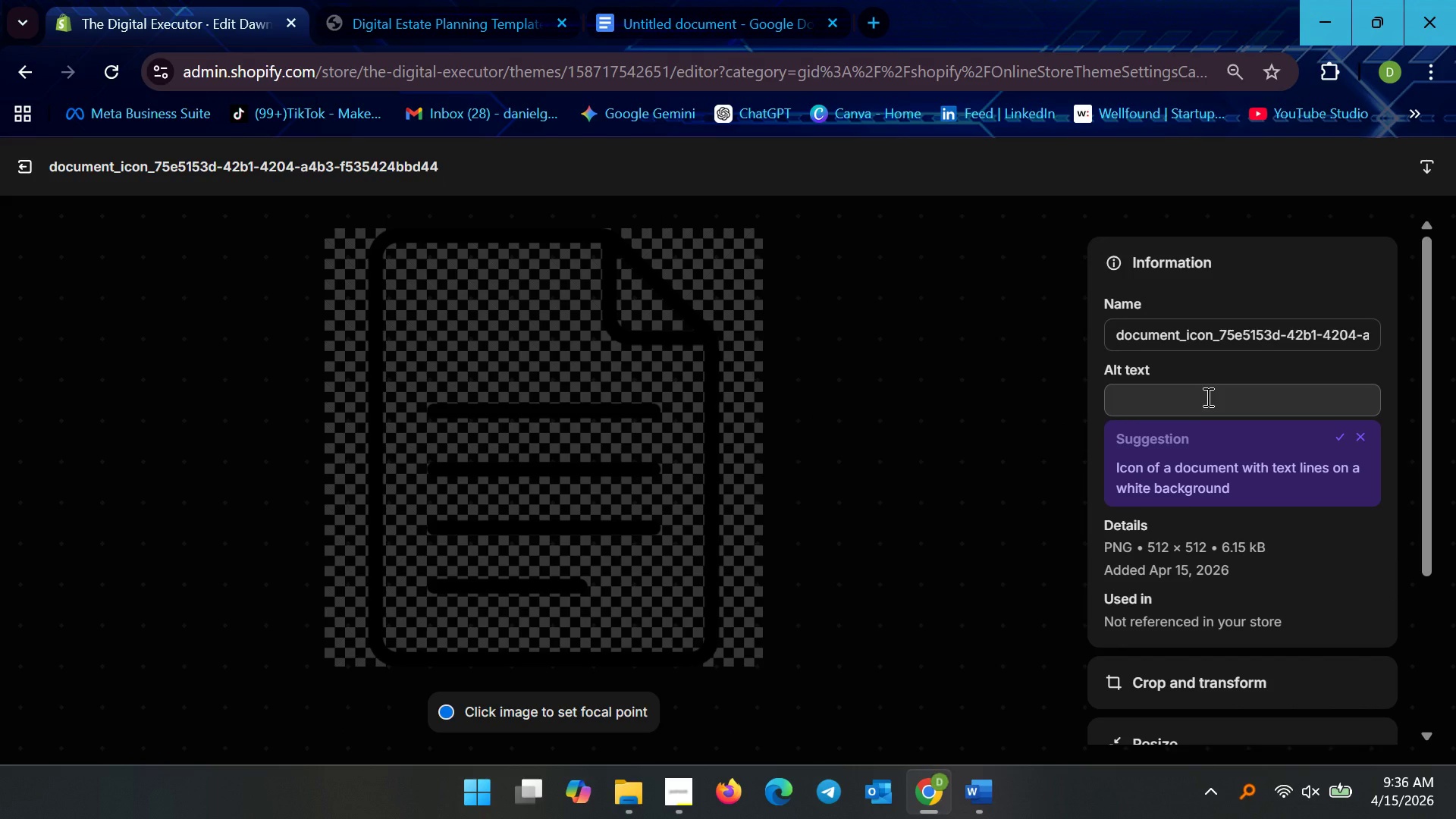 
scroll: coordinate [1187, 458], scroll_direction: down, amount: 5.0
 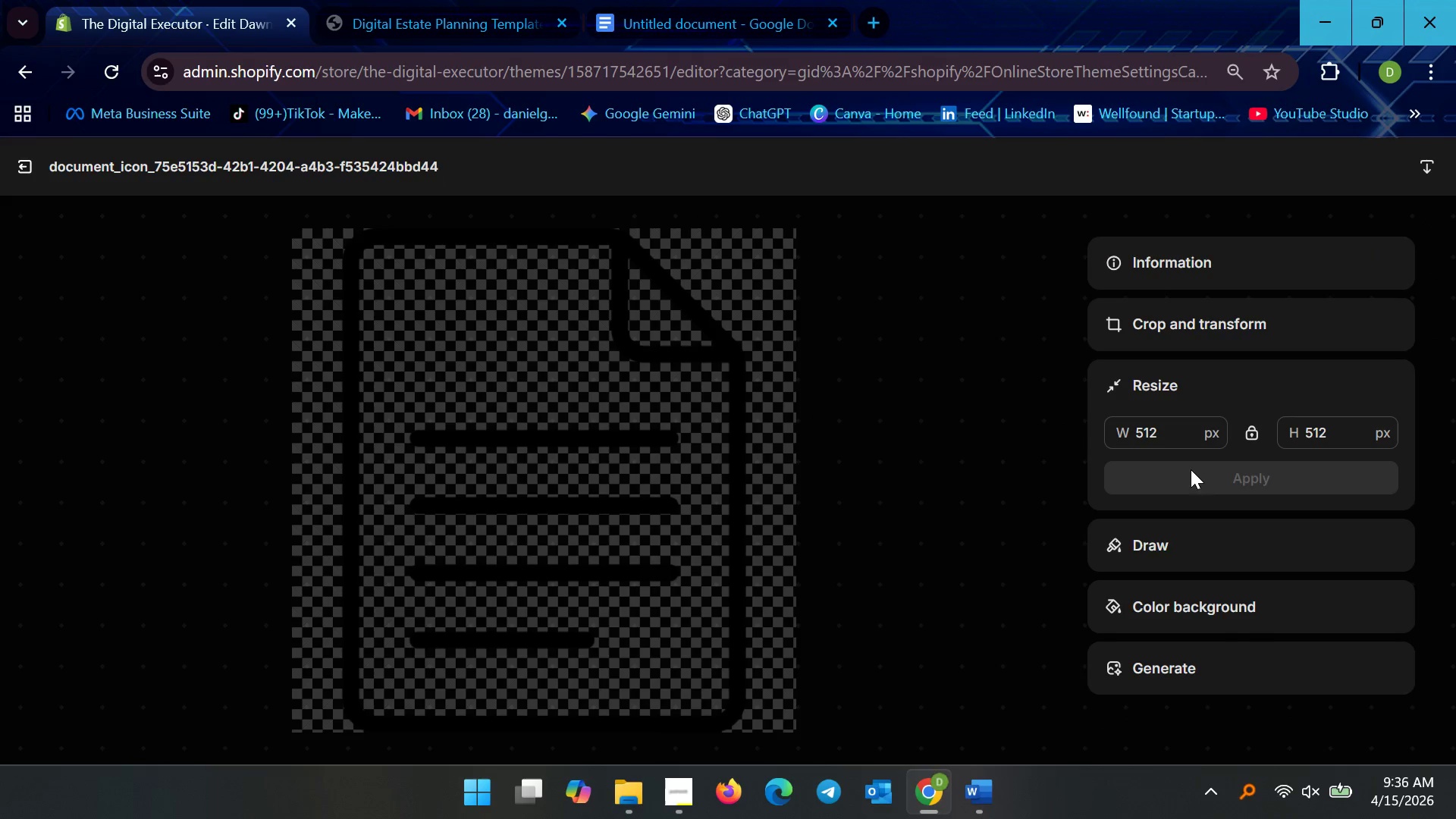 
left_click([1178, 447])
 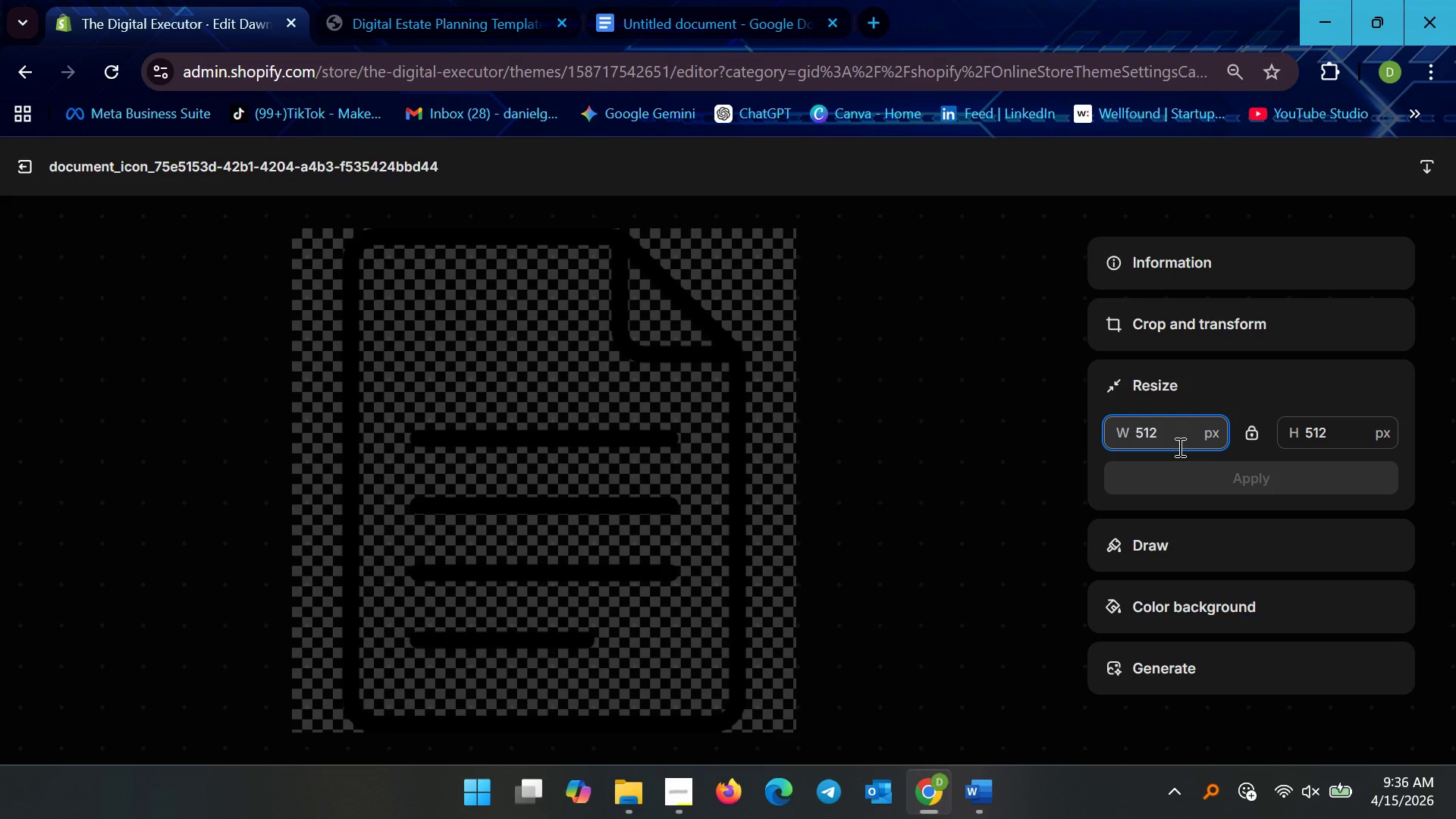 
key(Backspace)
key(Backspace)
key(Backspace)
type(200)
 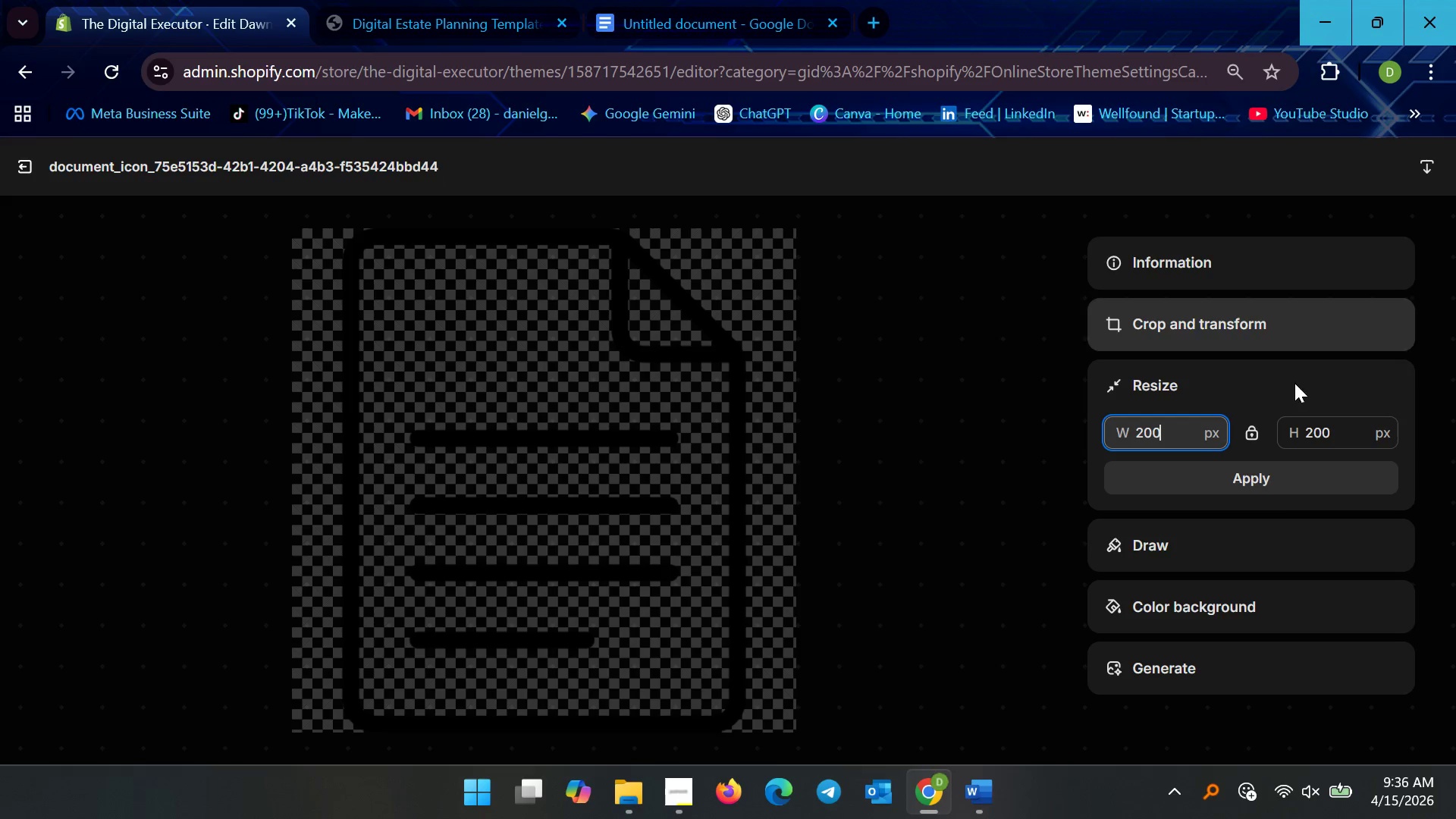 
left_click([1274, 489])
 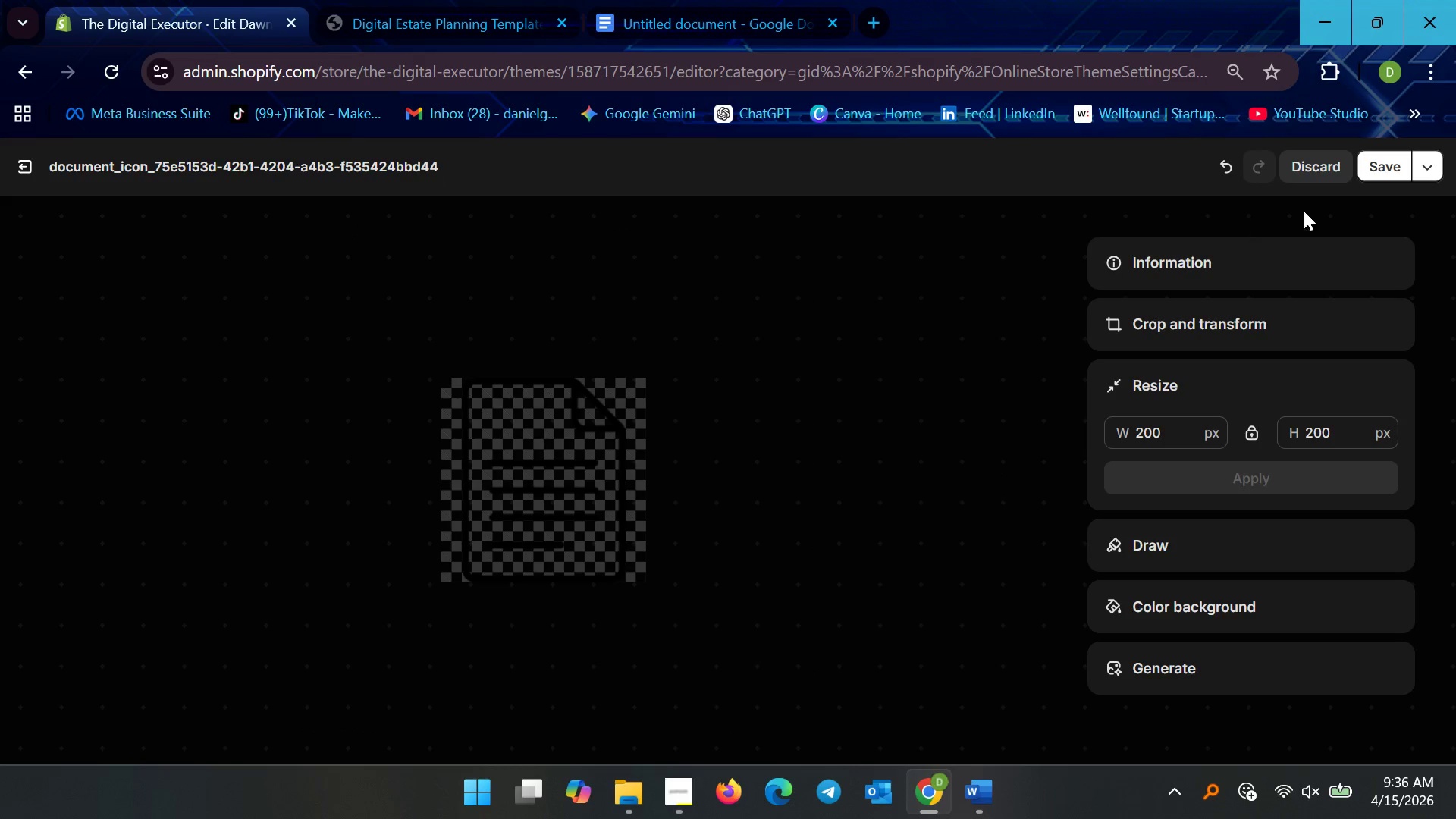 
left_click([1377, 165])
 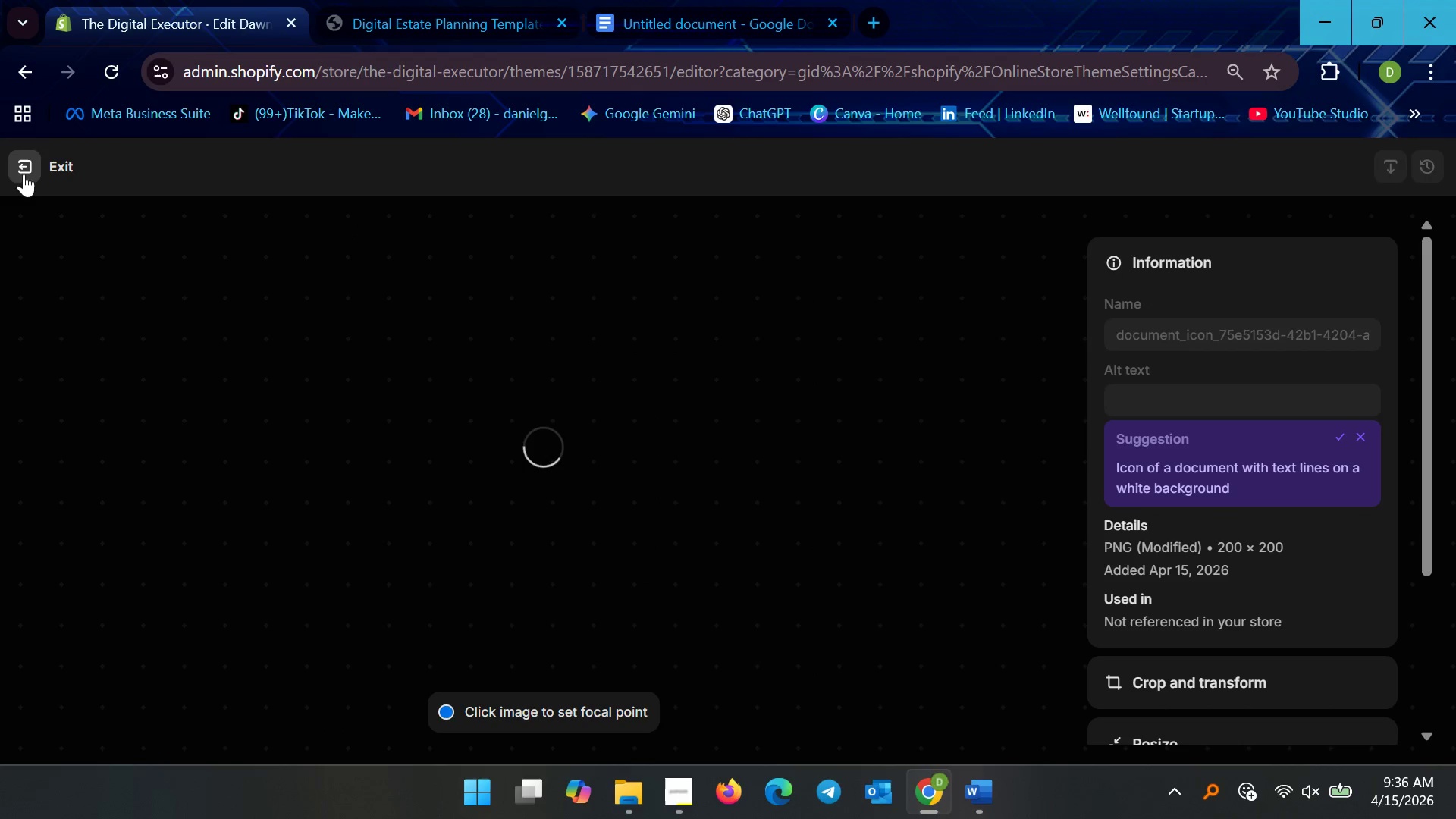 
wait(5.97)
 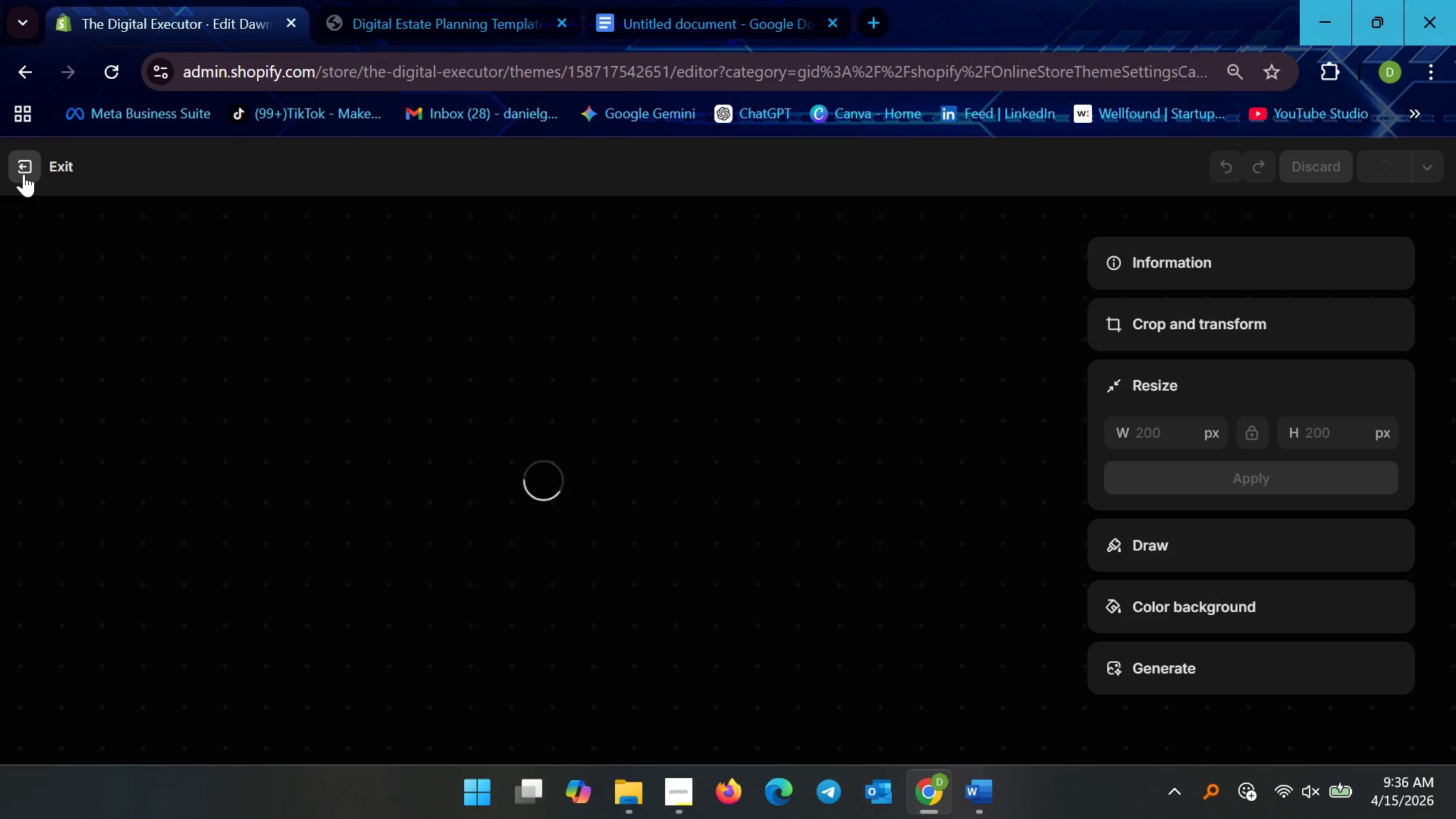 
left_click([24, 173])
 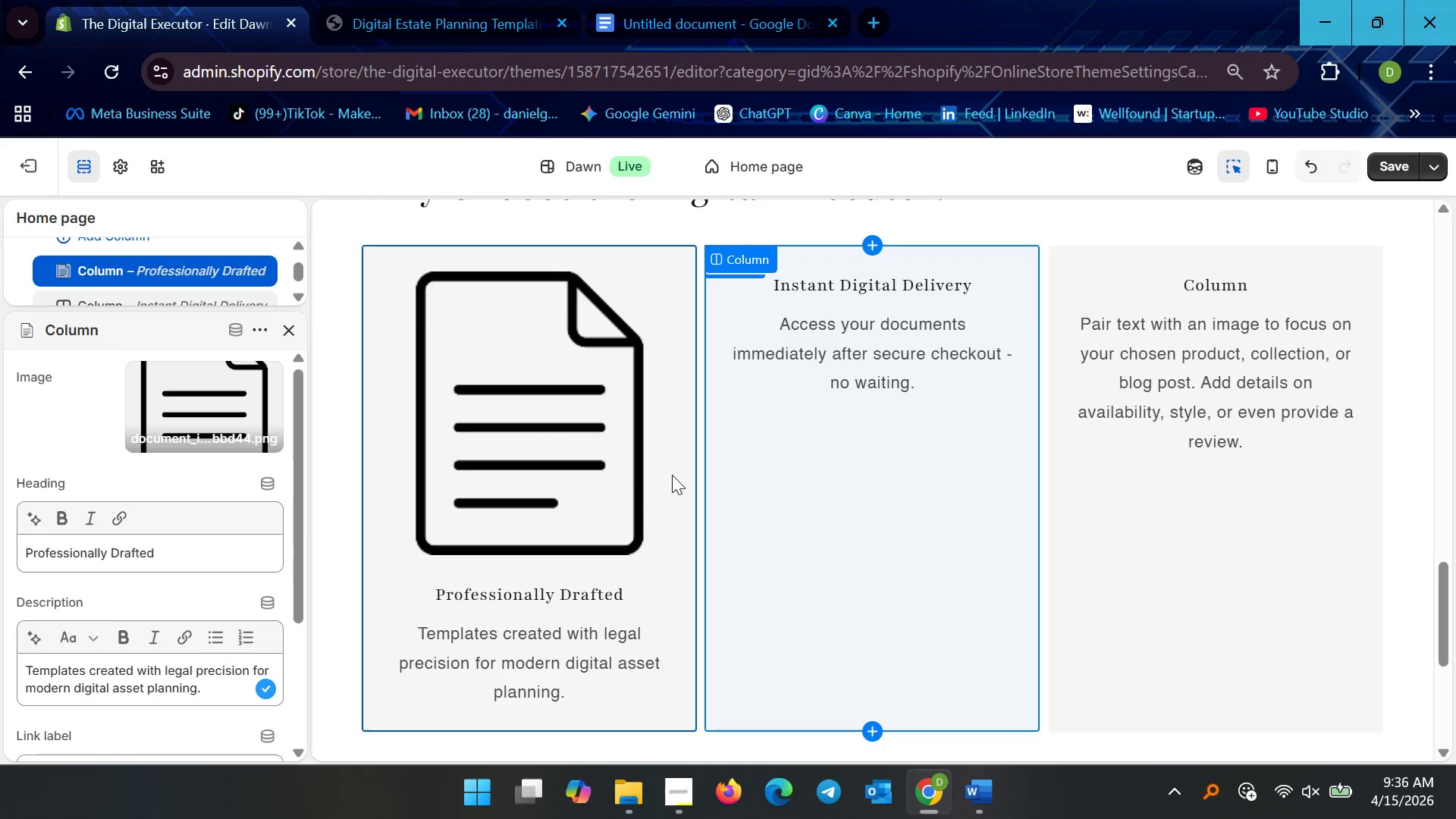 
left_click([598, 433])
 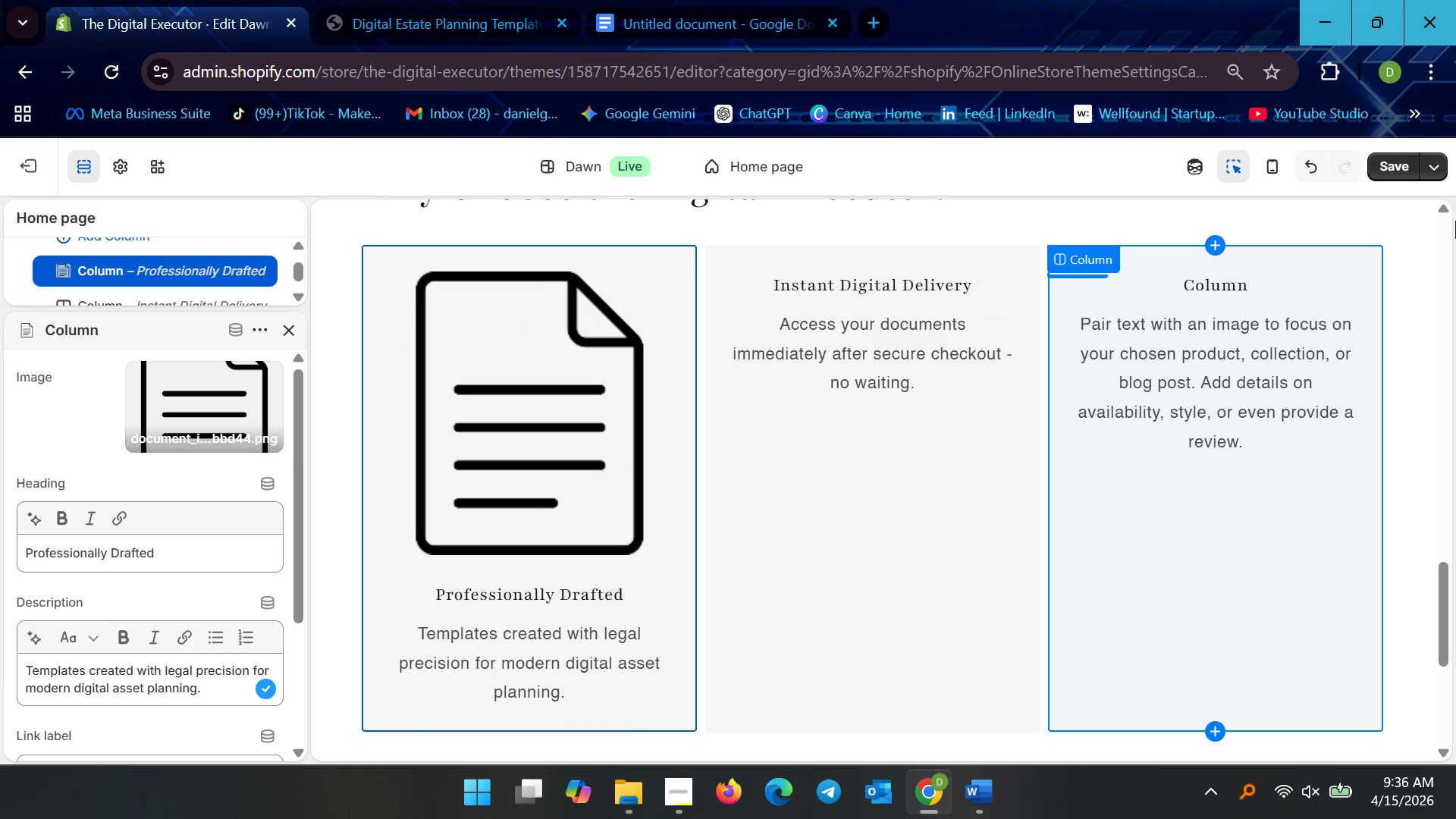 
left_click([1392, 162])
 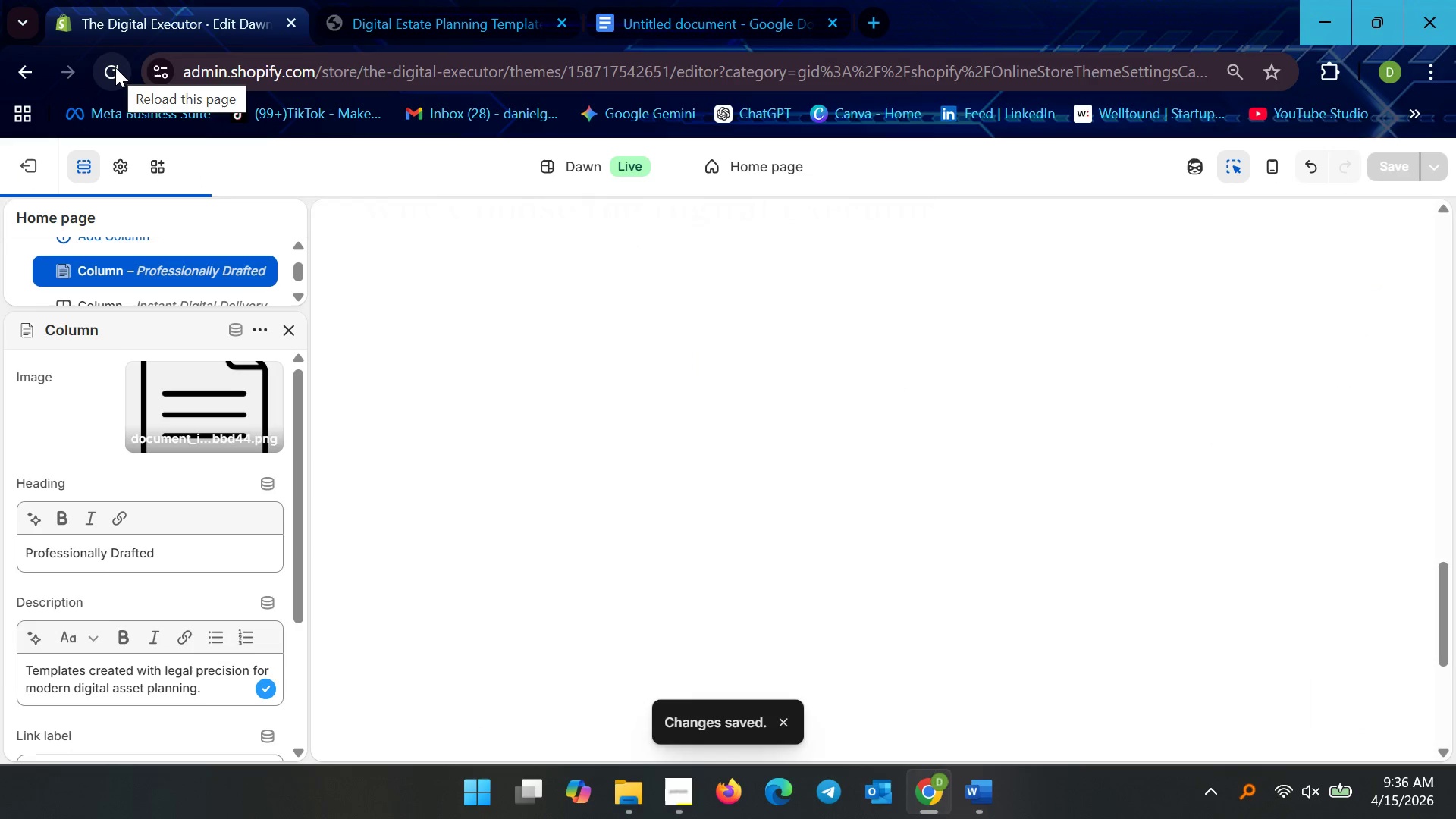 
left_click([115, 67])
 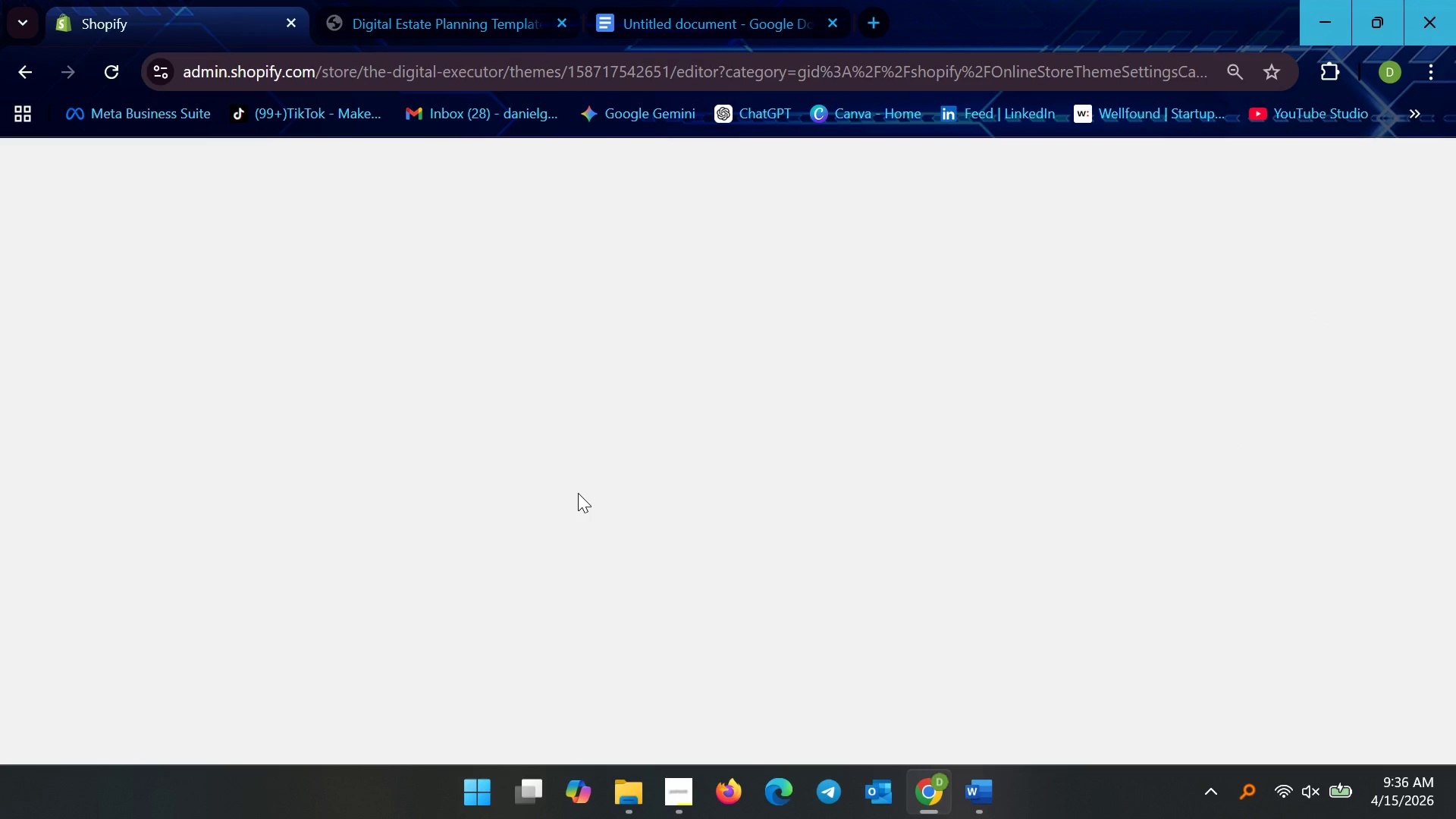 
wait(8.41)
 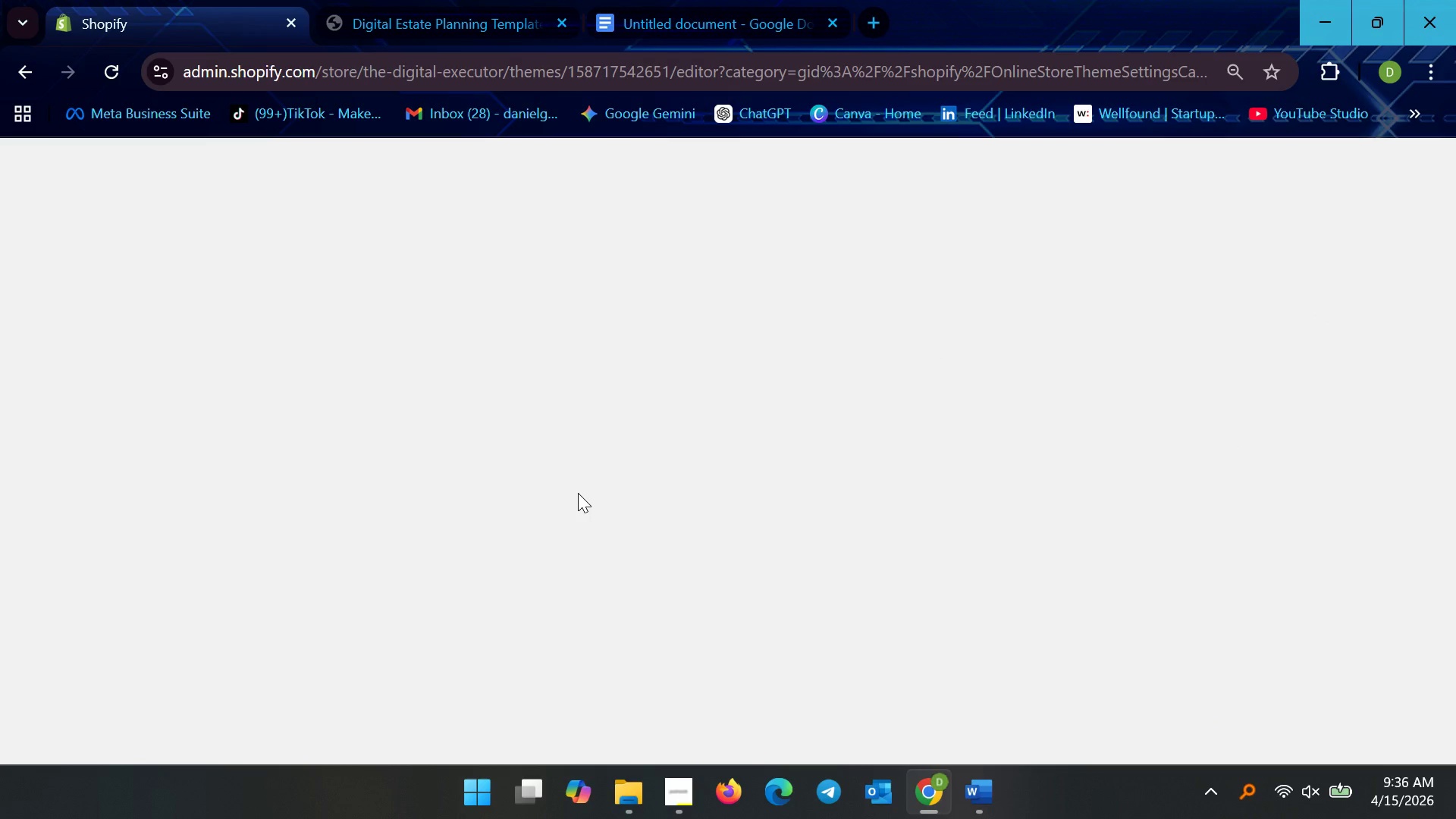 
left_click([519, 383])
 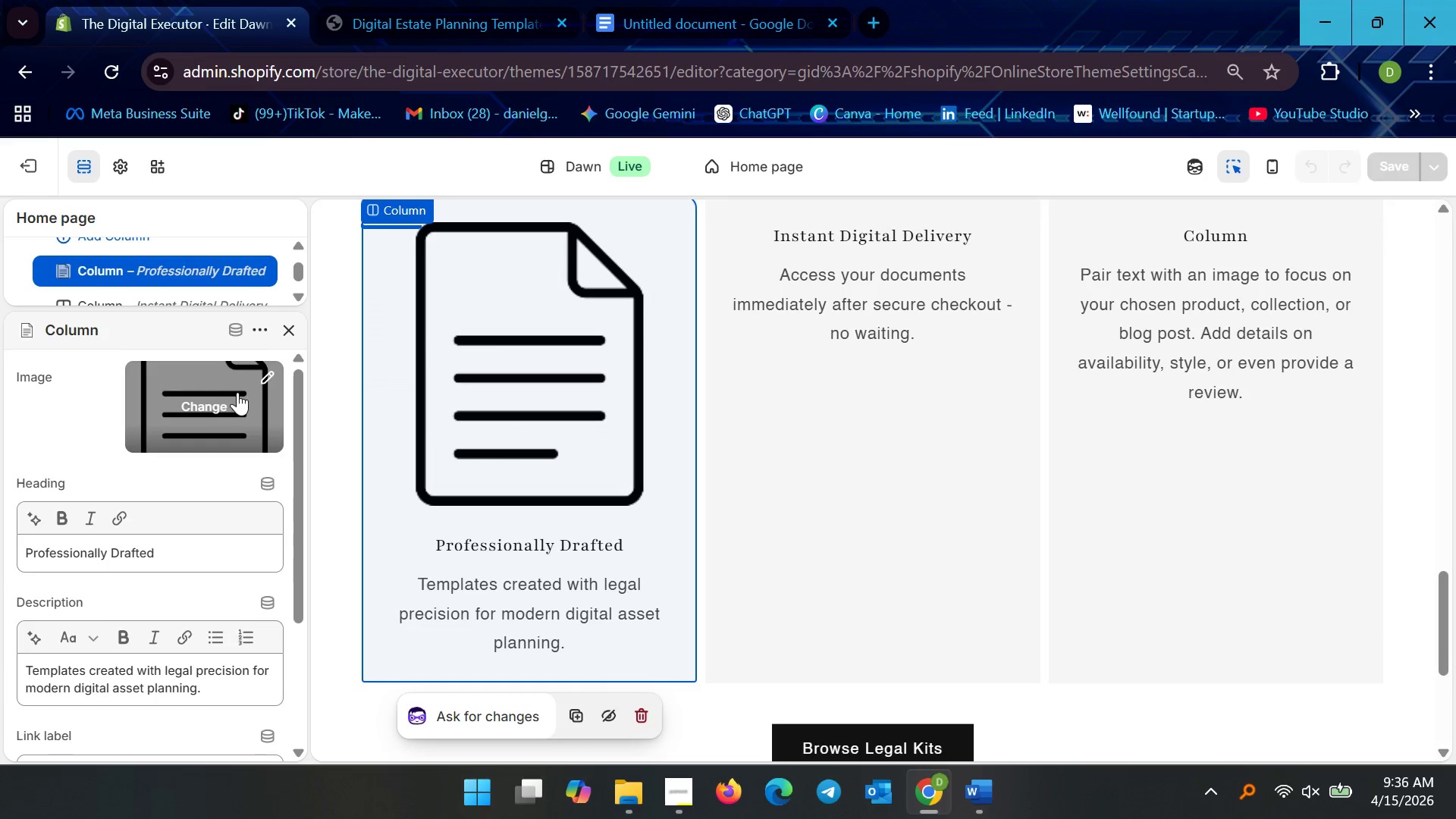 
left_click([265, 383])
 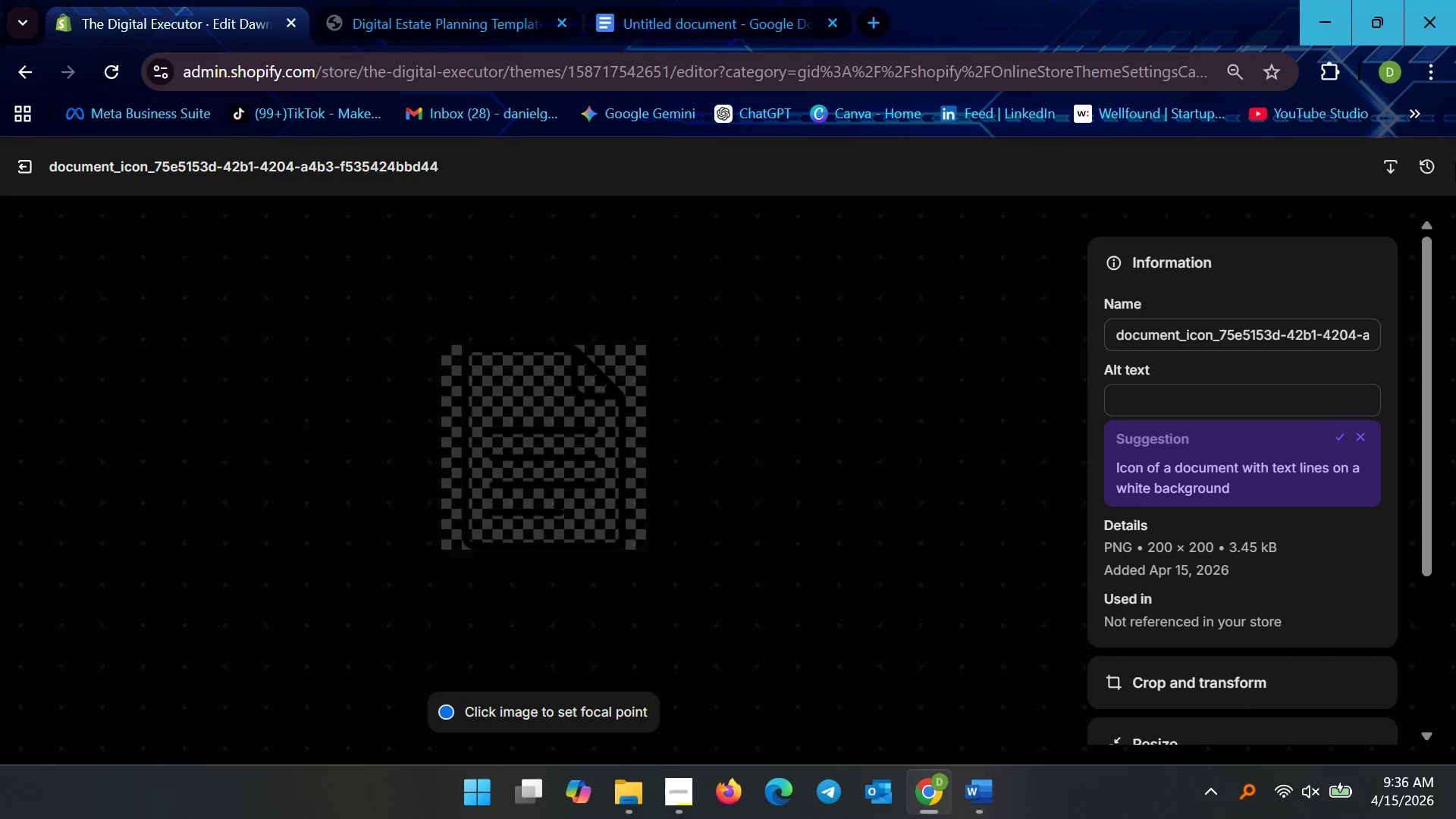 
scroll: coordinate [1193, 568], scroll_direction: down, amount: 11.0
 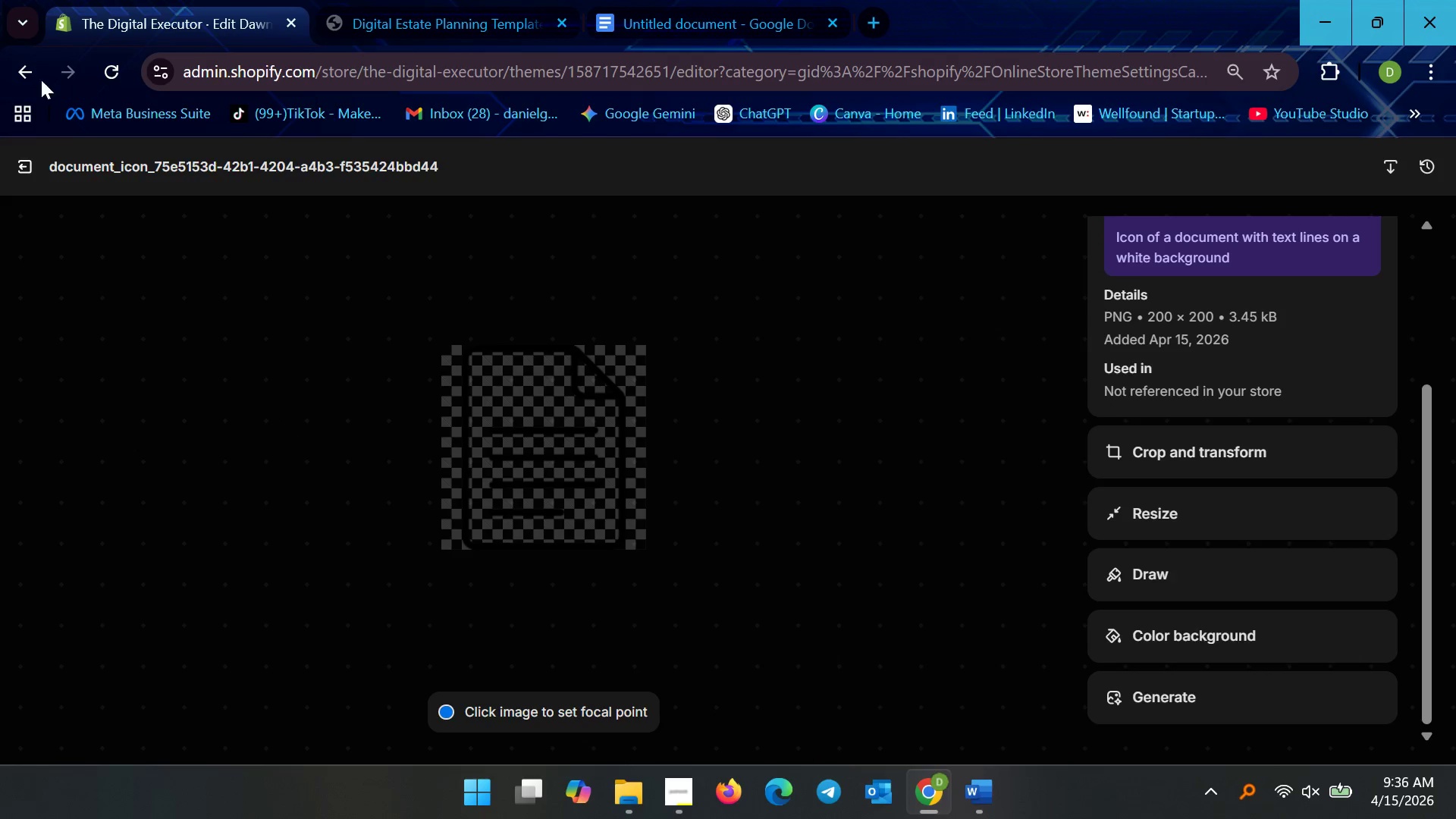 
left_click([28, 151])
 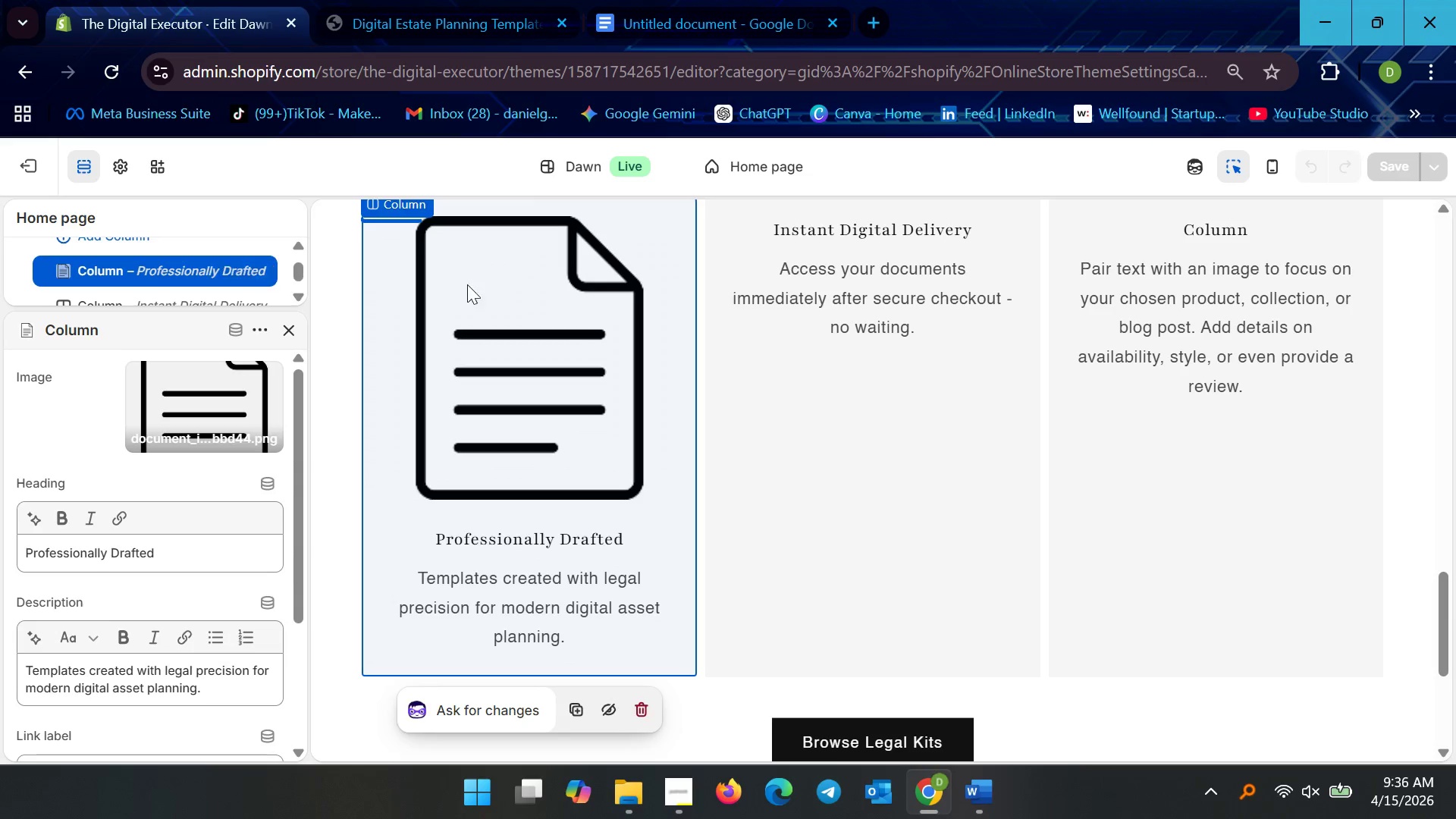 
scroll: coordinate [144, 391], scroll_direction: up, amount: 3.0
 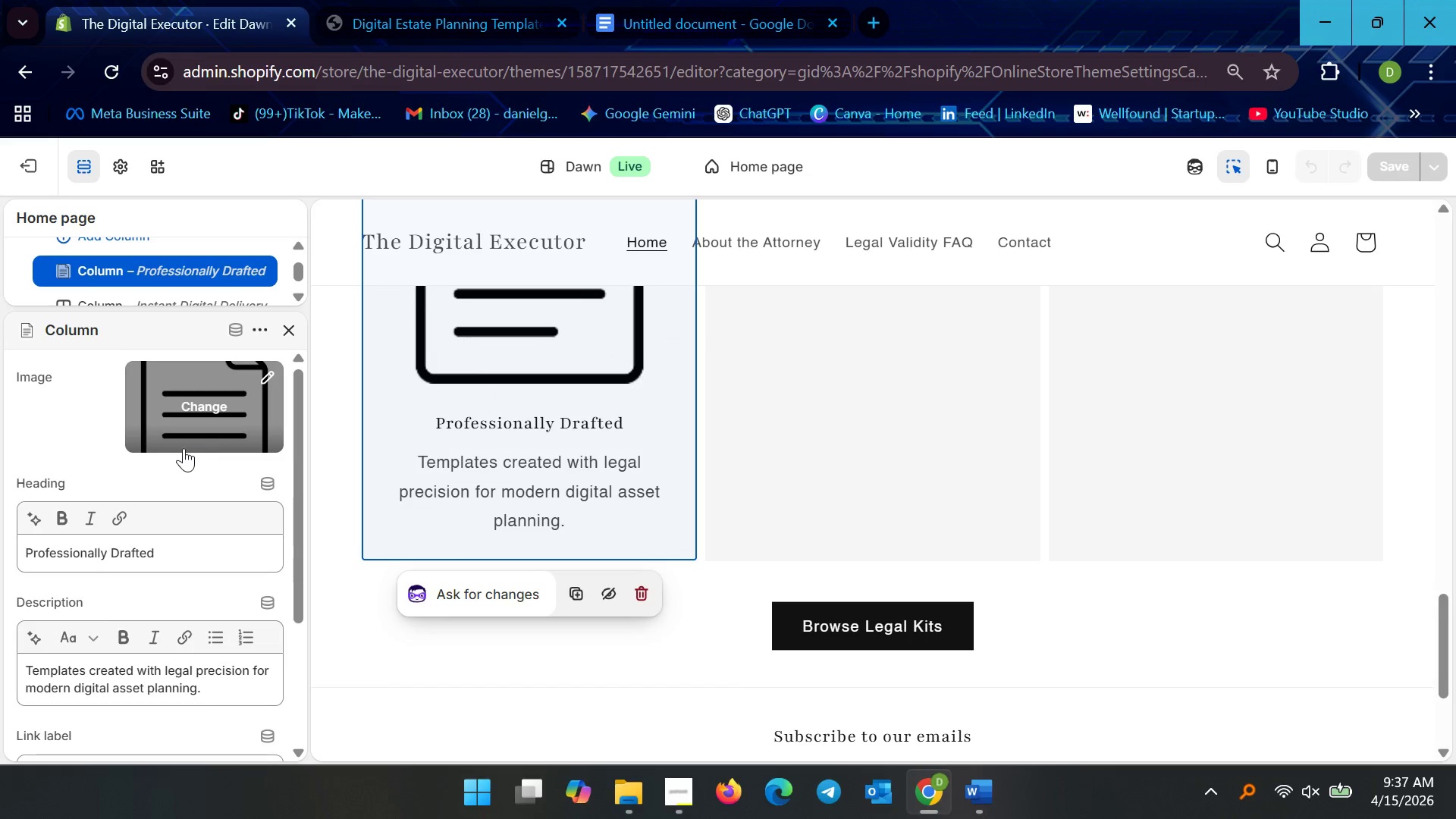 
scroll: coordinate [158, 491], scroll_direction: down, amount: 8.0
 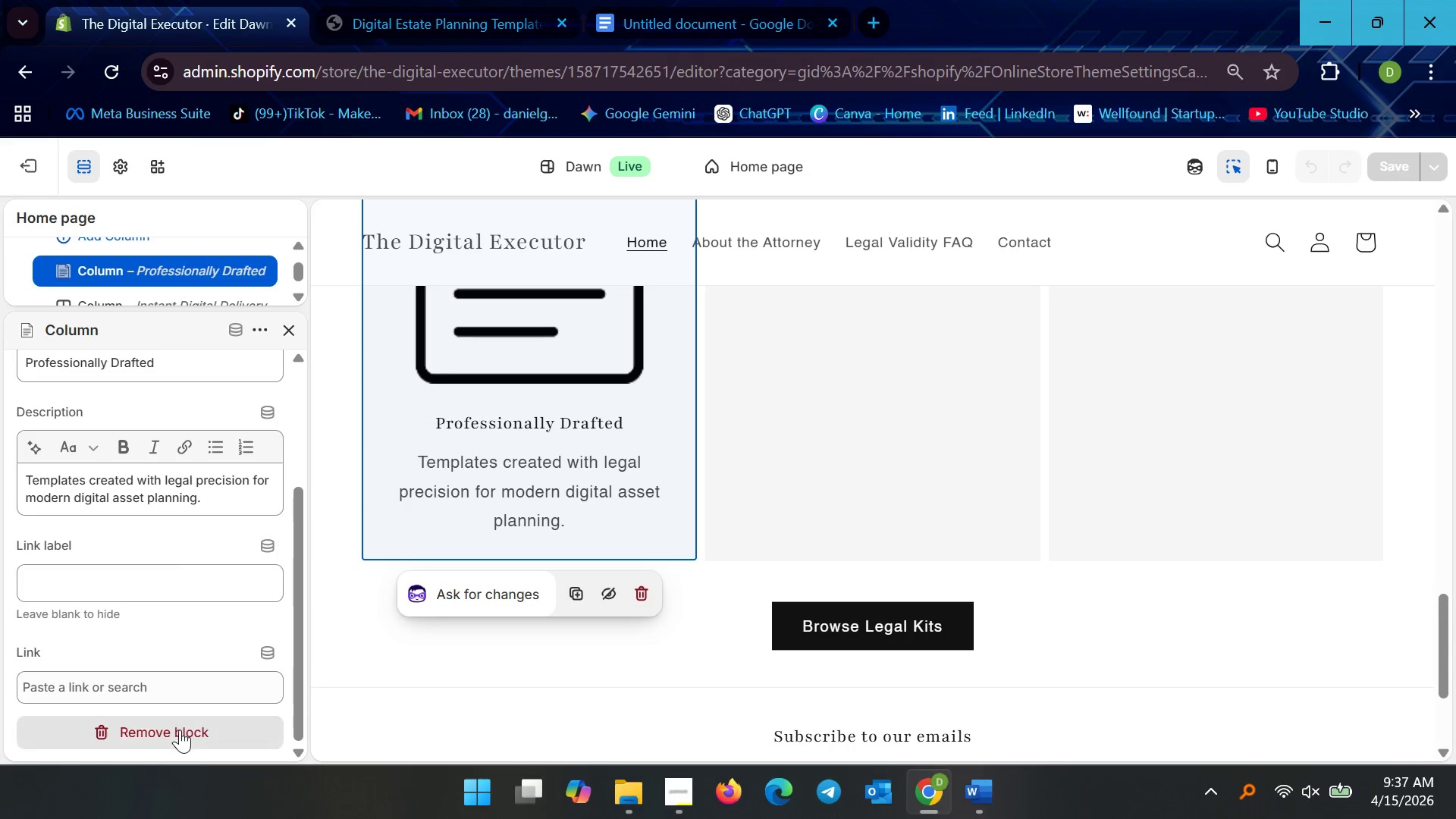 
scroll: coordinate [130, 599], scroll_direction: up, amount: 6.0
 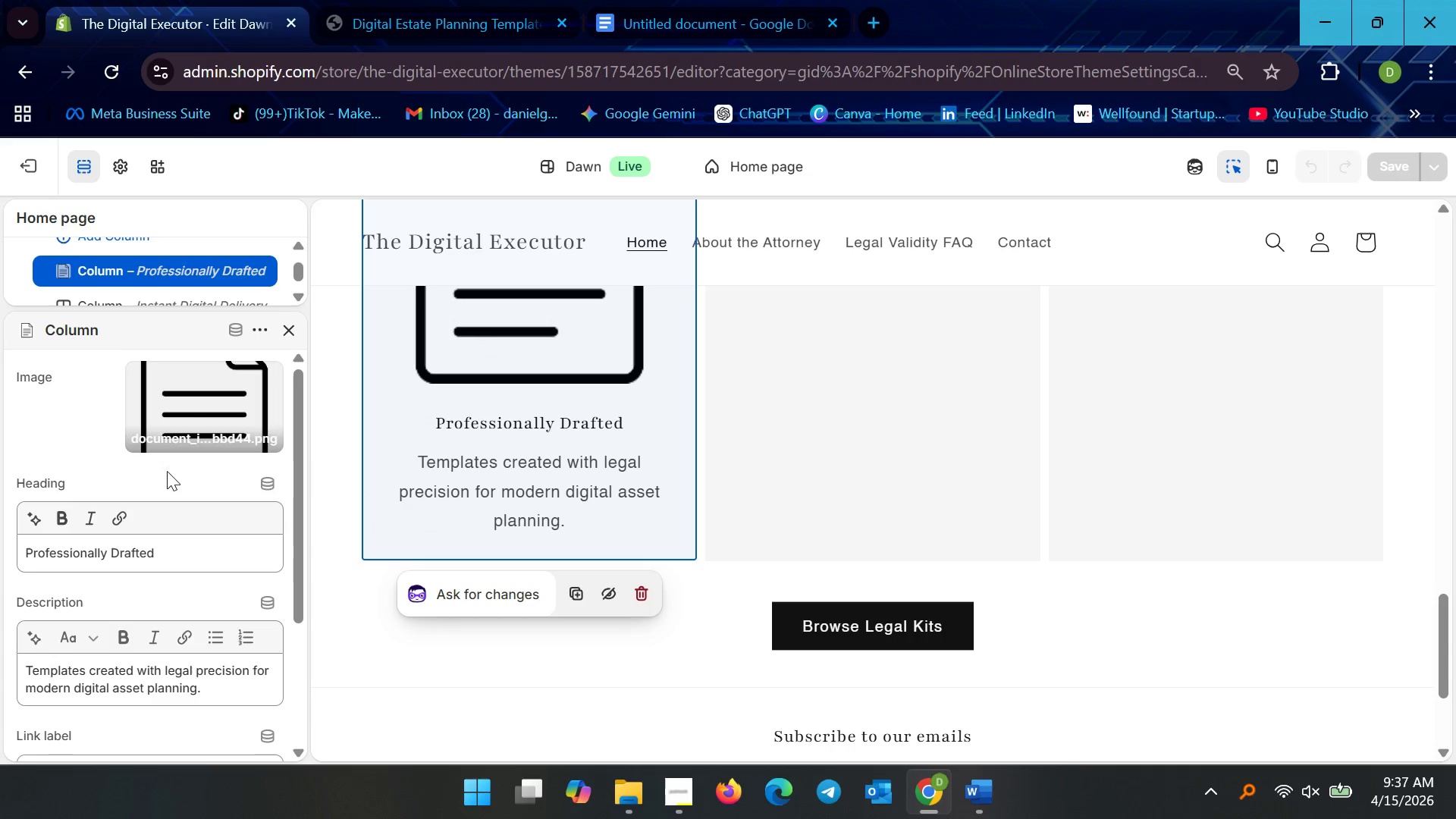 
mouse_move([202, 401])
 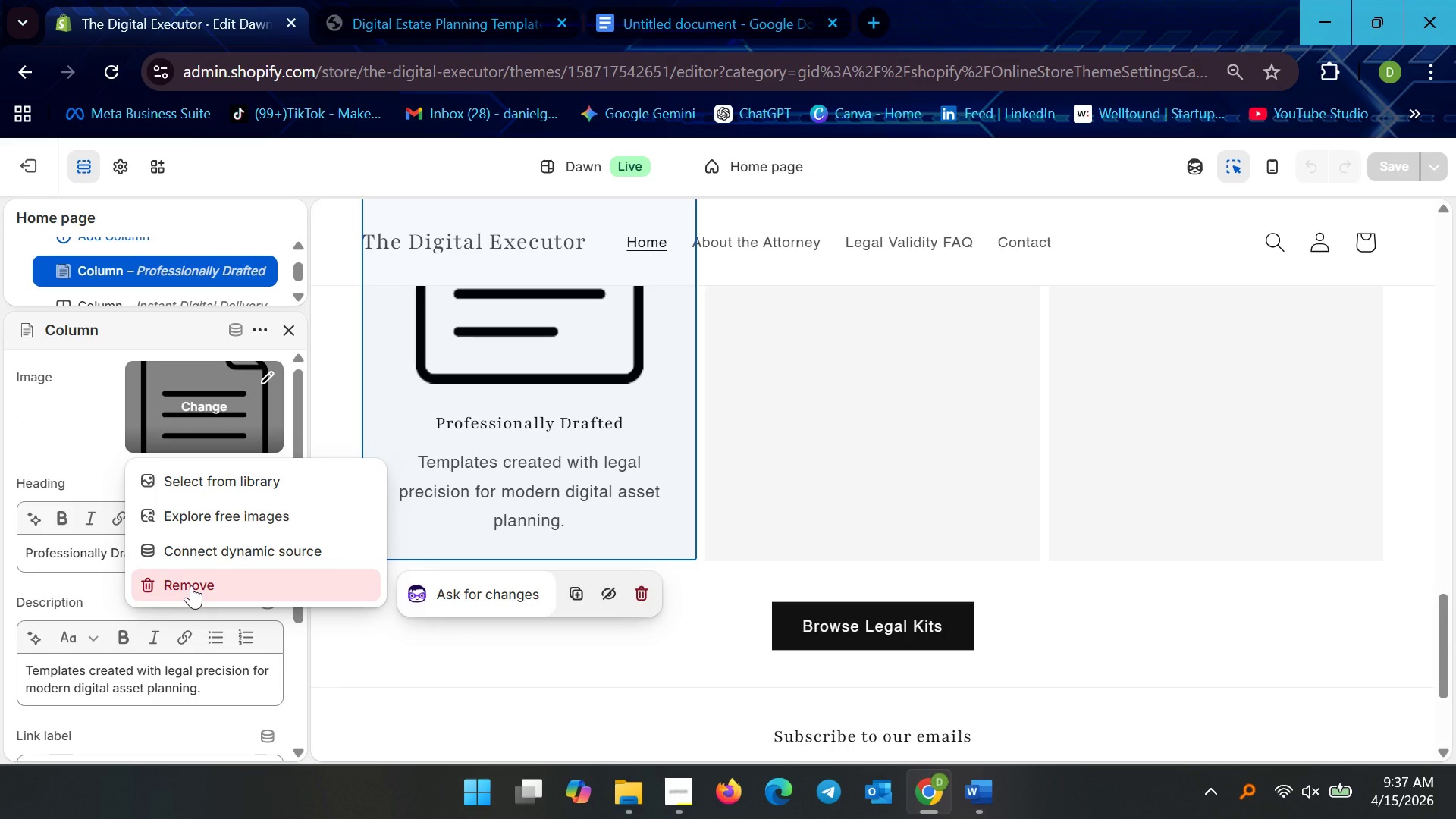 
wait(5.1)
 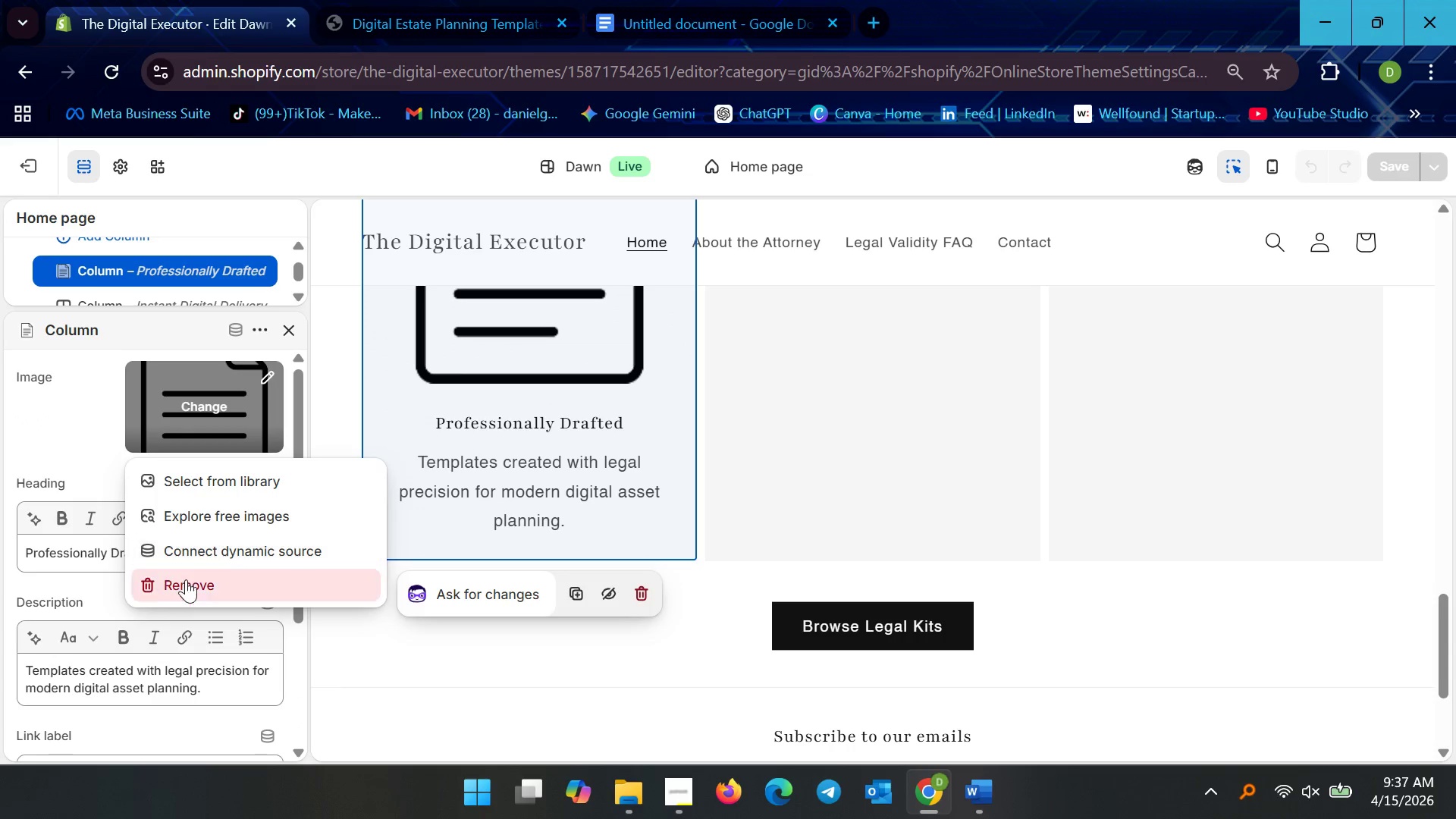 
left_click([191, 585])
 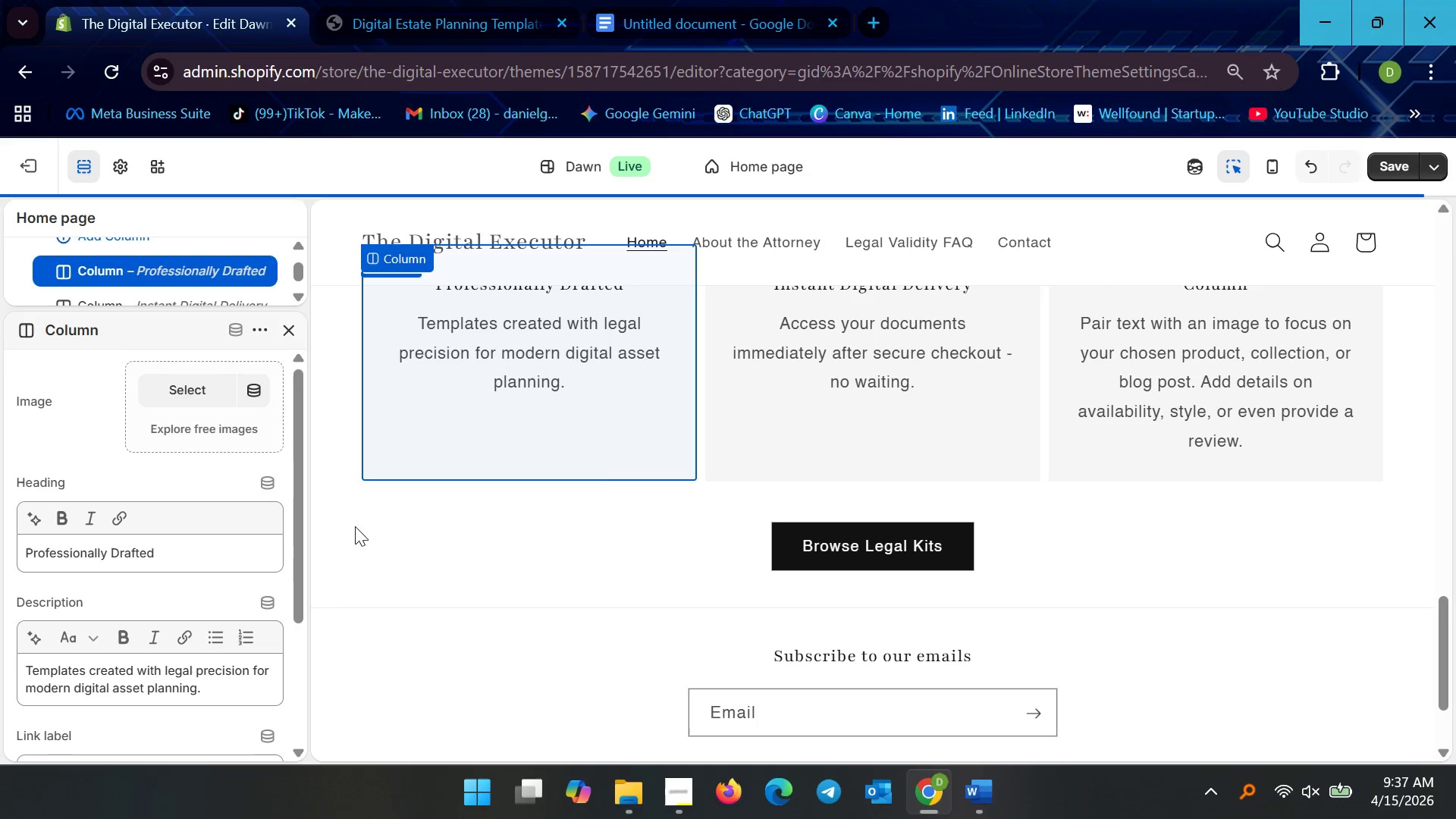 
scroll: coordinate [771, 469], scroll_direction: up, amount: 5.0
 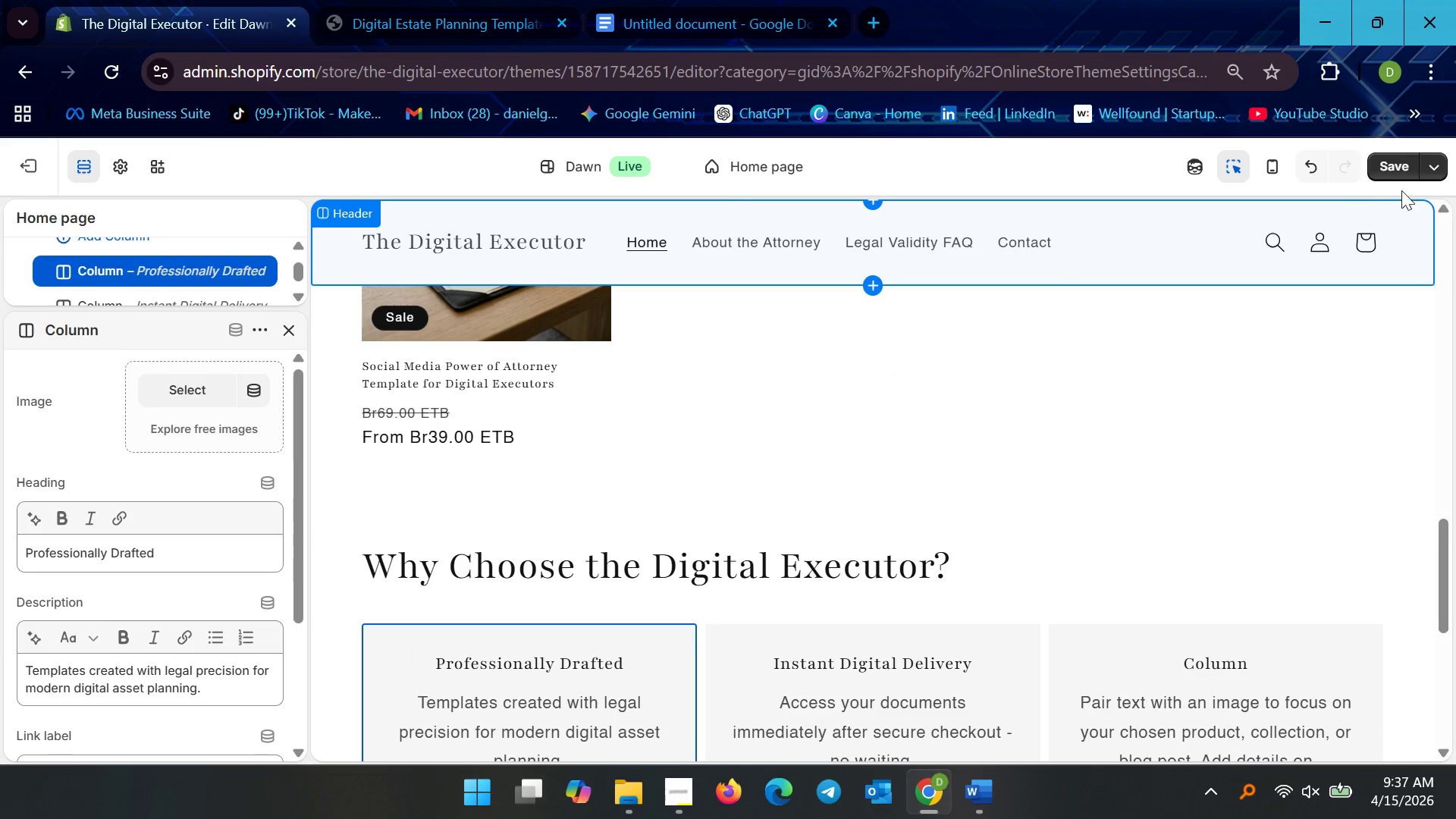 
left_click([1416, 168])
 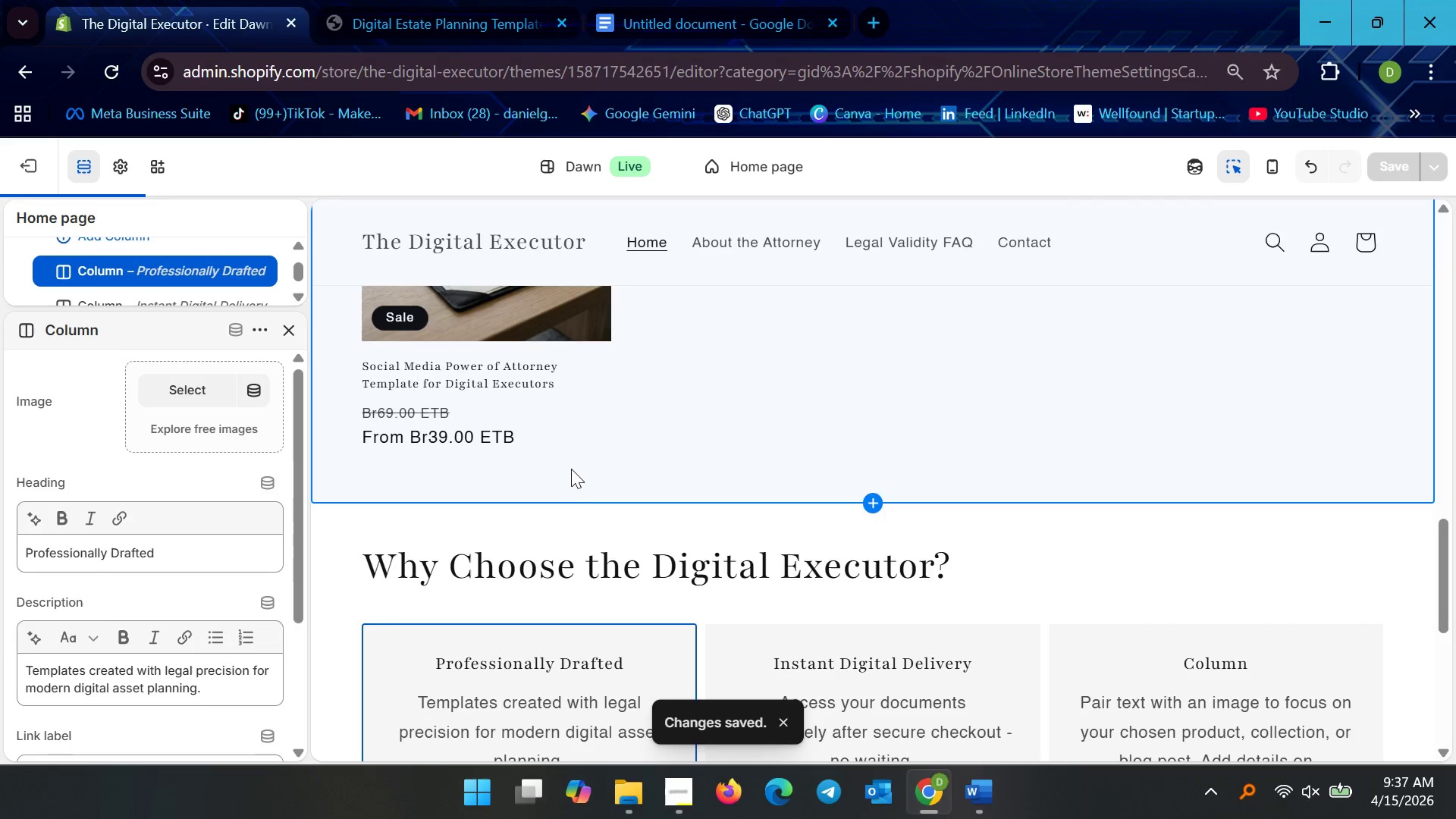 
scroll: coordinate [571, 469], scroll_direction: up, amount: 7.0
 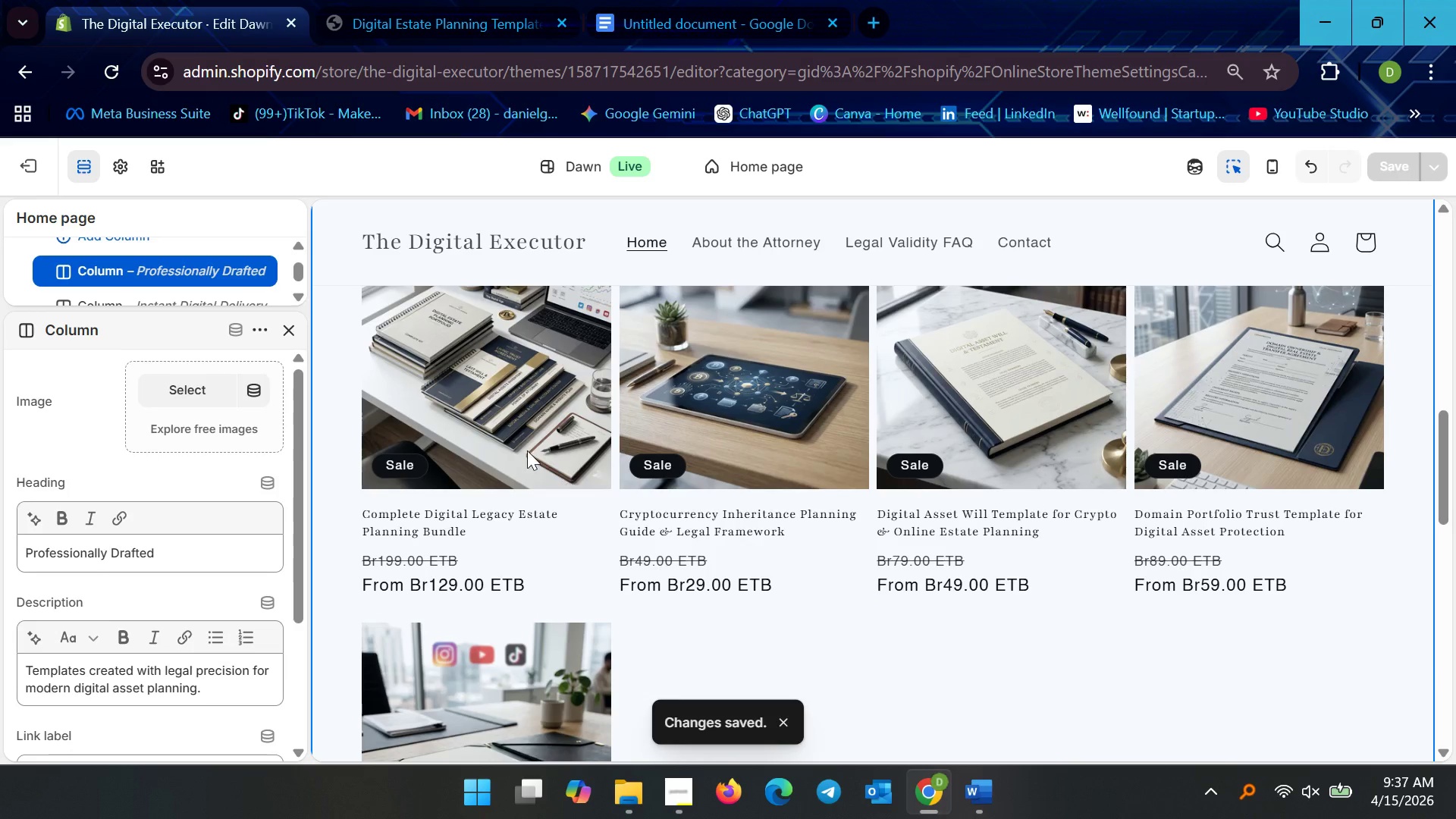 
left_click([524, 430])
 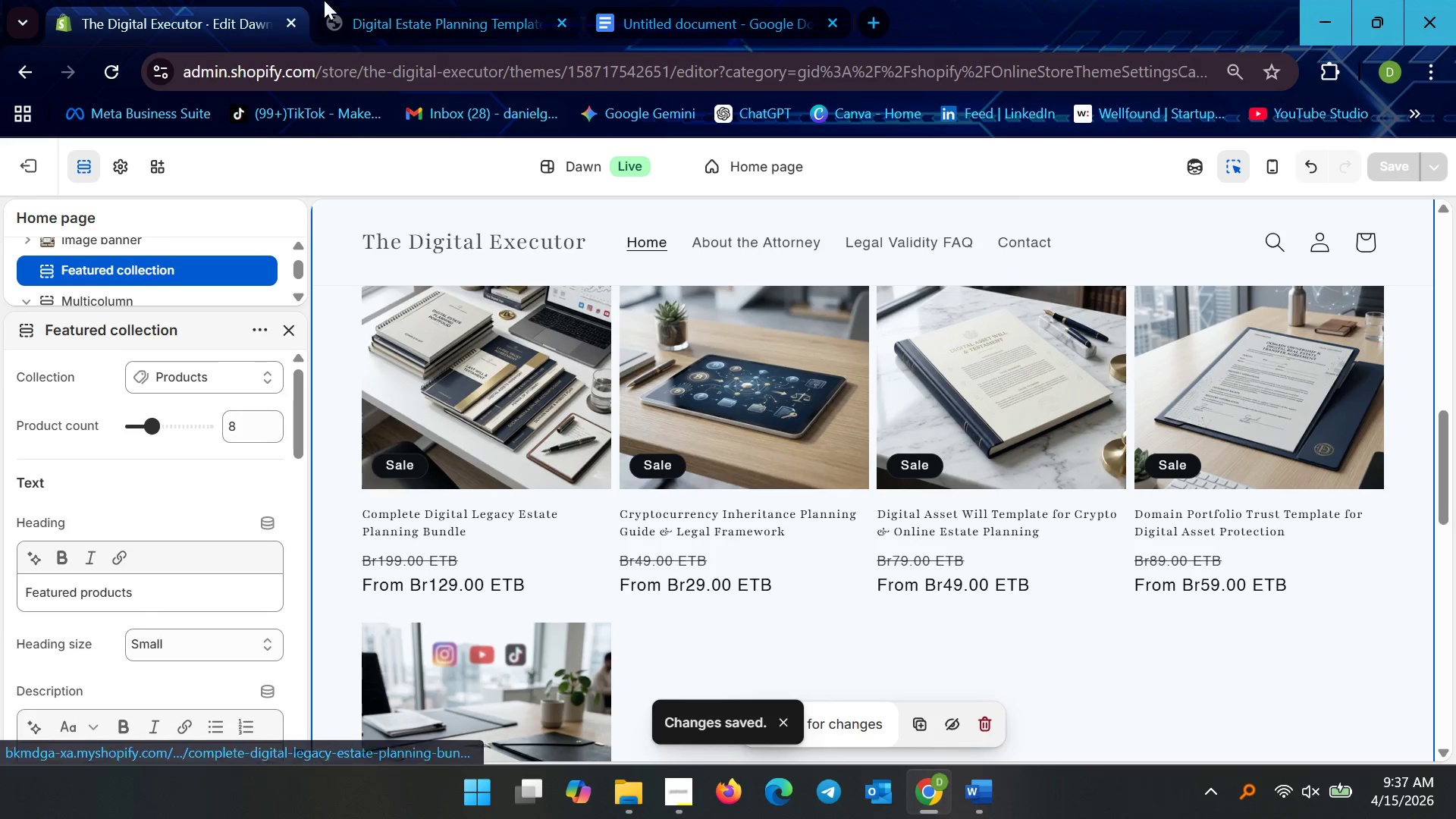 
left_click([403, 13])
 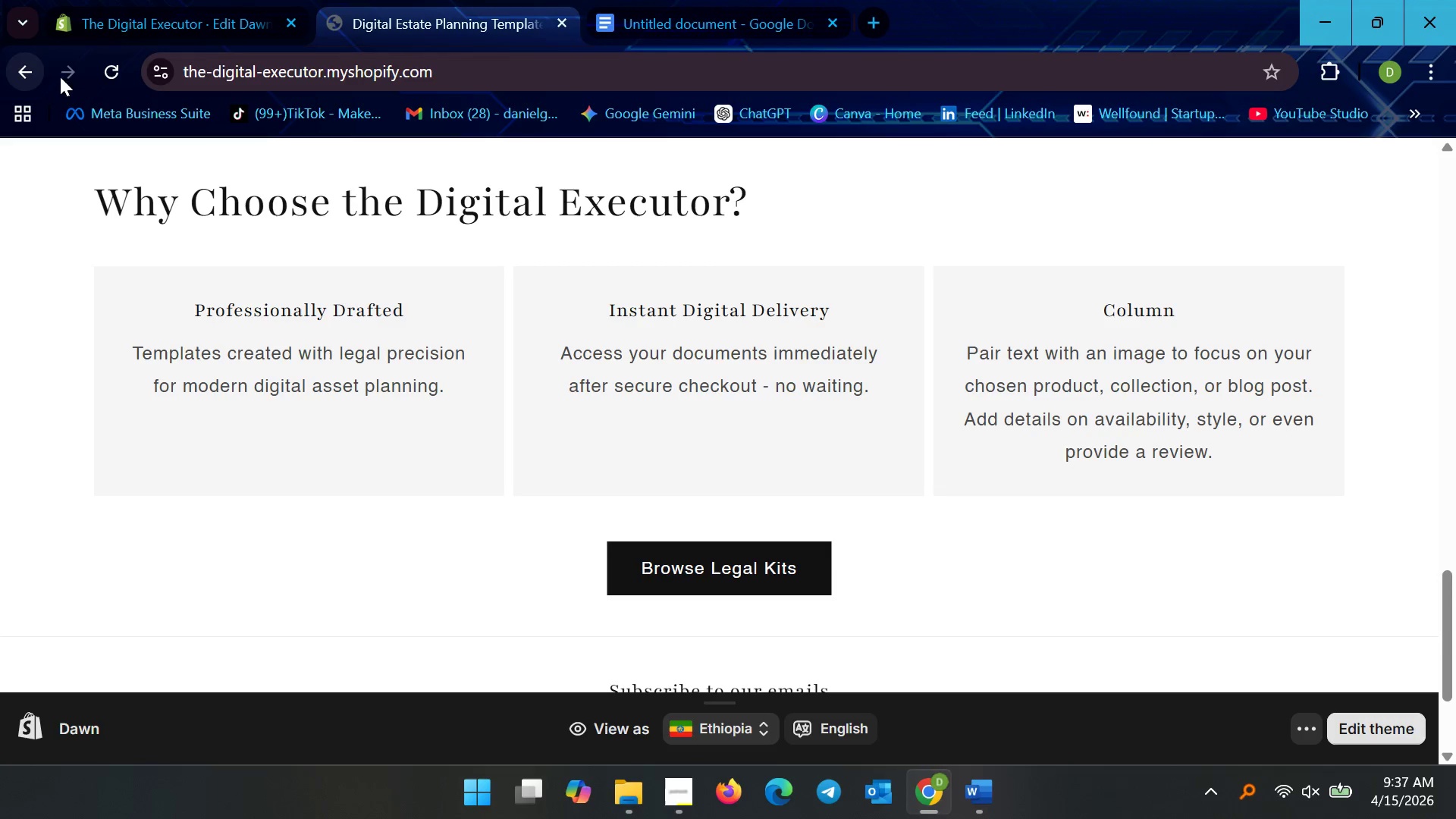 
left_click([106, 79])
 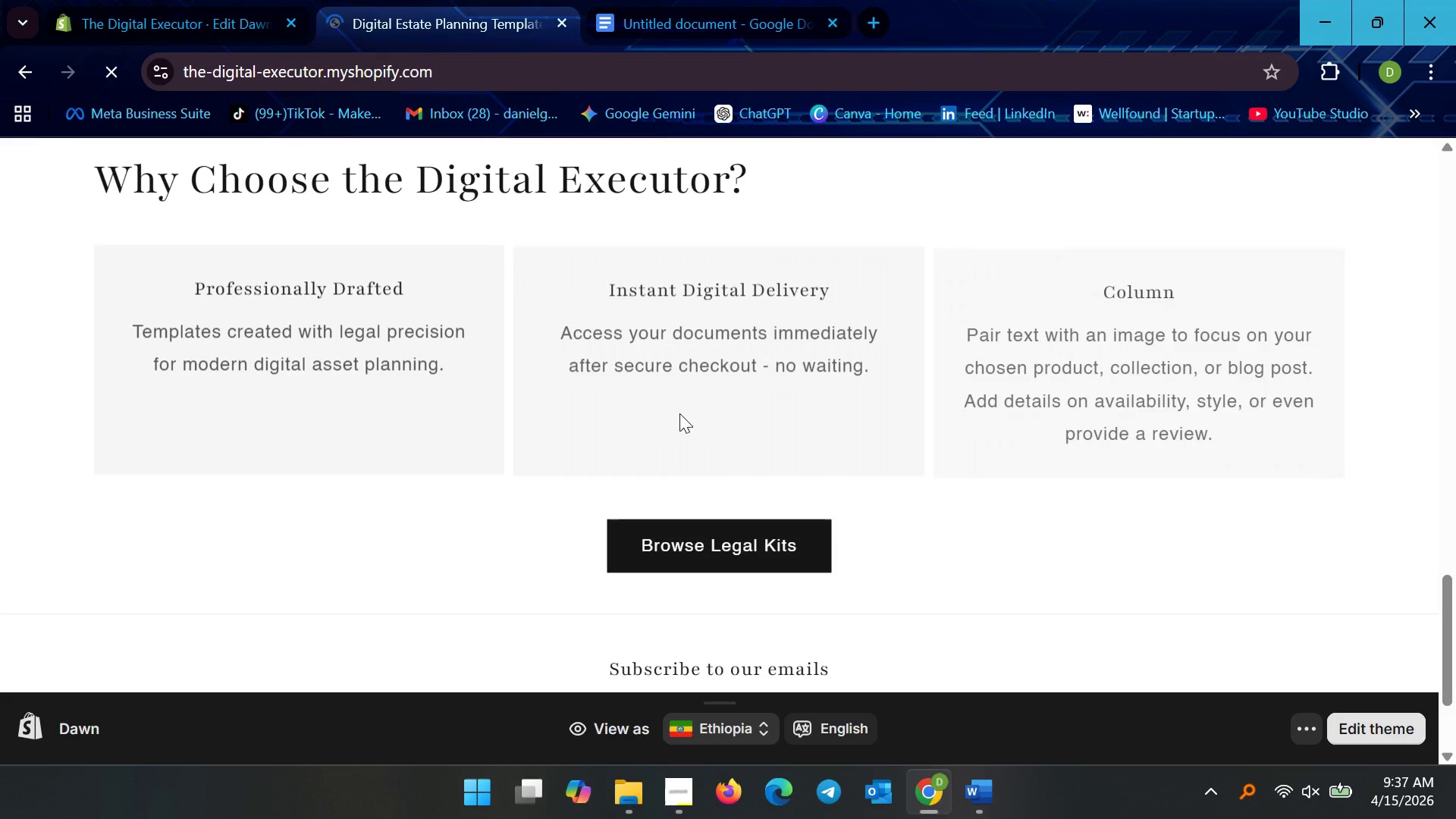 
scroll: coordinate [764, 463], scroll_direction: up, amount: 2.0
 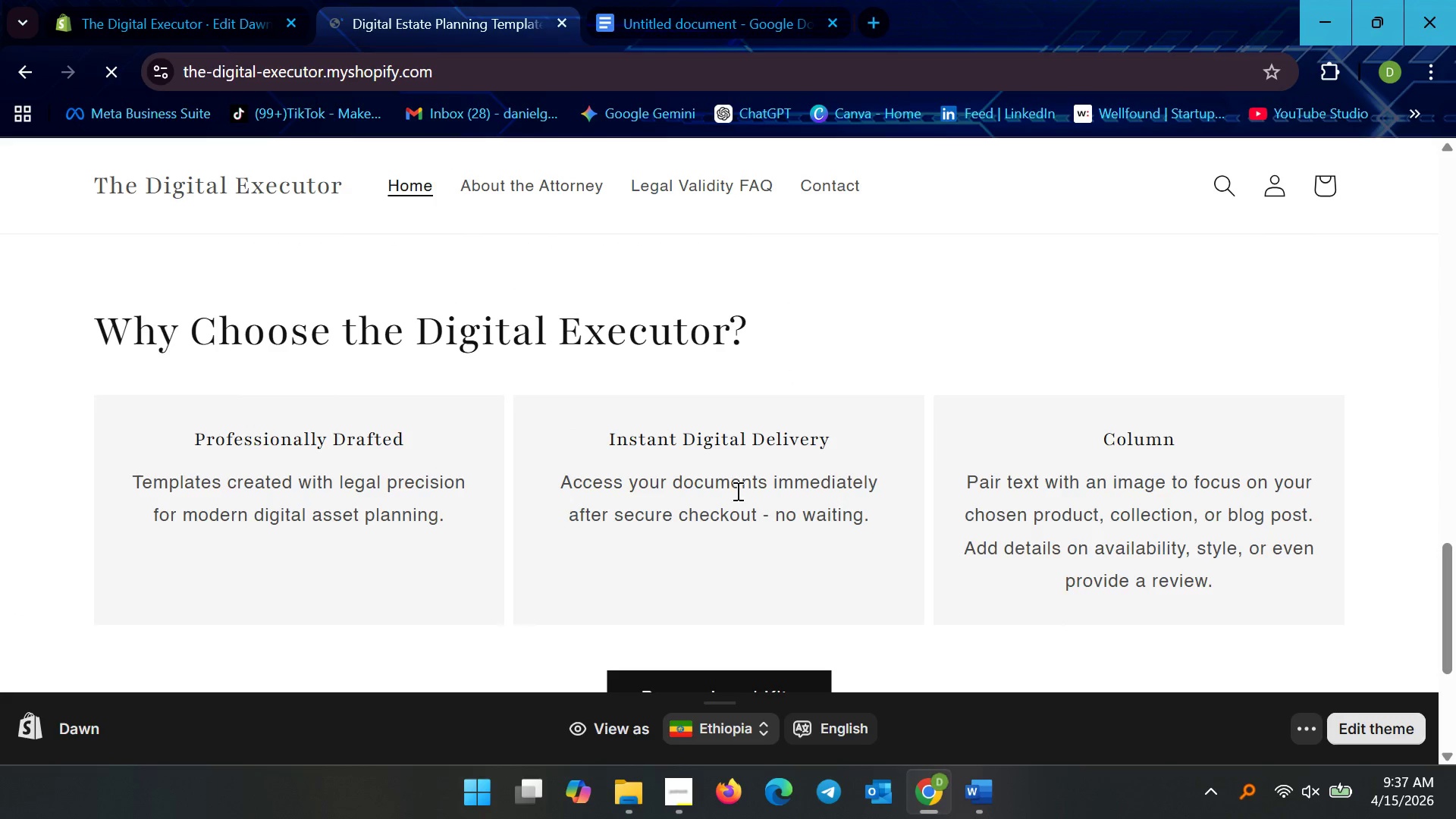 
scroll: coordinate [740, 502], scroll_direction: down, amount: 2.0
 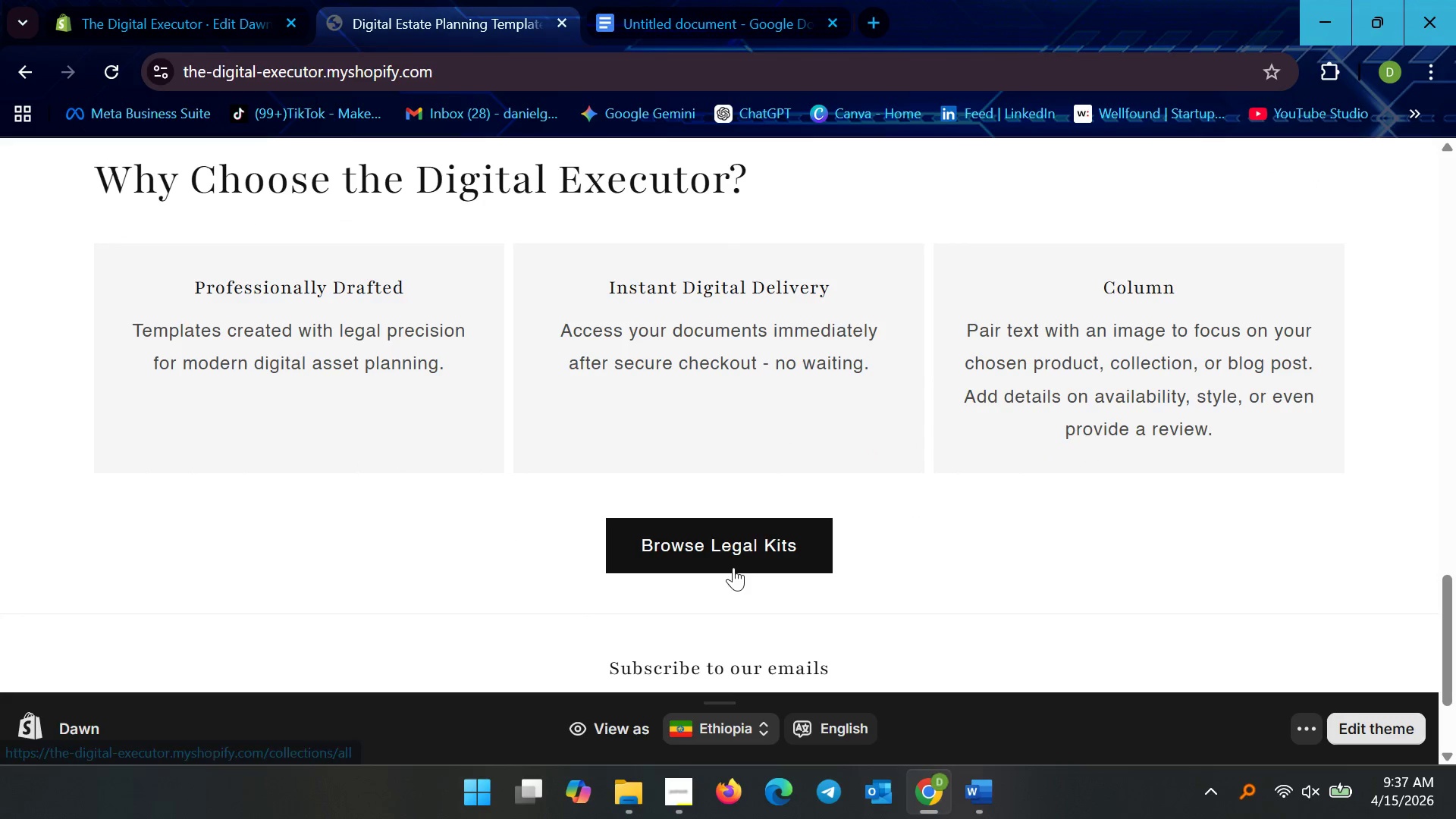 
left_click([733, 557])
 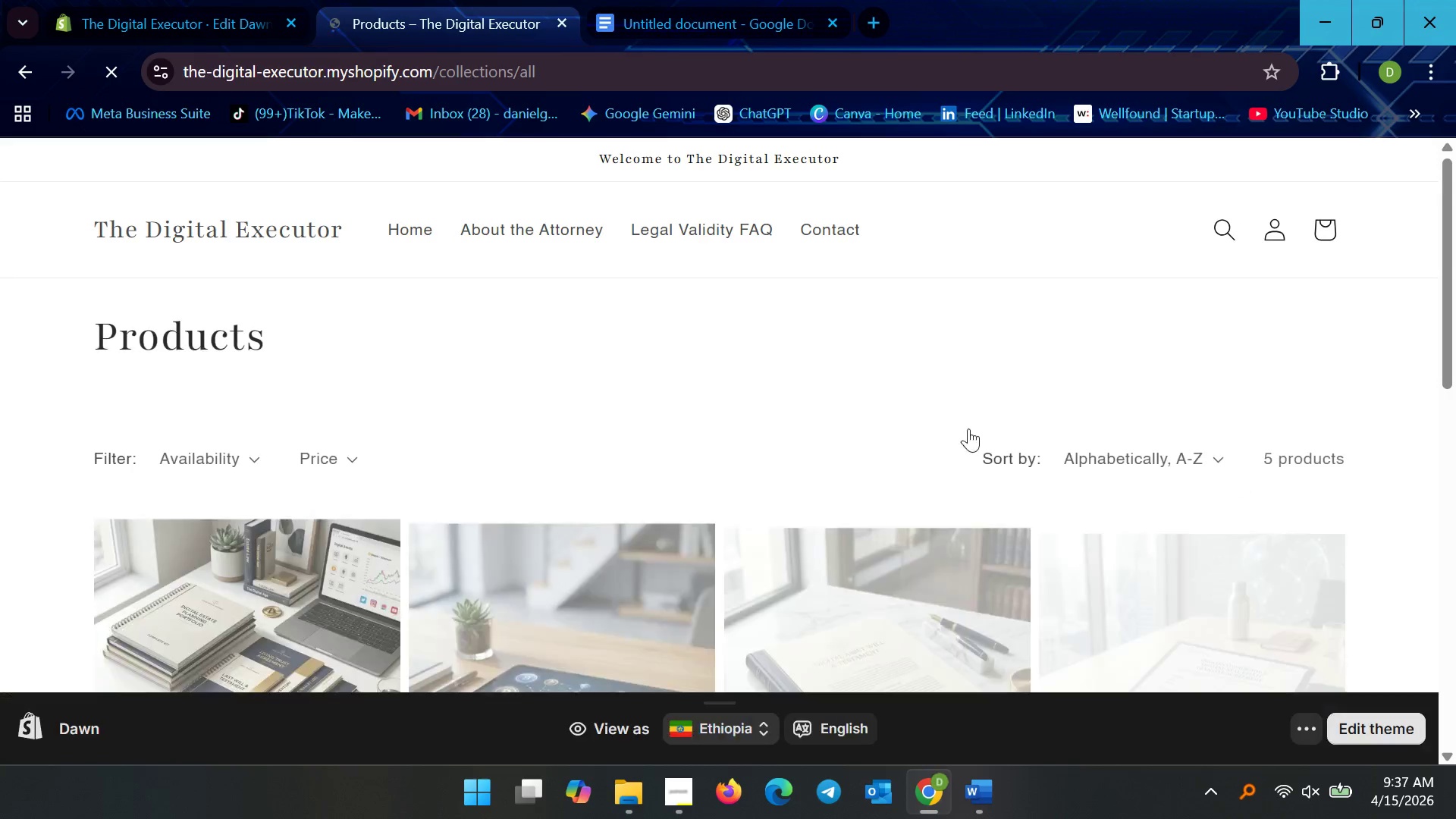 
scroll: coordinate [257, 410], scroll_direction: down, amount: 4.0
 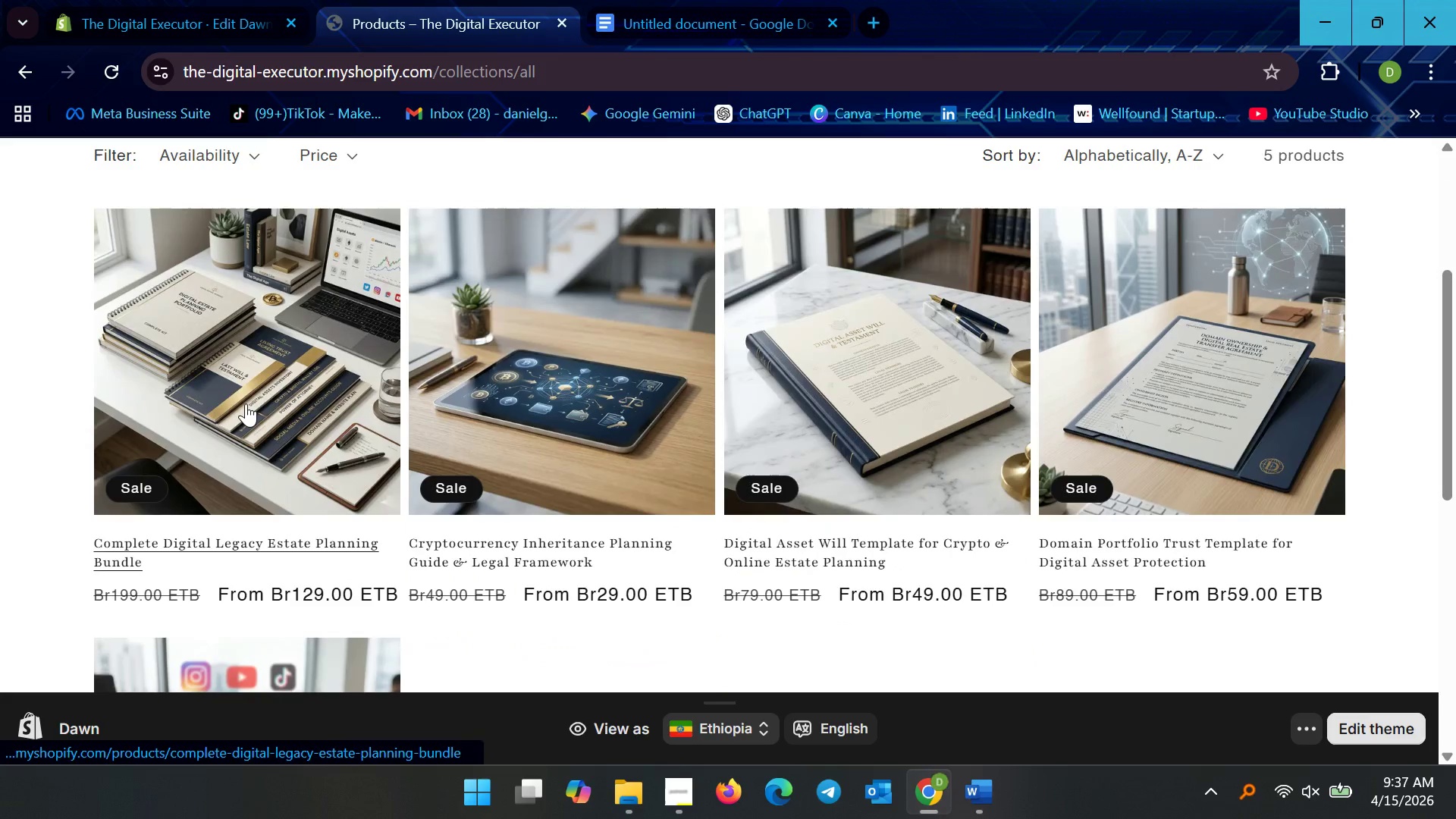 
left_click([246, 403])
 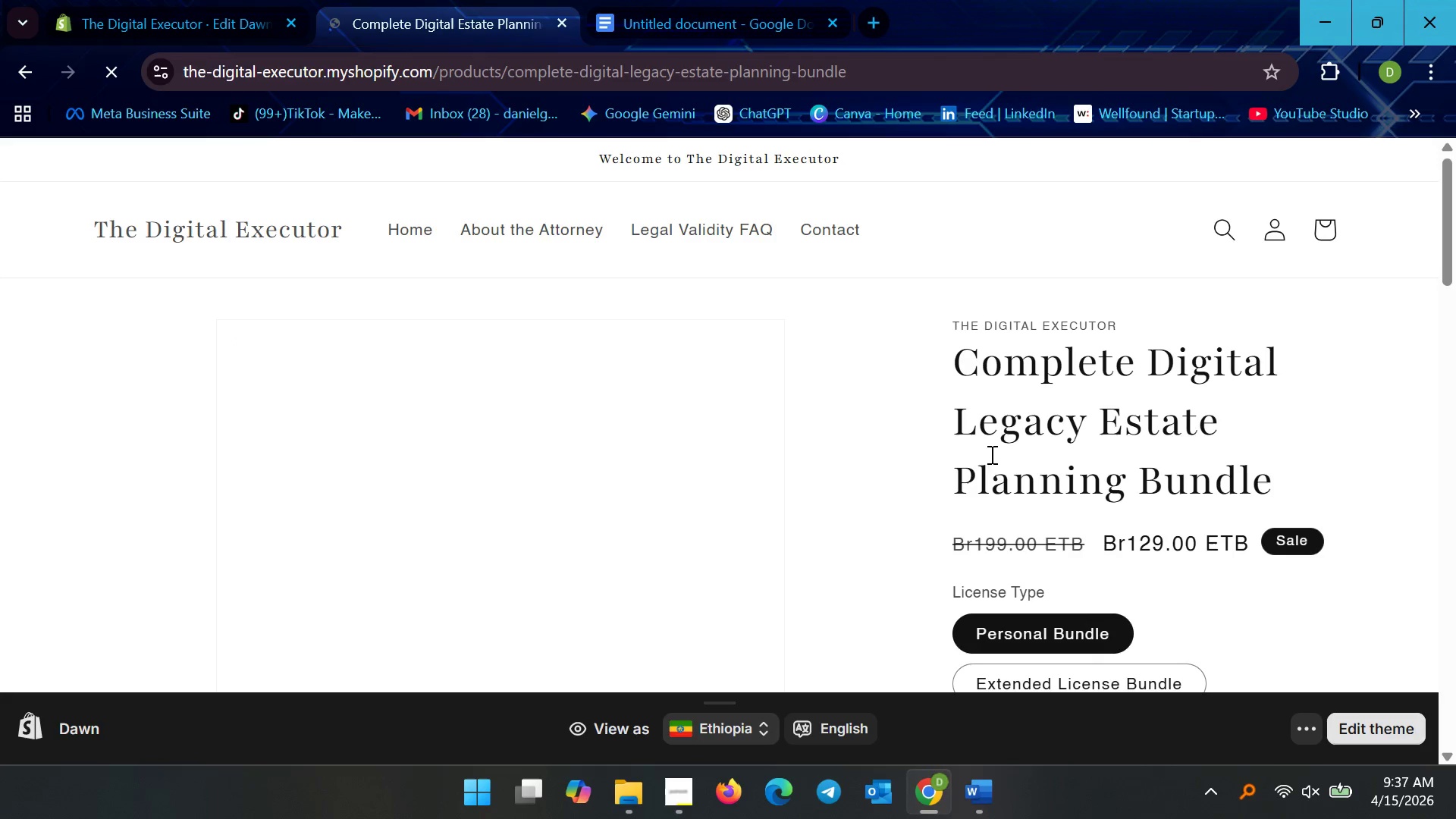 
scroll: coordinate [1059, 532], scroll_direction: down, amount: 2.0
 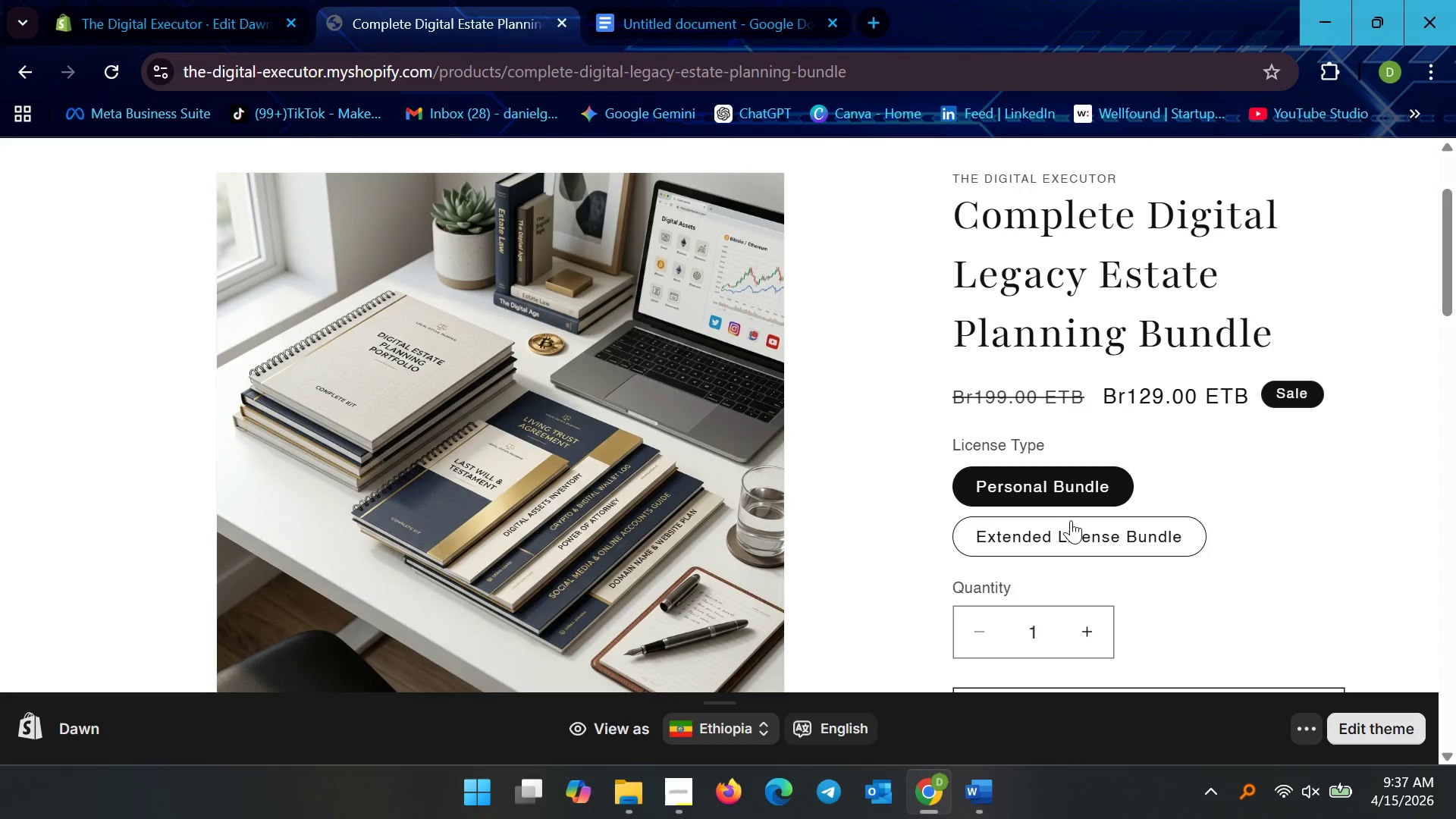 
left_click([1068, 525])
 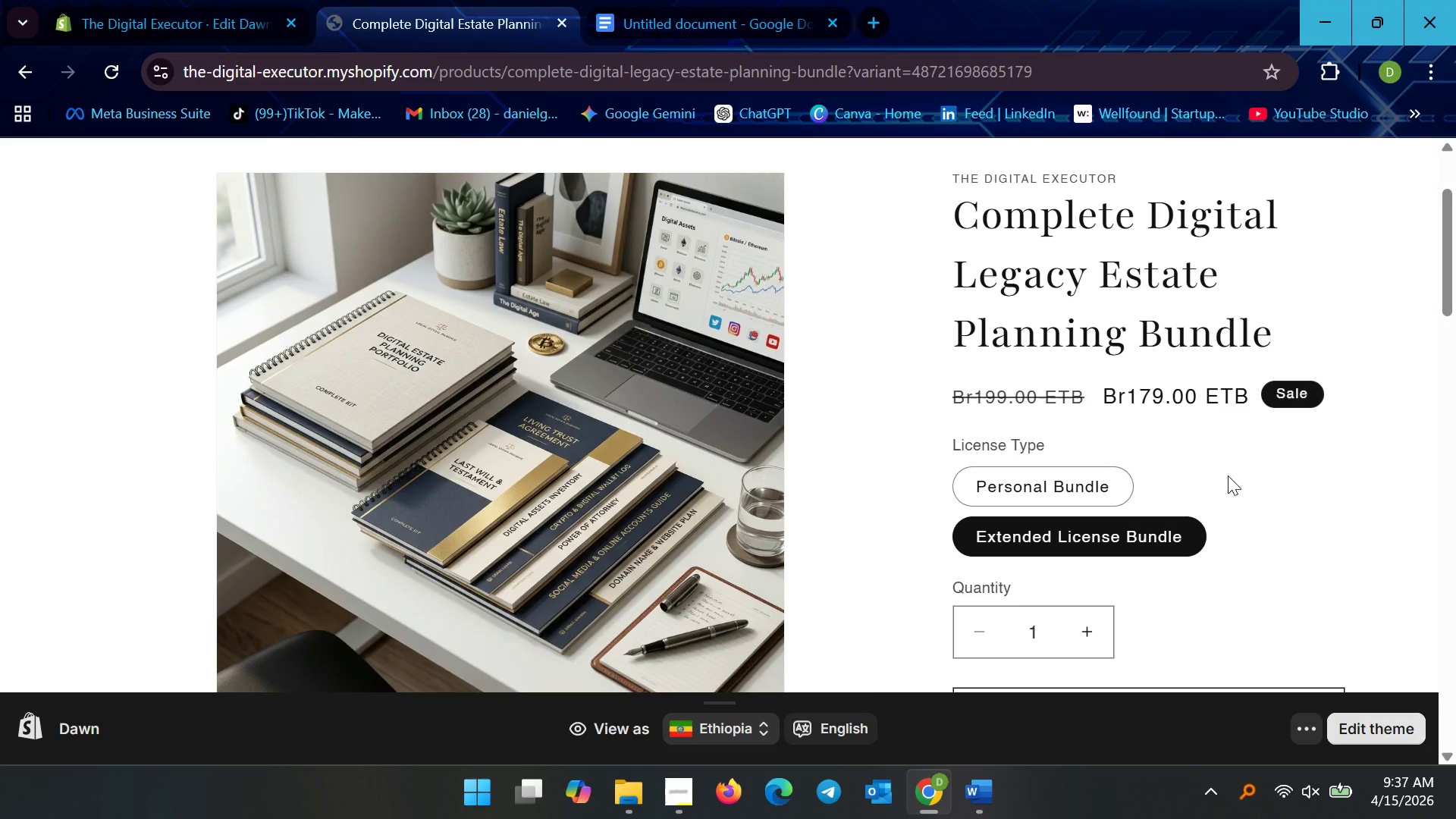 
scroll: coordinate [1261, 510], scroll_direction: down, amount: 1.0
 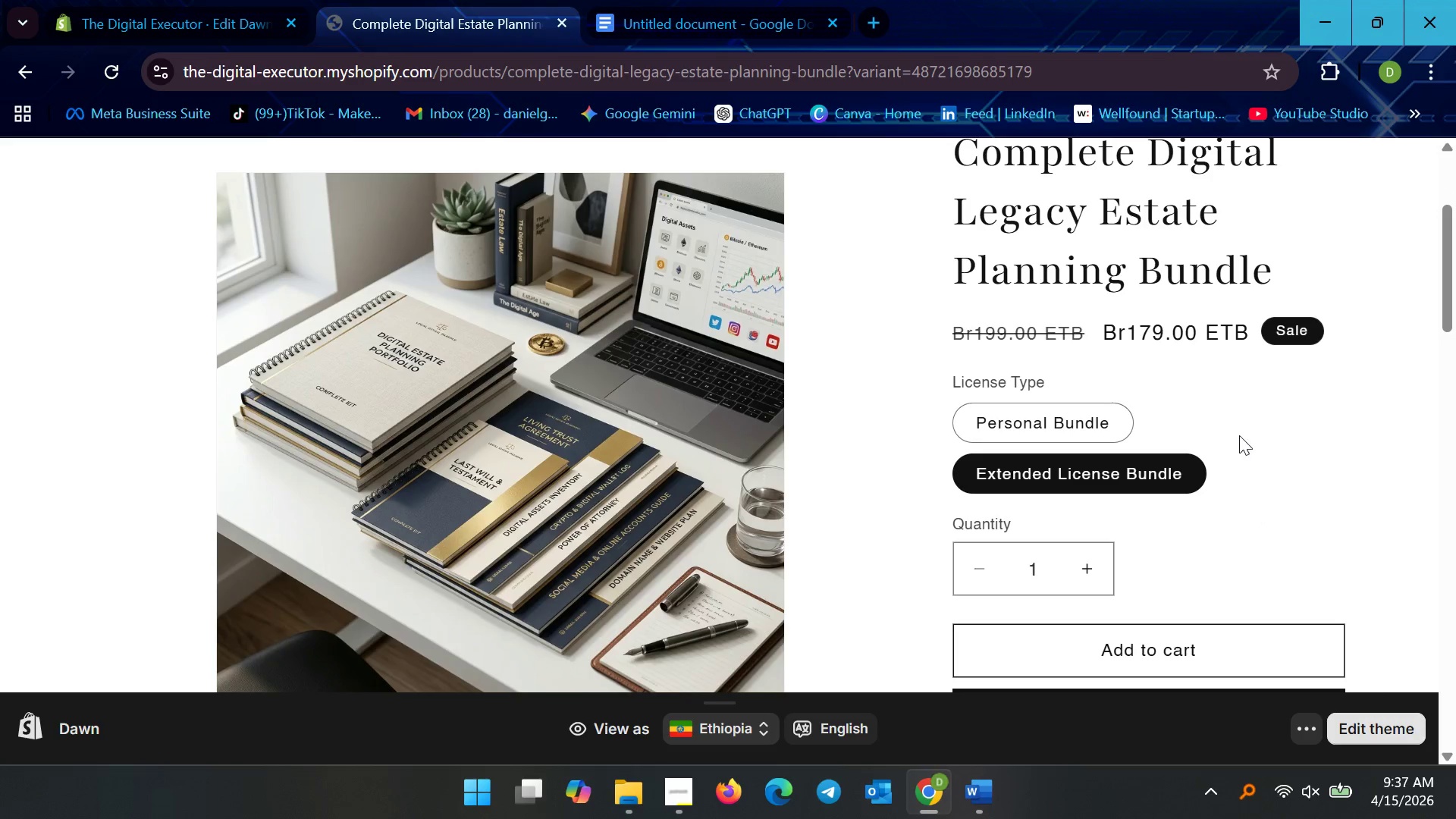 
left_click([964, 414])
 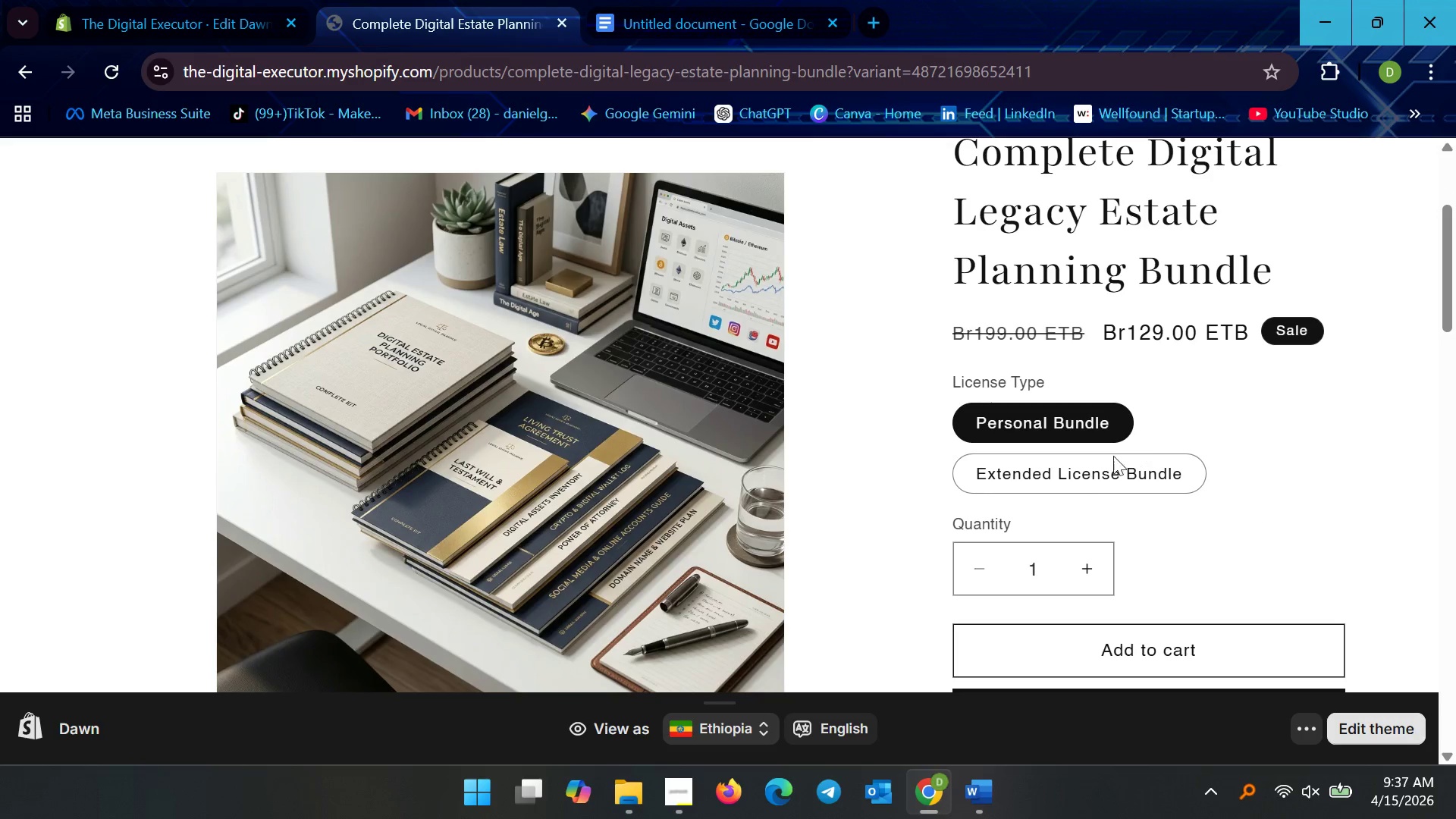 
left_click([1070, 475])
 